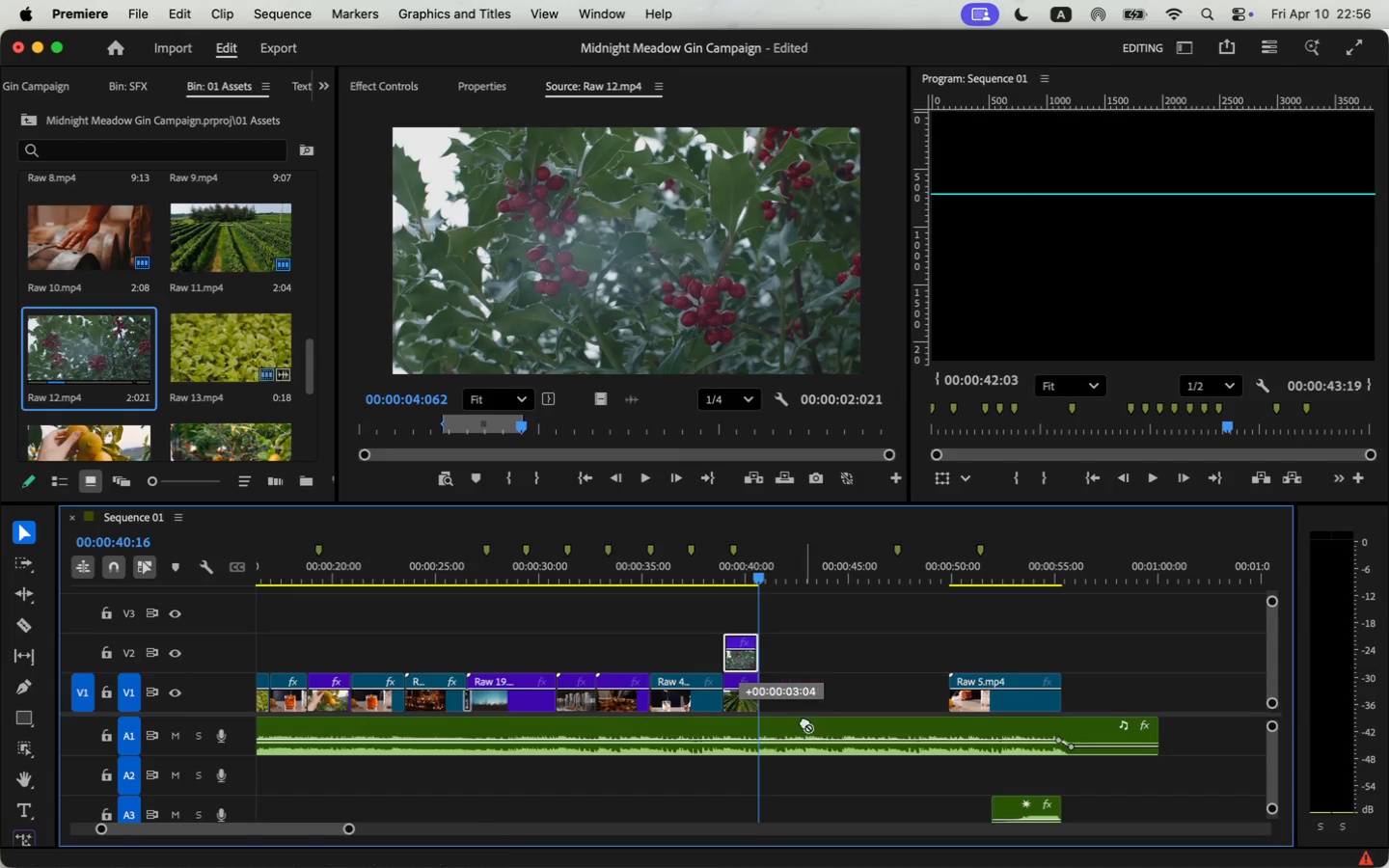 
left_click_drag(start_coordinate=[822, 668], to_coordinate=[822, 696])
 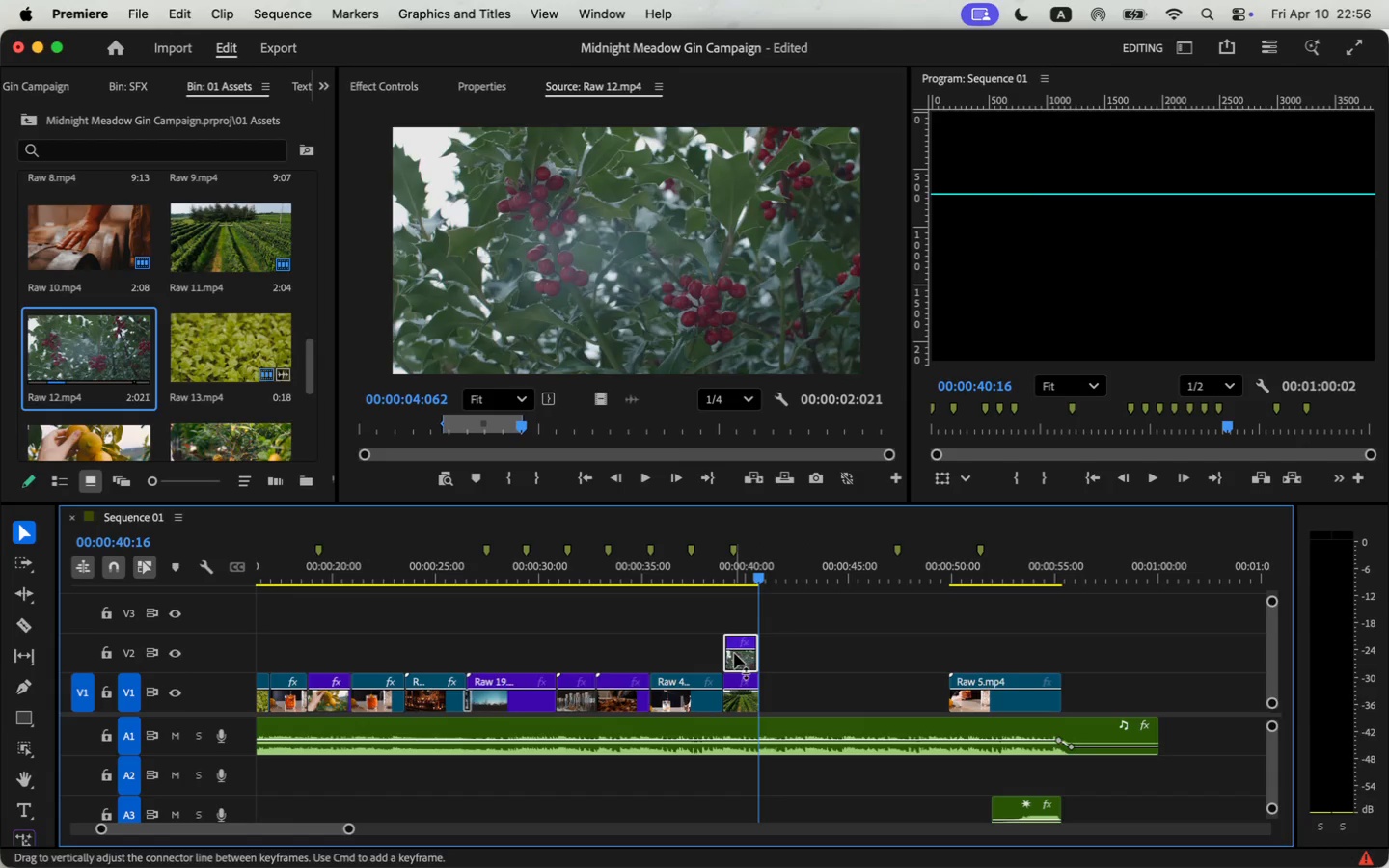 
left_click_drag(start_coordinate=[823, 700], to_coordinate=[776, 704])
 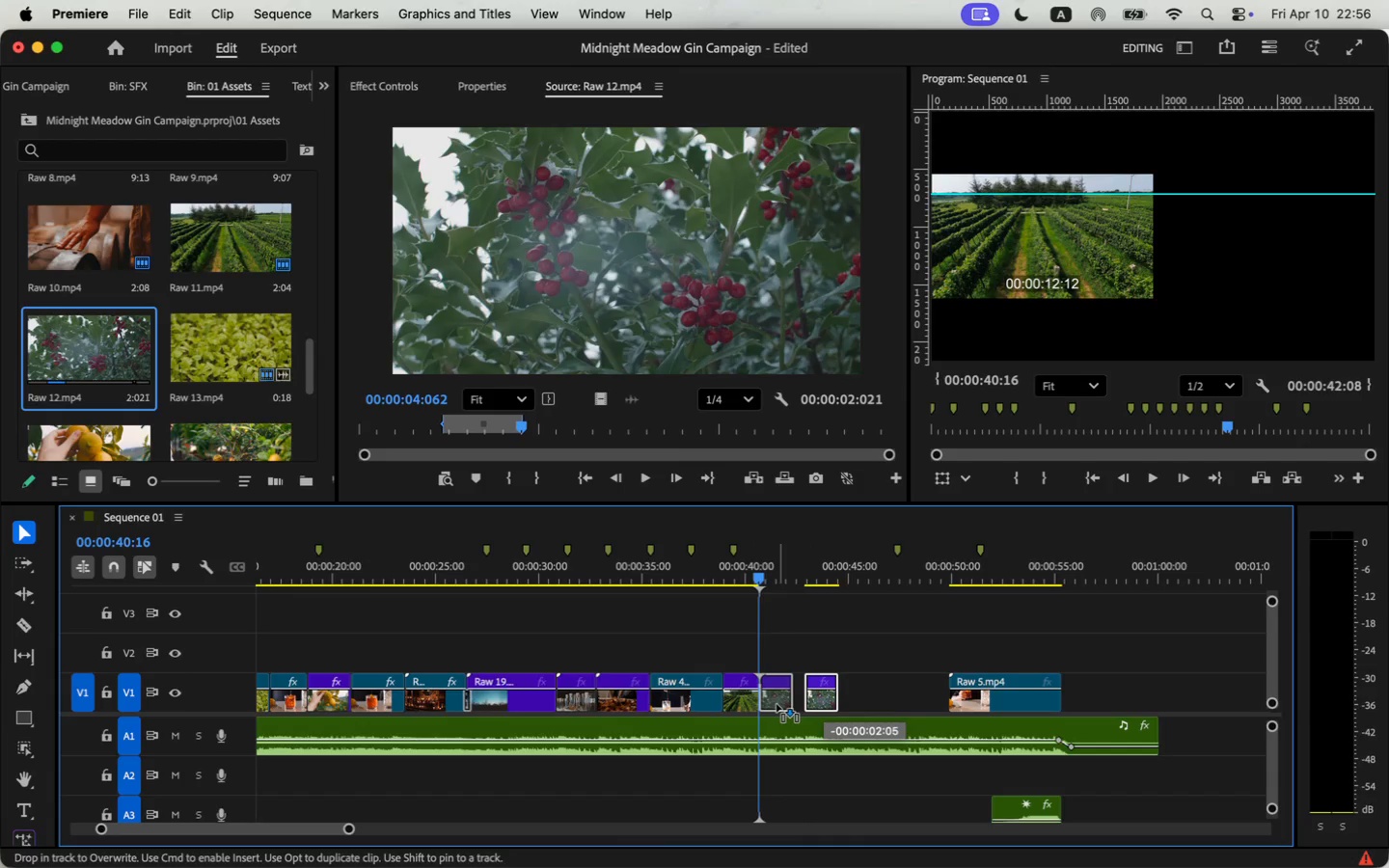 
left_click([737, 572])
 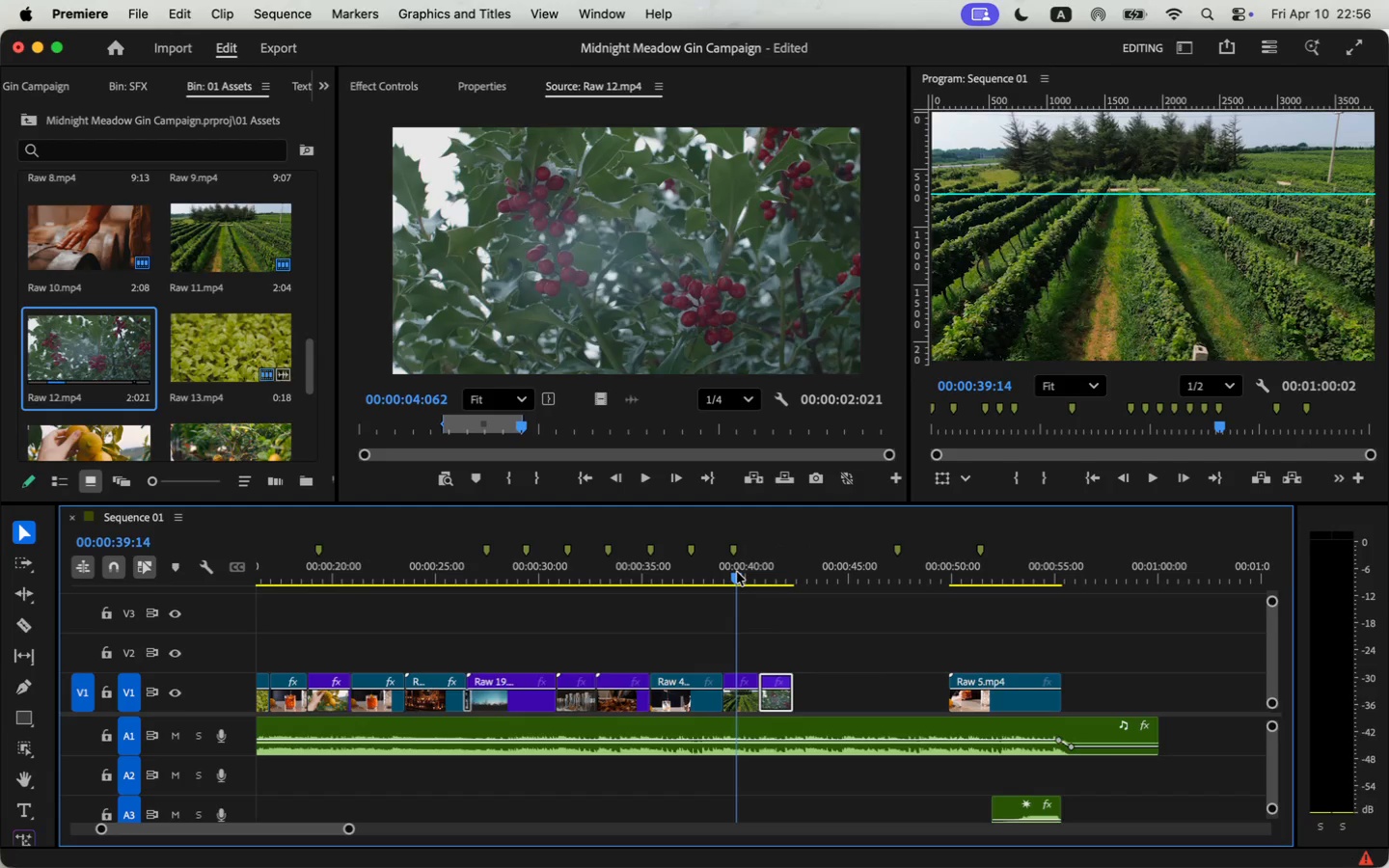 
key(Space)
 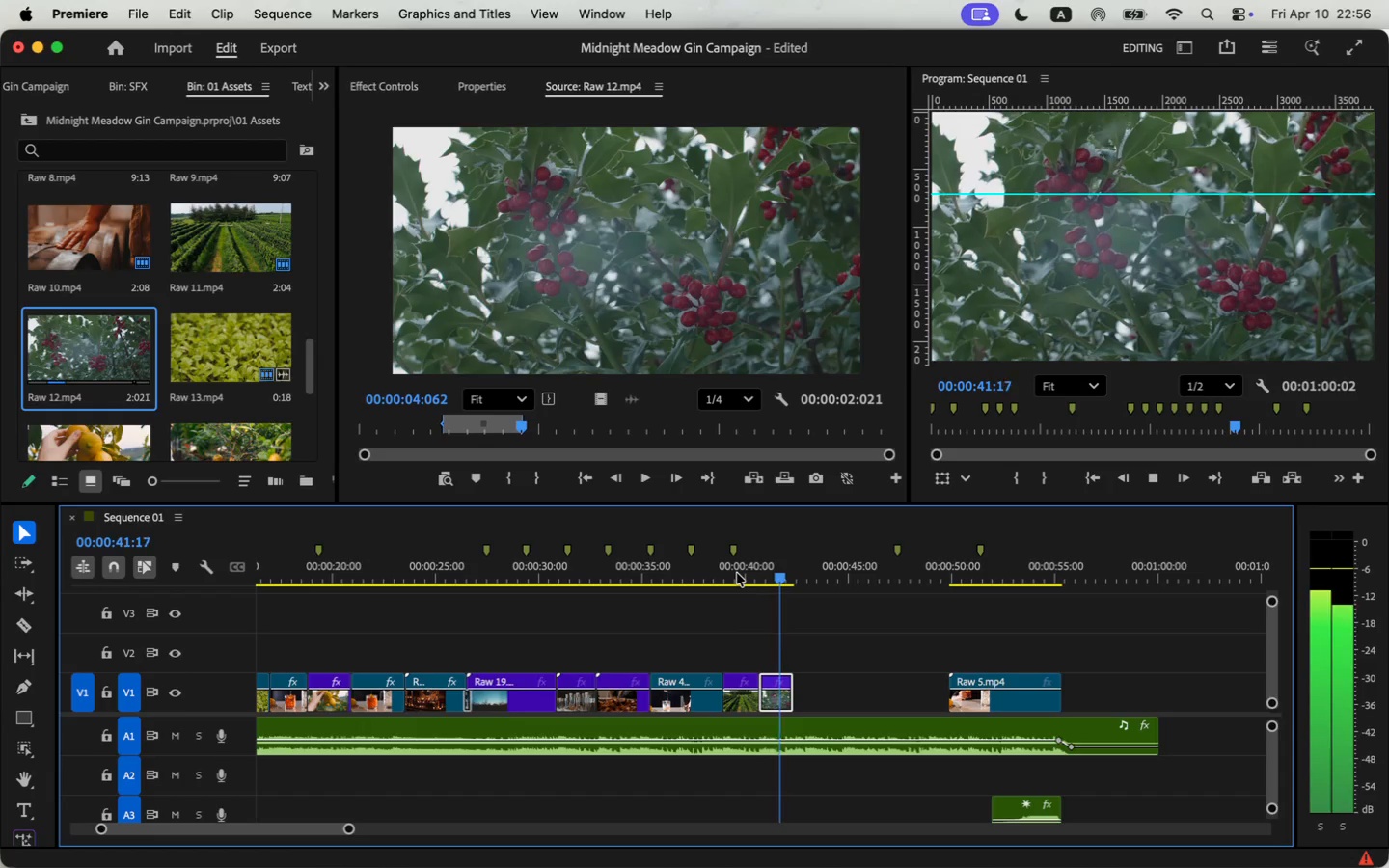 
key(Space)
 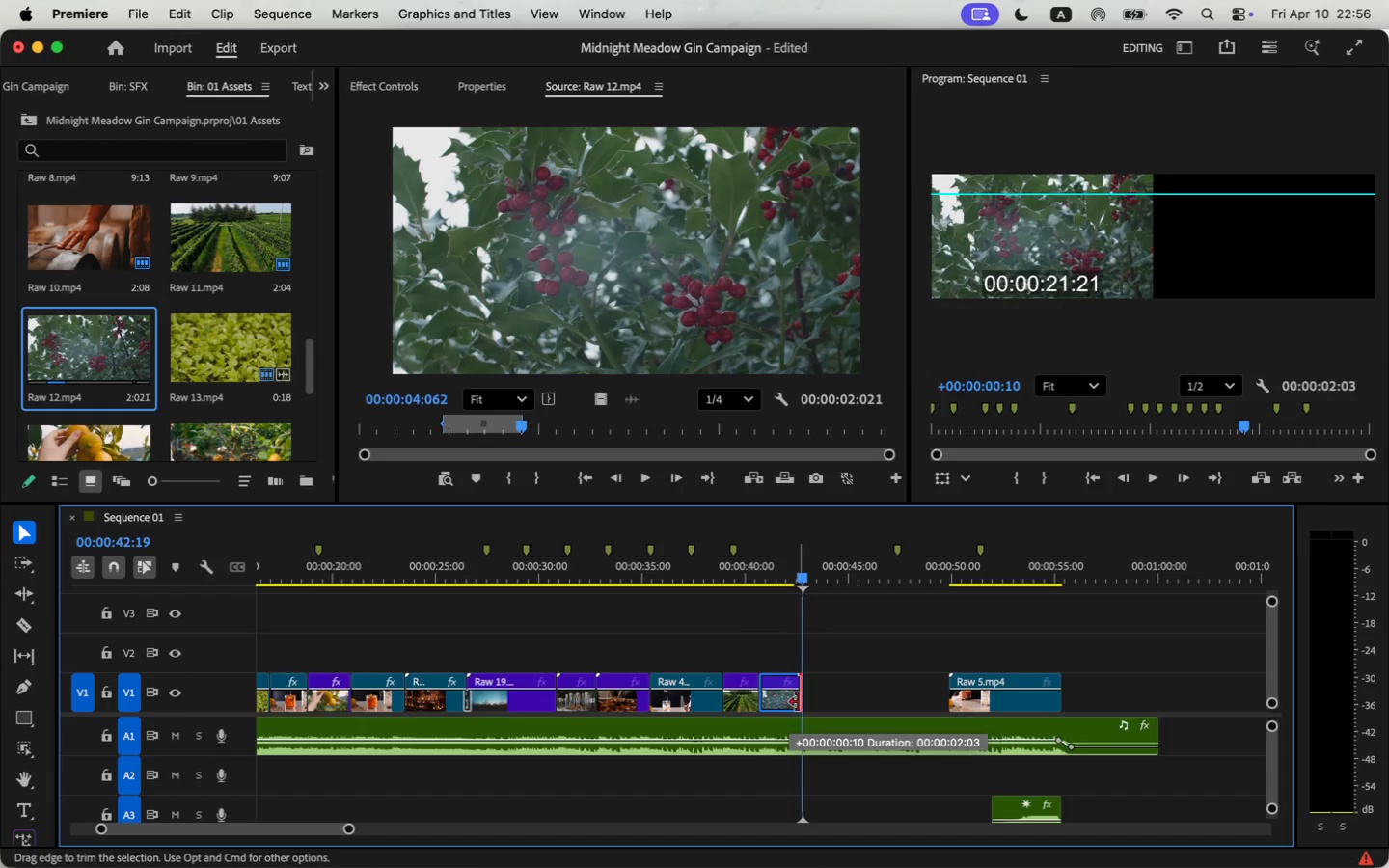 
left_click_drag(start_coordinate=[788, 704], to_coordinate=[799, 701])
 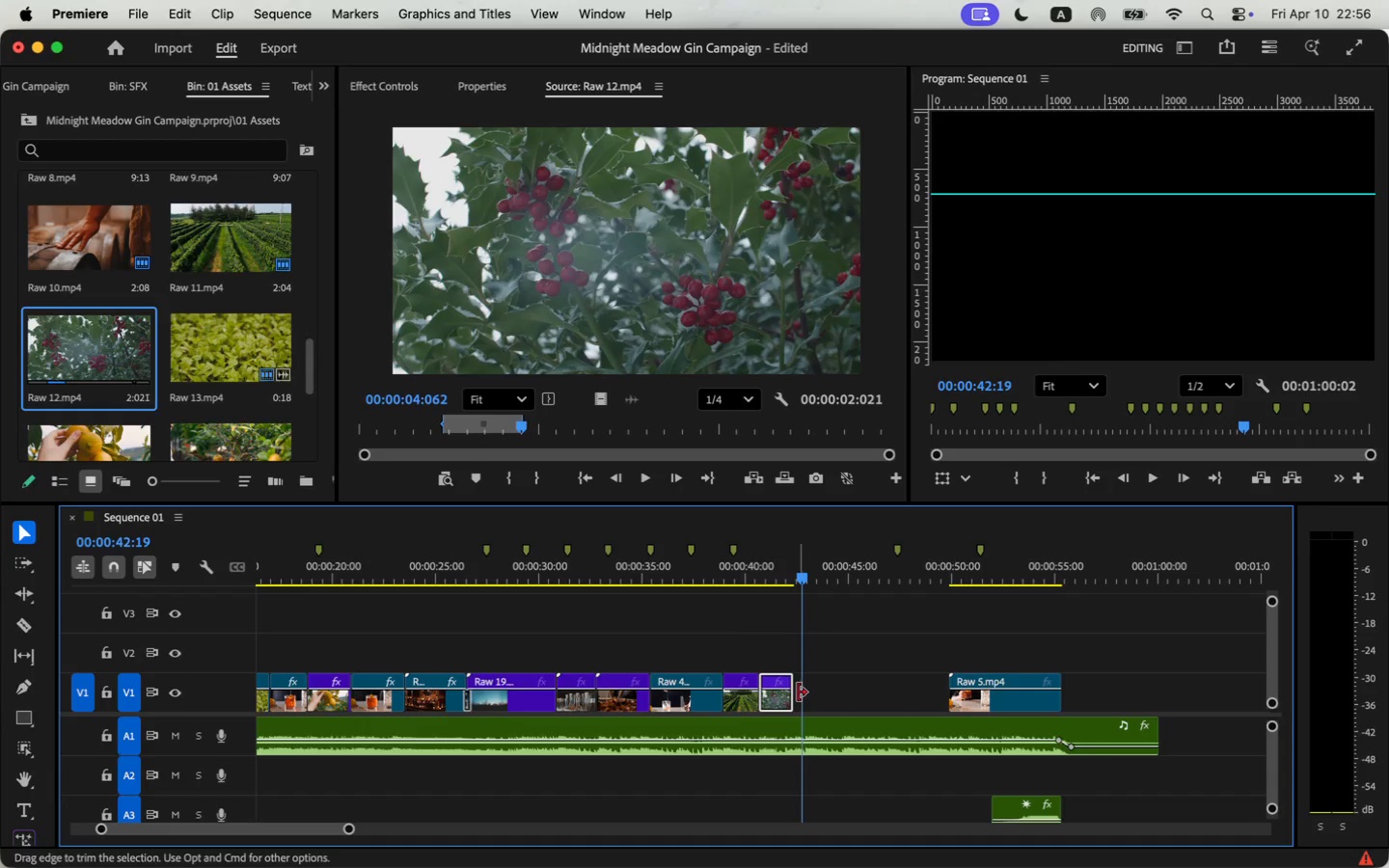 
double_click([233, 361])
 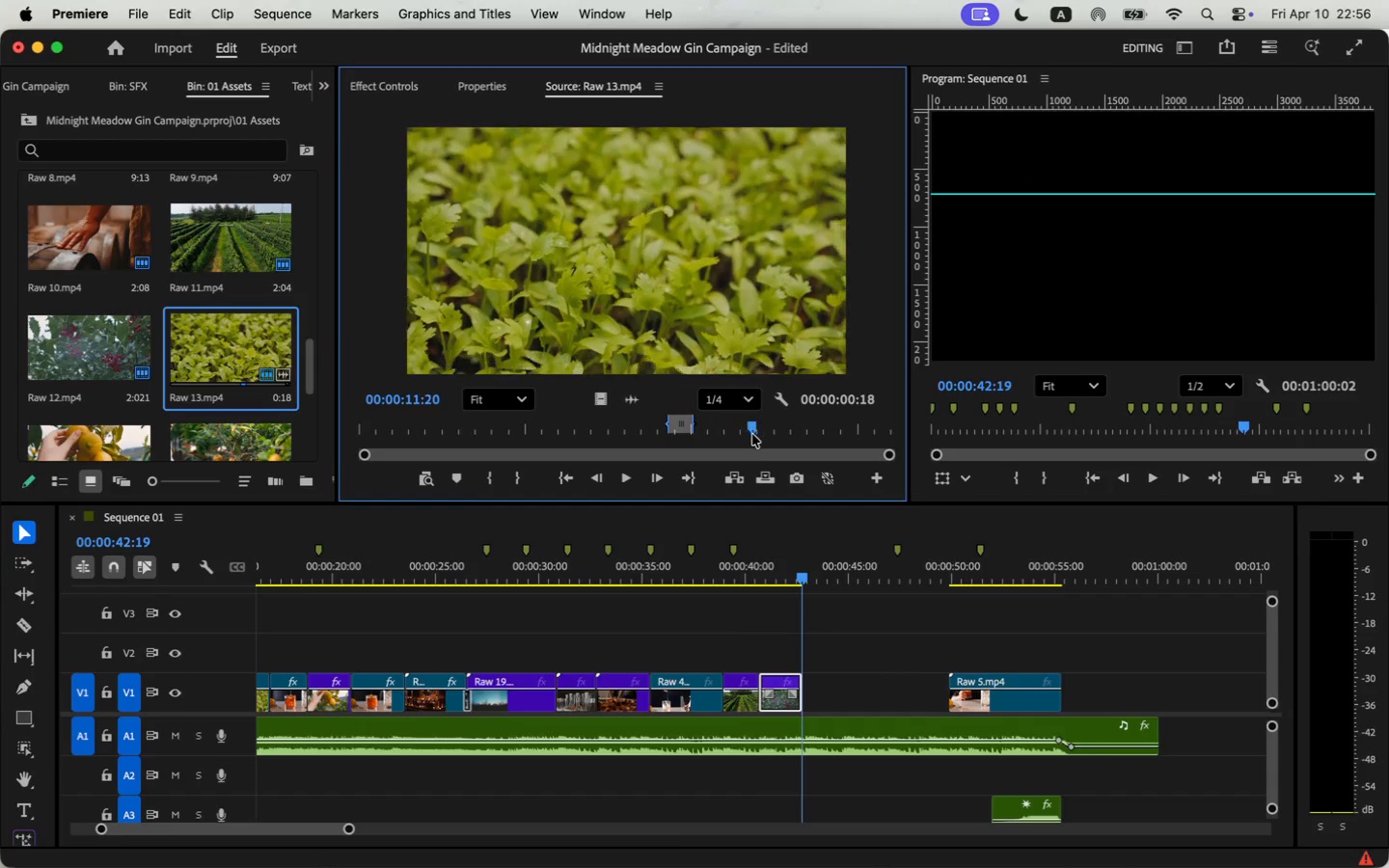 
left_click_drag(start_coordinate=[696, 427], to_coordinate=[752, 434])
 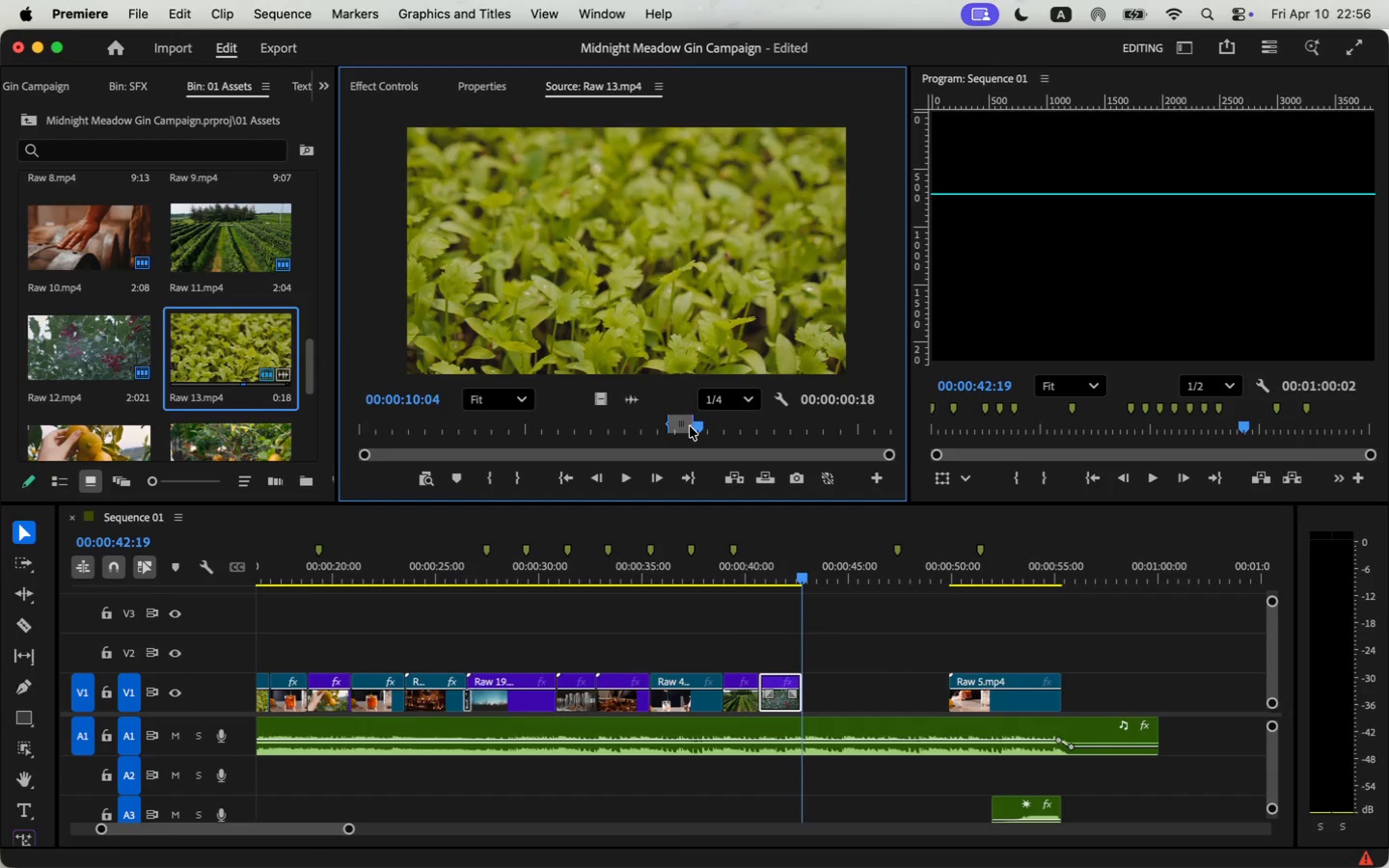 
key(I)
 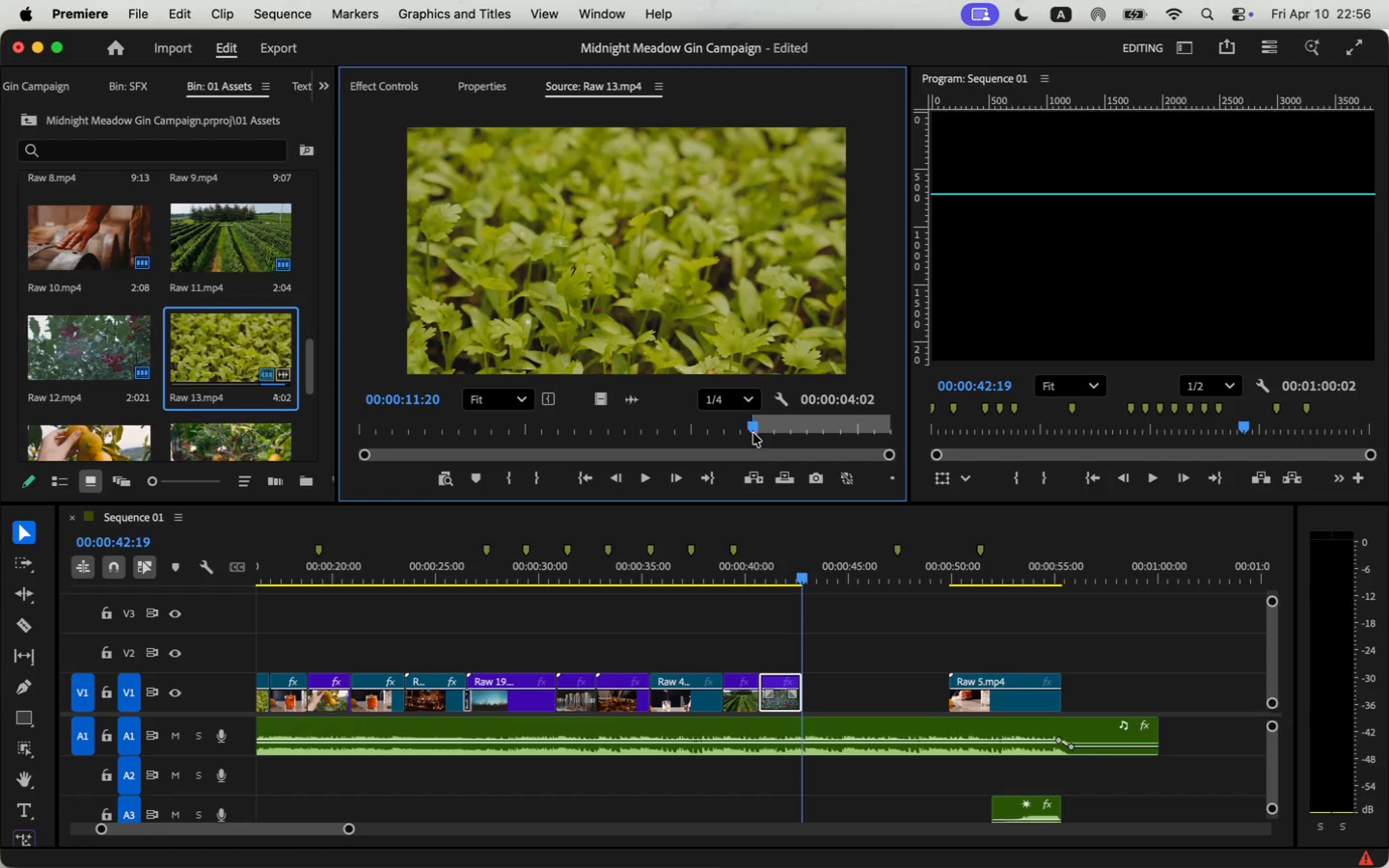 
key(Space)
 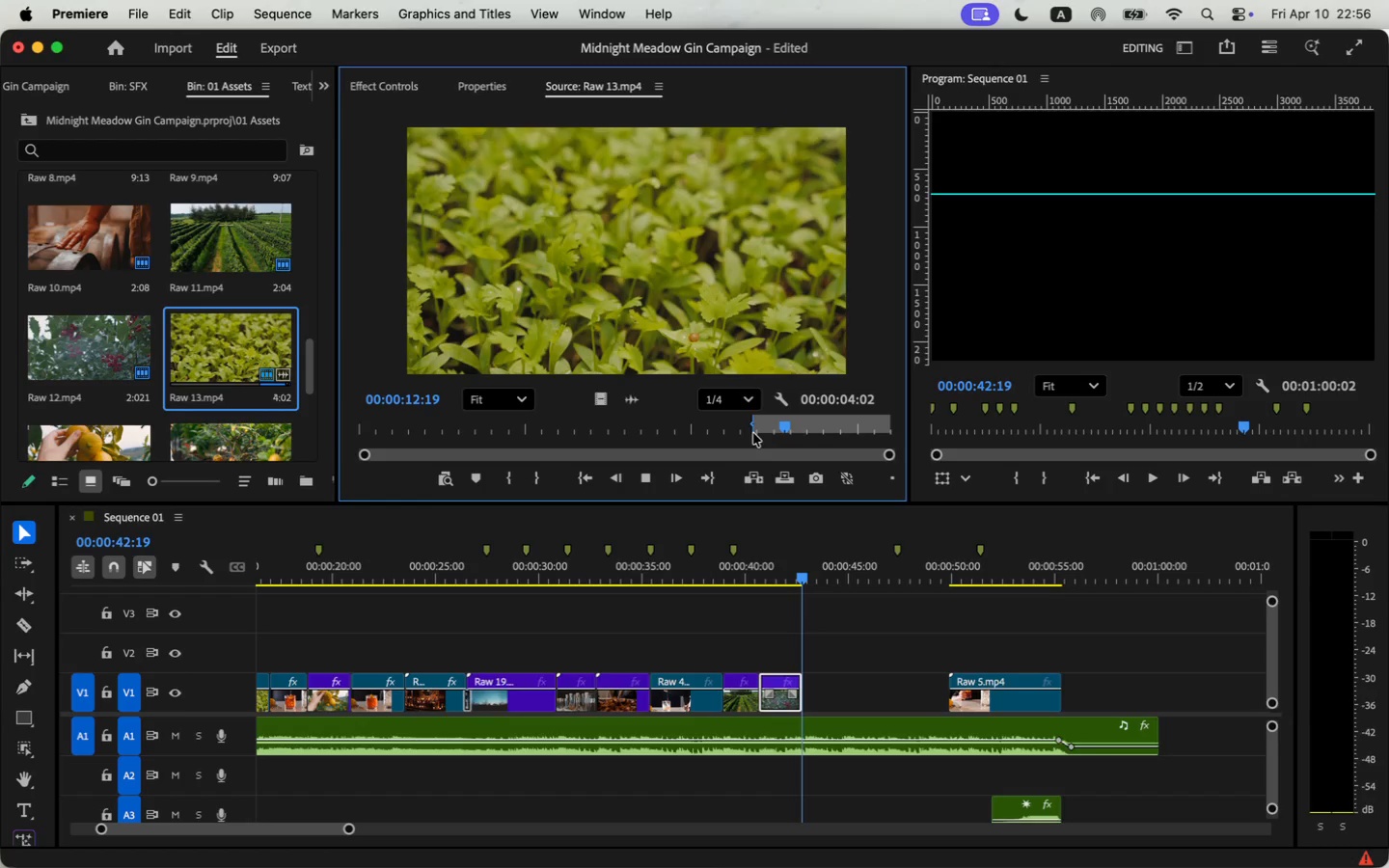 
key(Space)
 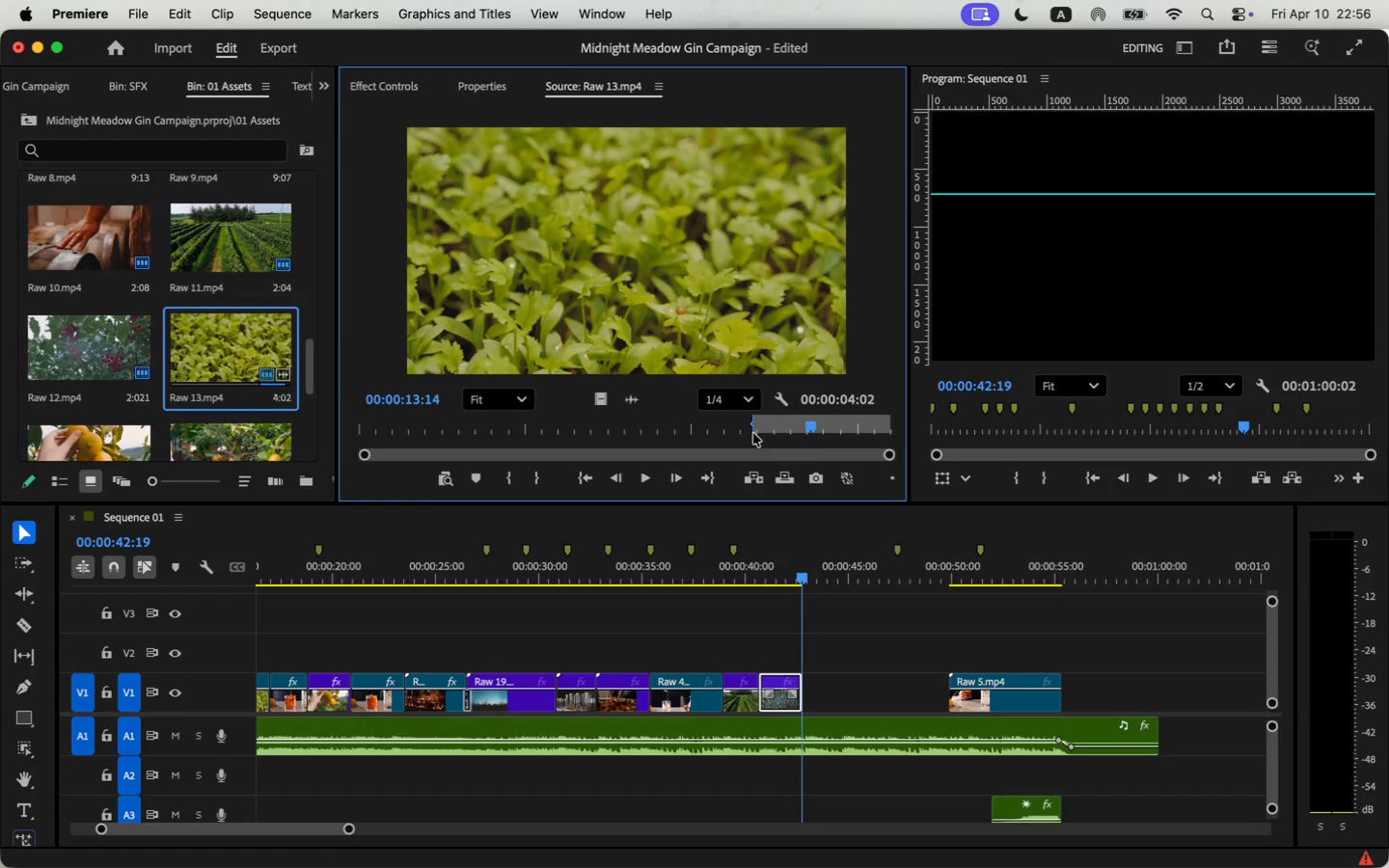 
key(O)
 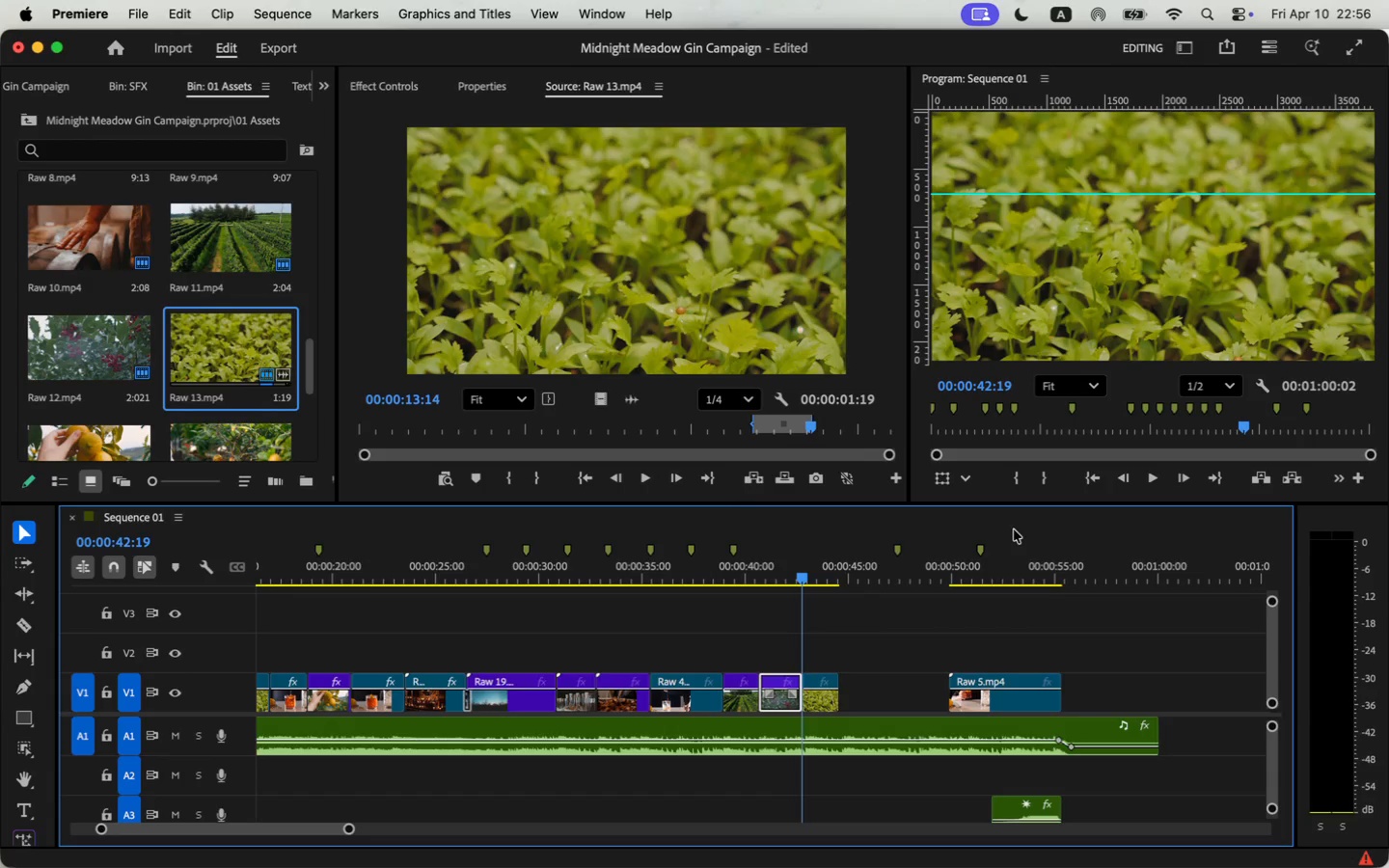 
left_click_drag(start_coordinate=[601, 399], to_coordinate=[805, 686])
 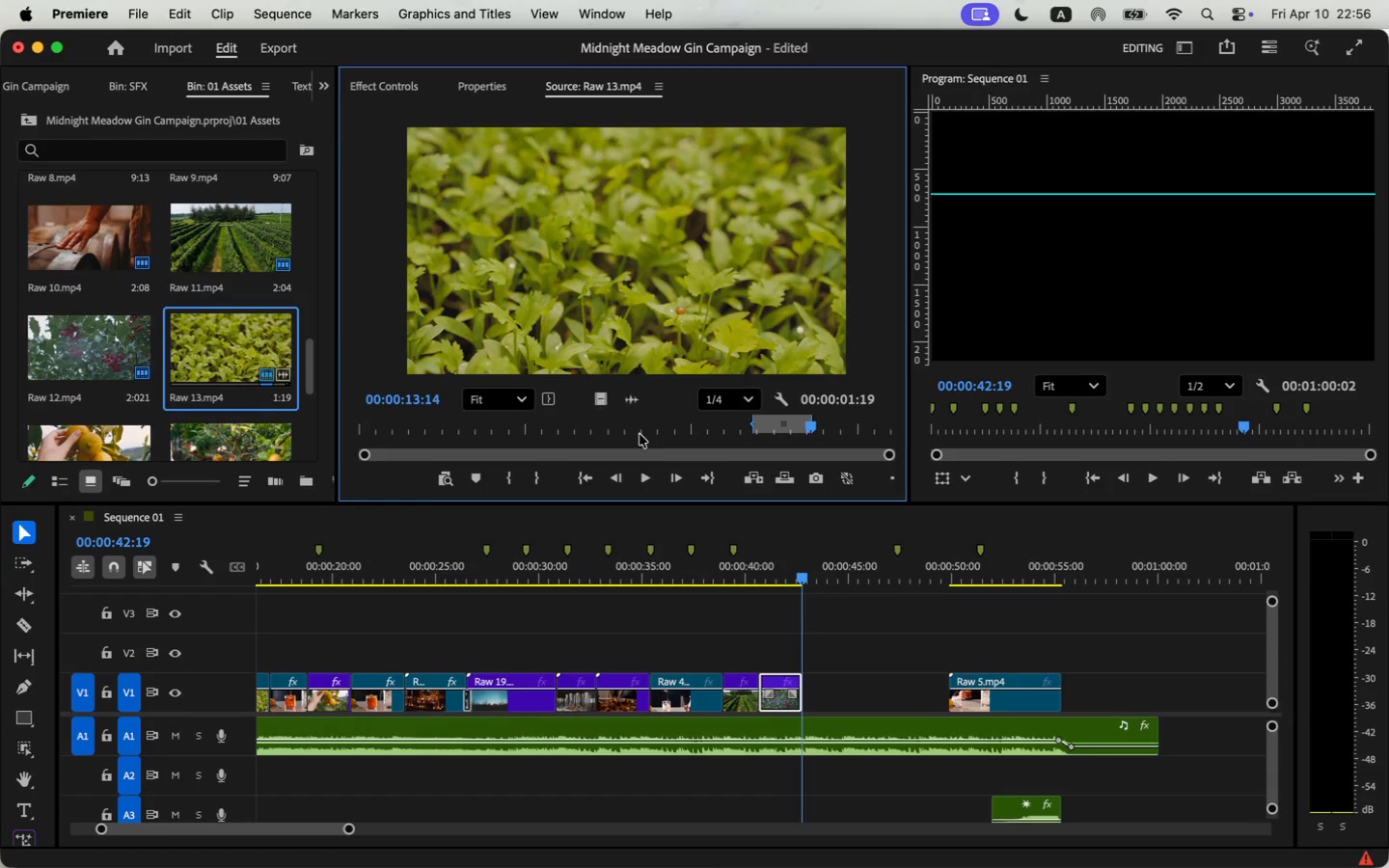 
left_click([1161, 477])
 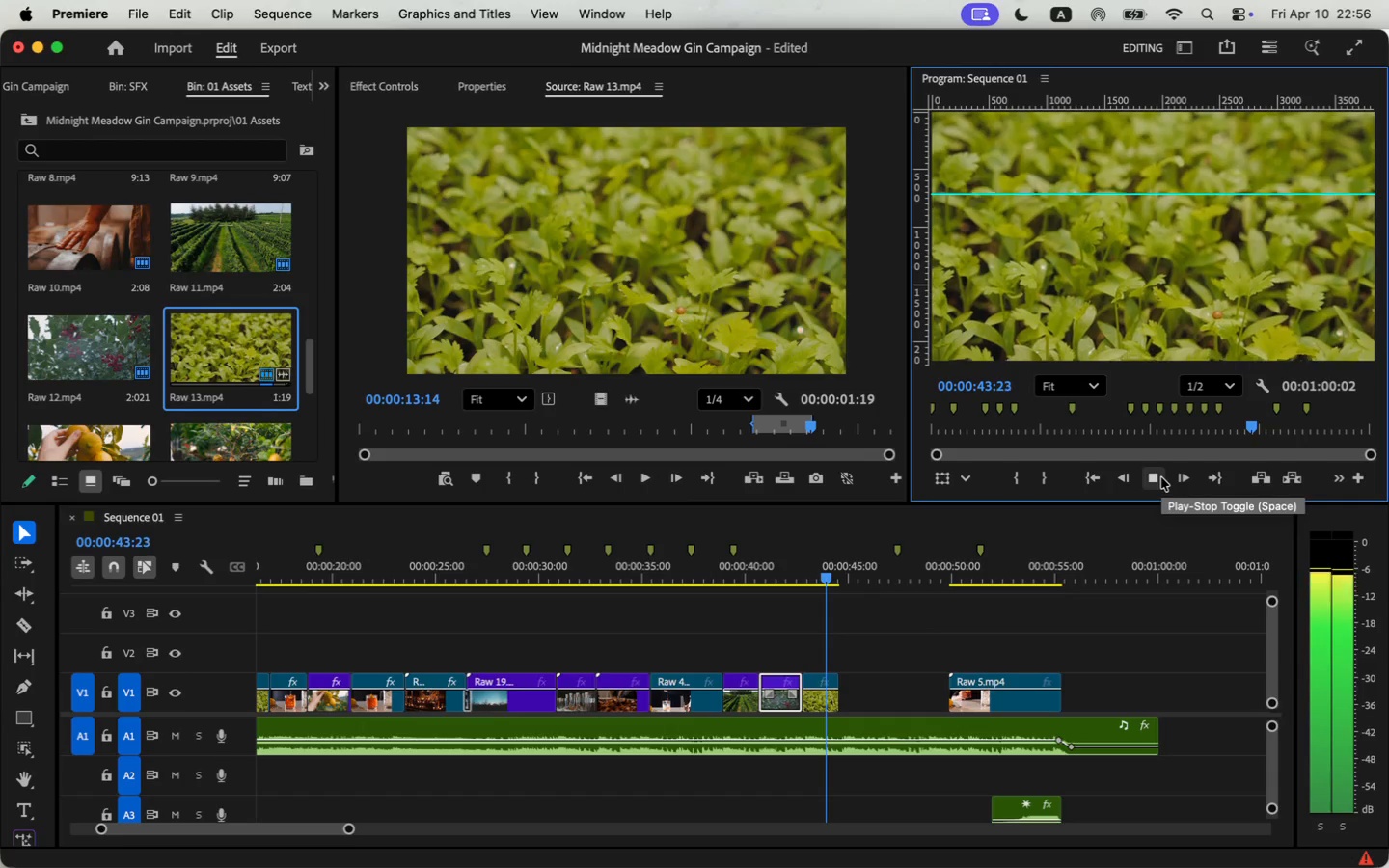 
left_click([1161, 477])
 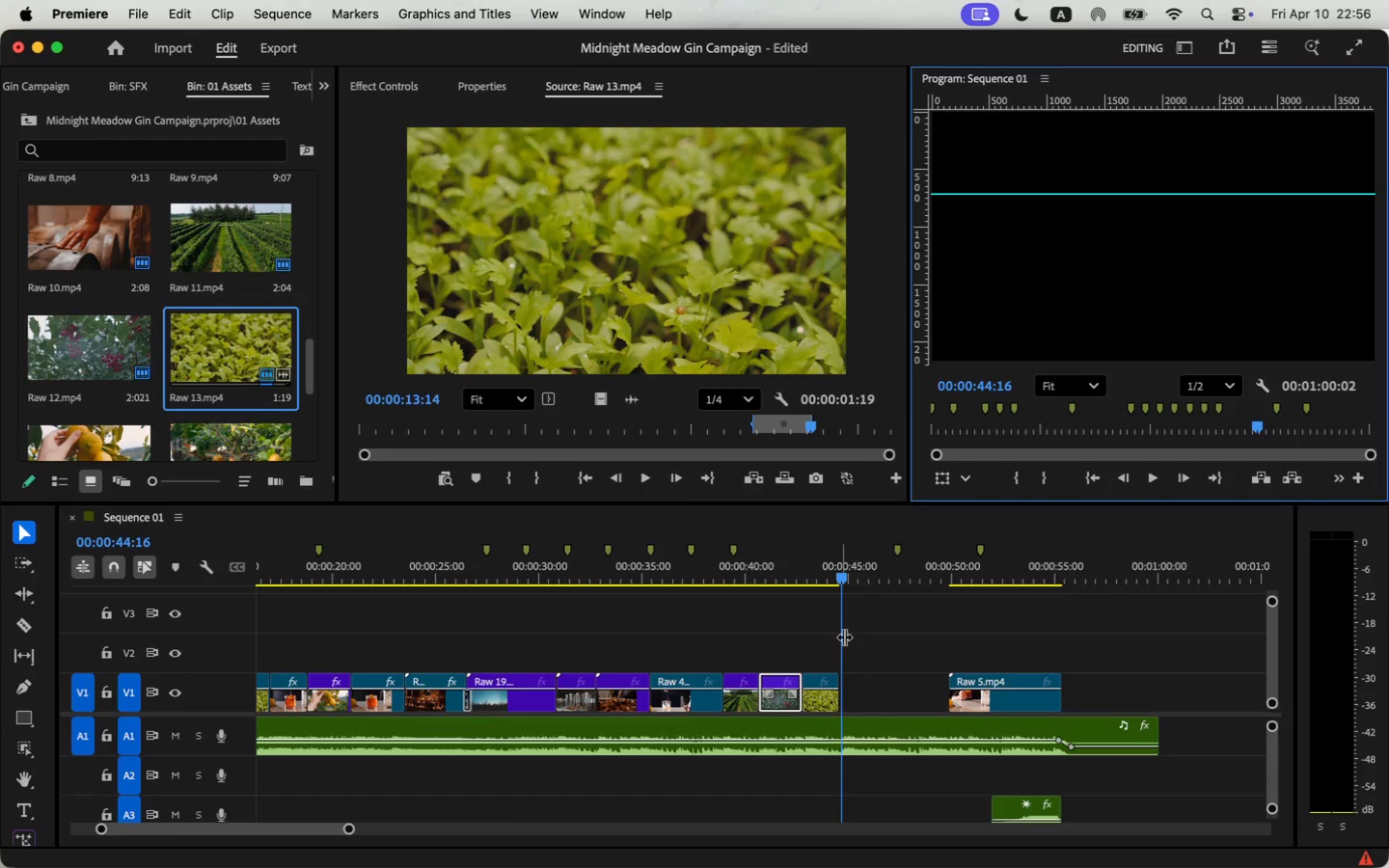 
scroll: coordinate [212, 428], scroll_direction: down, amount: 9.0
 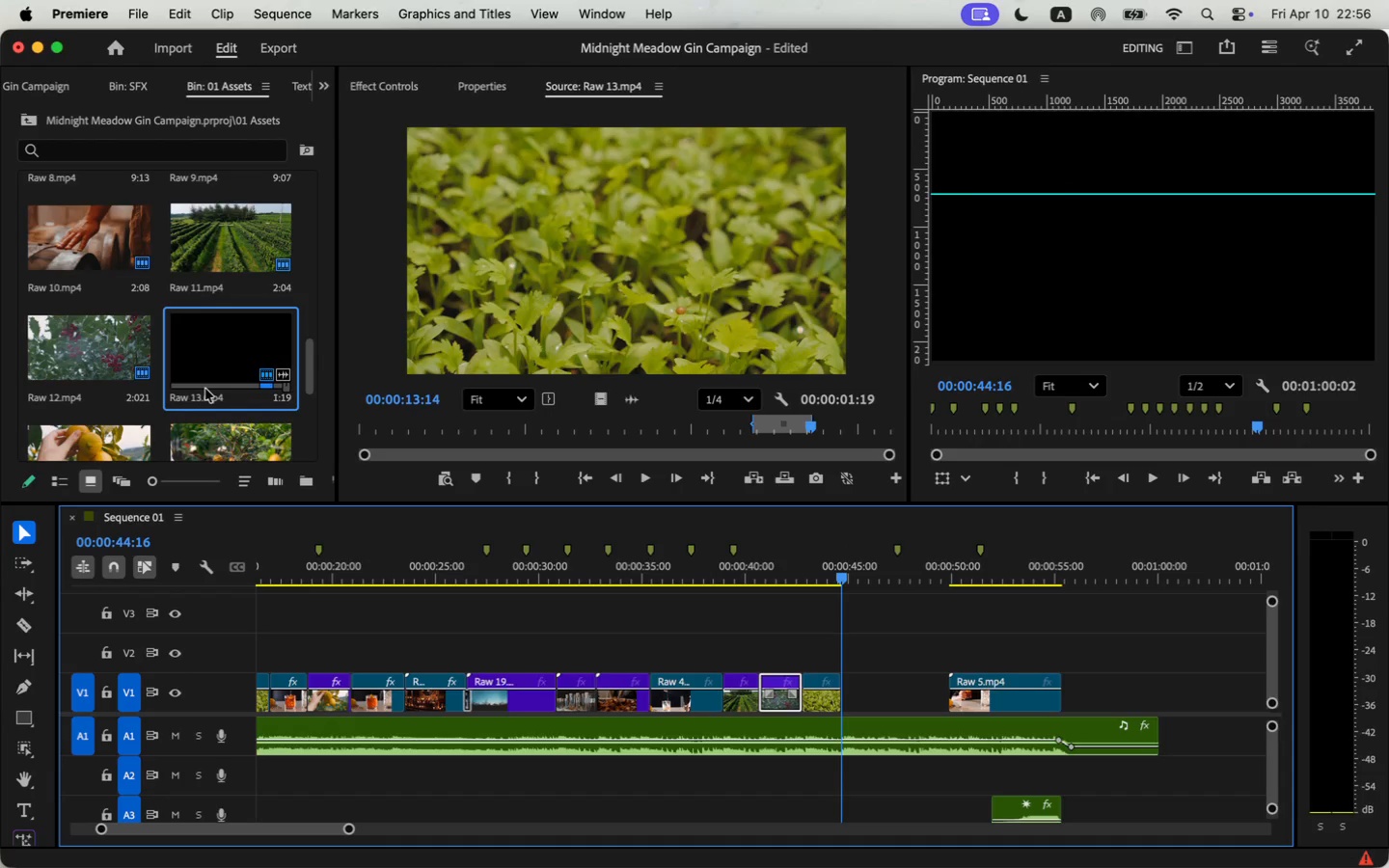 
double_click([208, 358])
 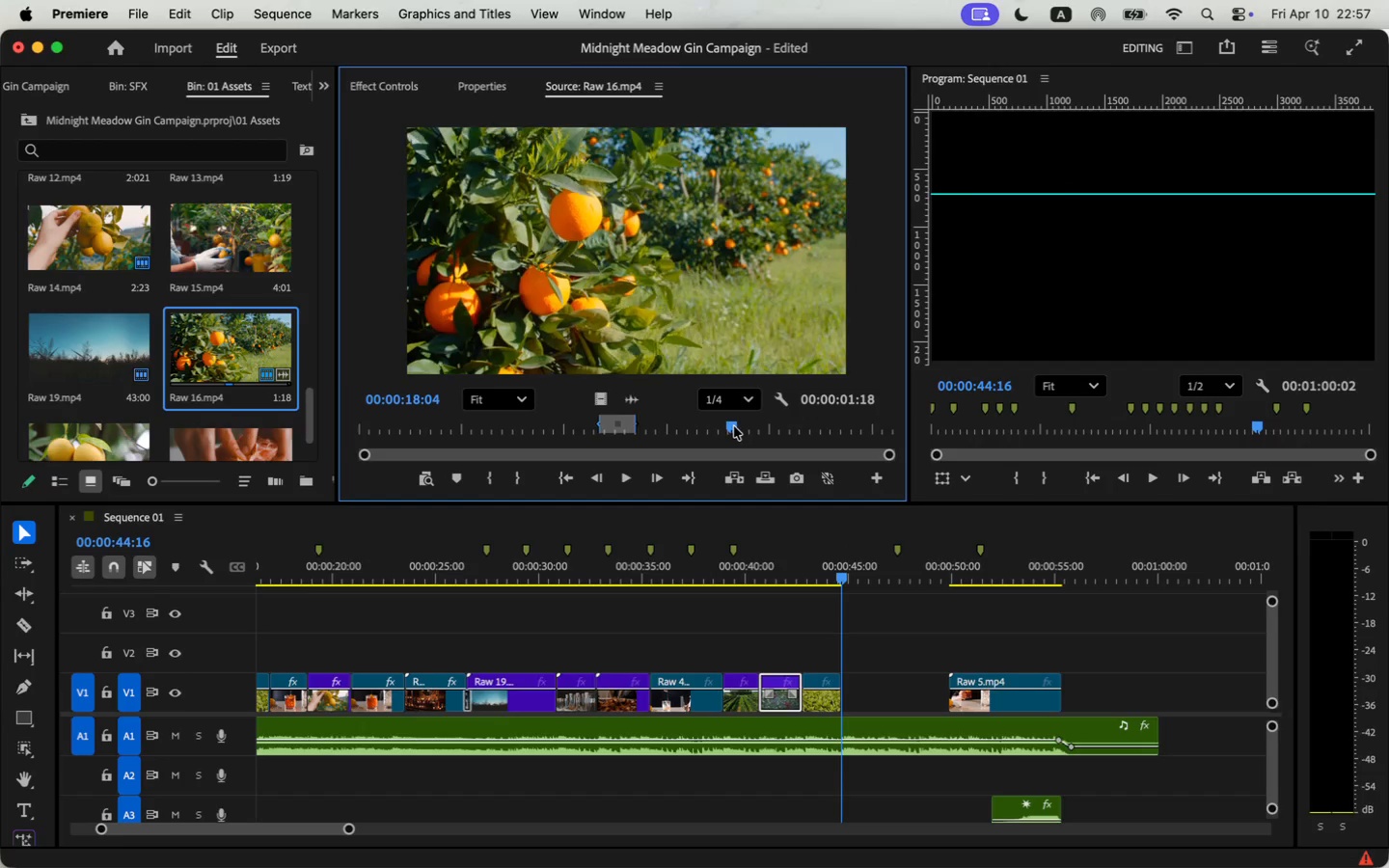 
left_click_drag(start_coordinate=[685, 432], to_coordinate=[734, 426])
 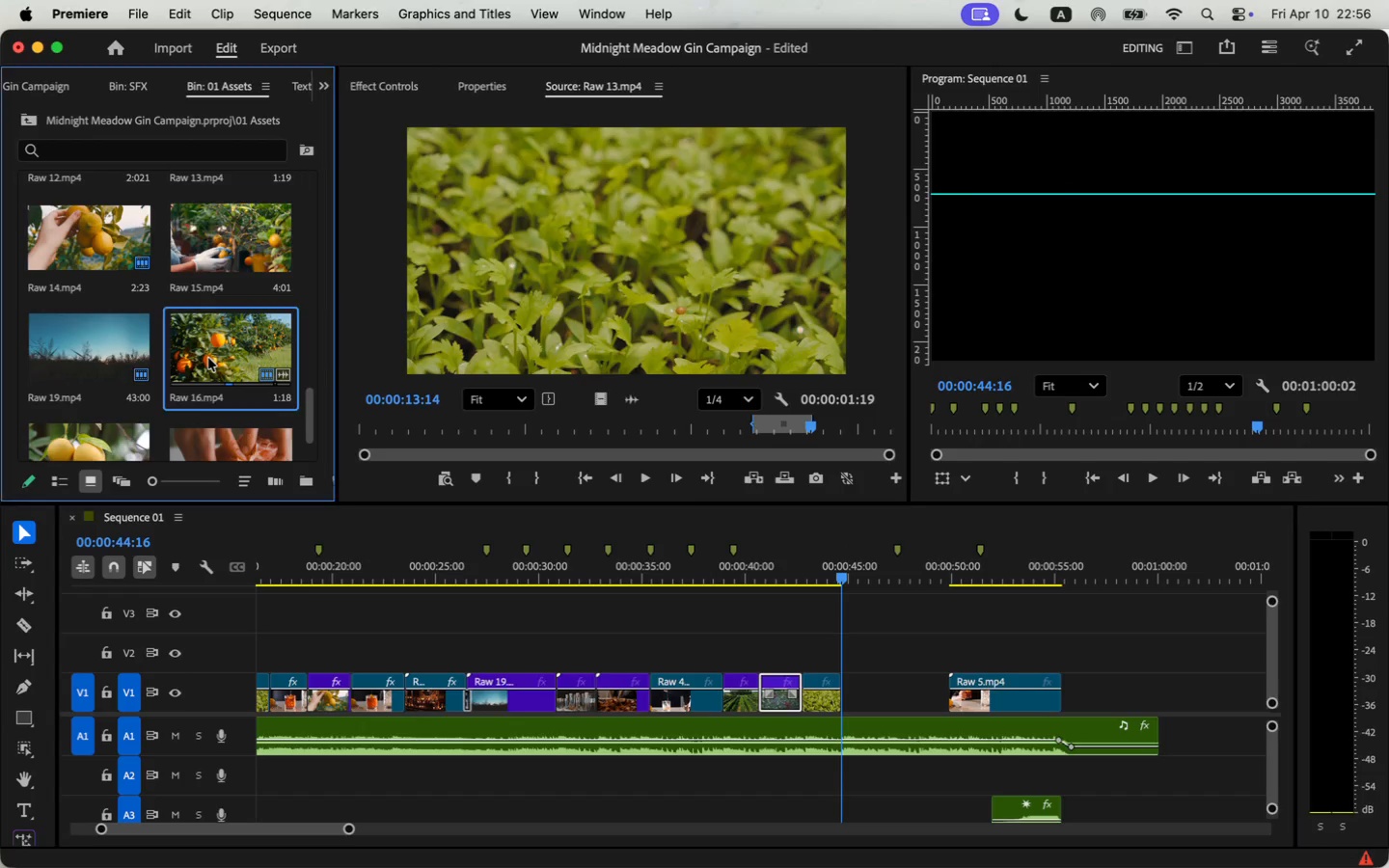 
key(I)
 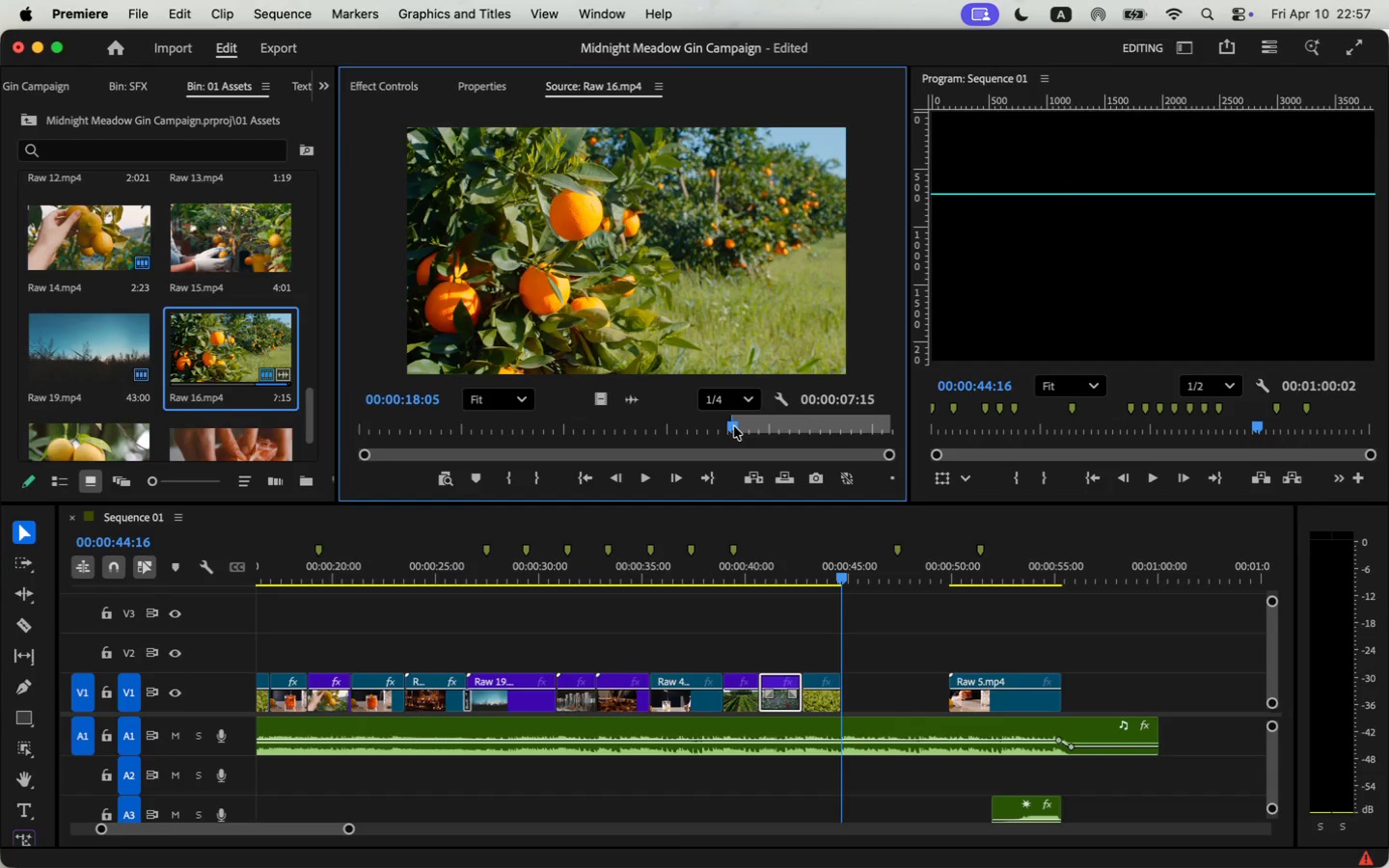 
key(Space)
 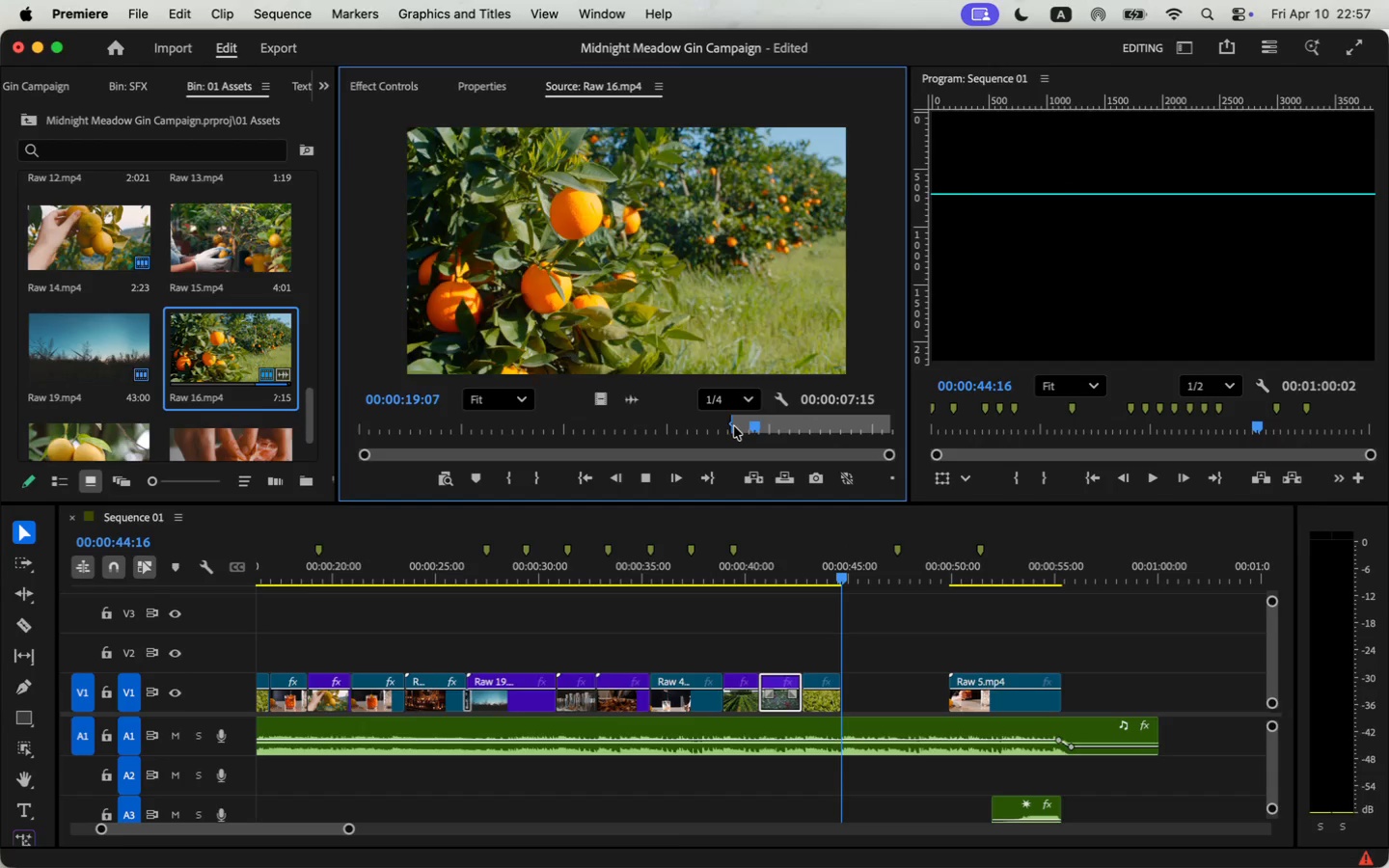 
key(Space)
 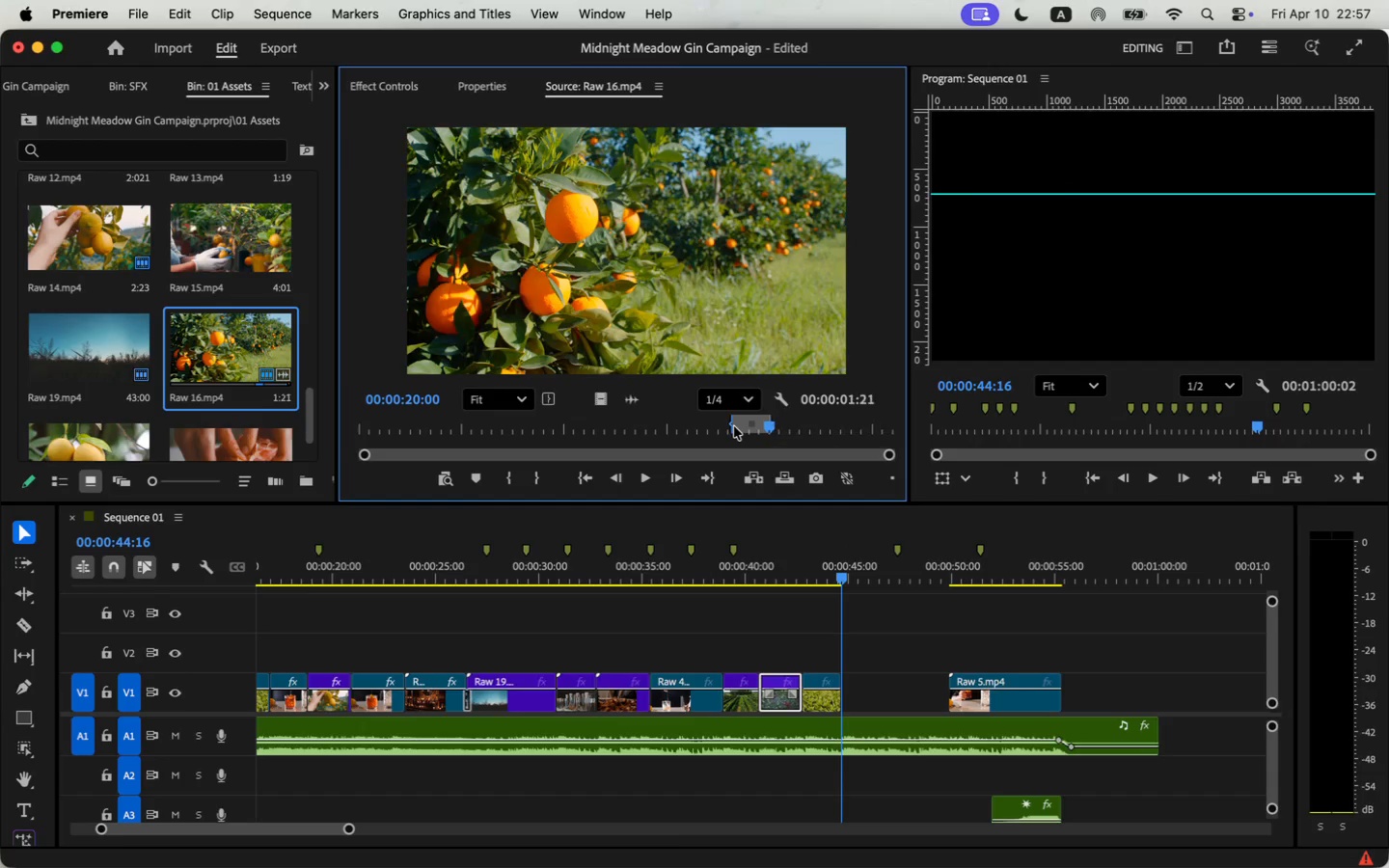 
key(O)
 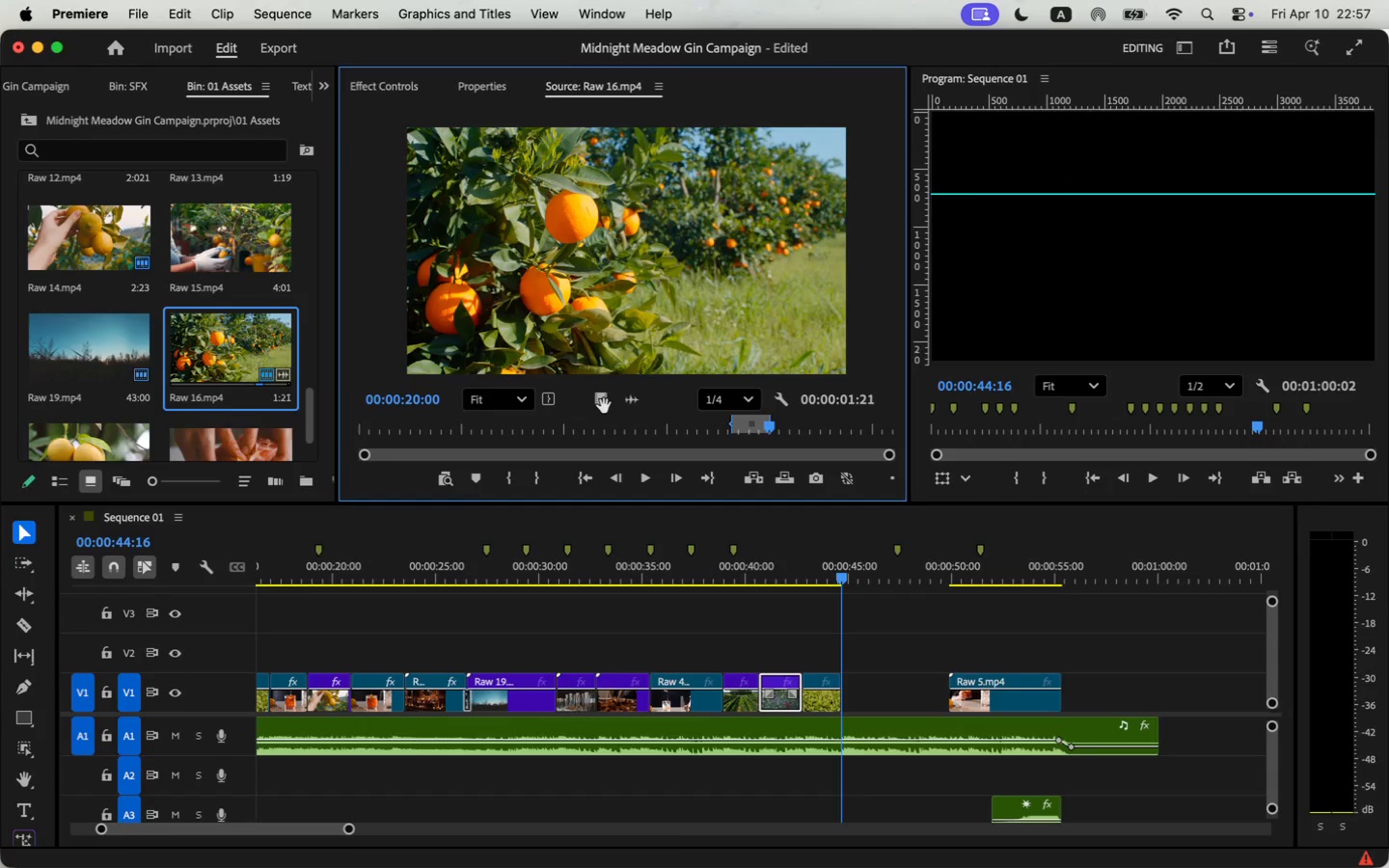 
left_click_drag(start_coordinate=[603, 404], to_coordinate=[845, 692])
 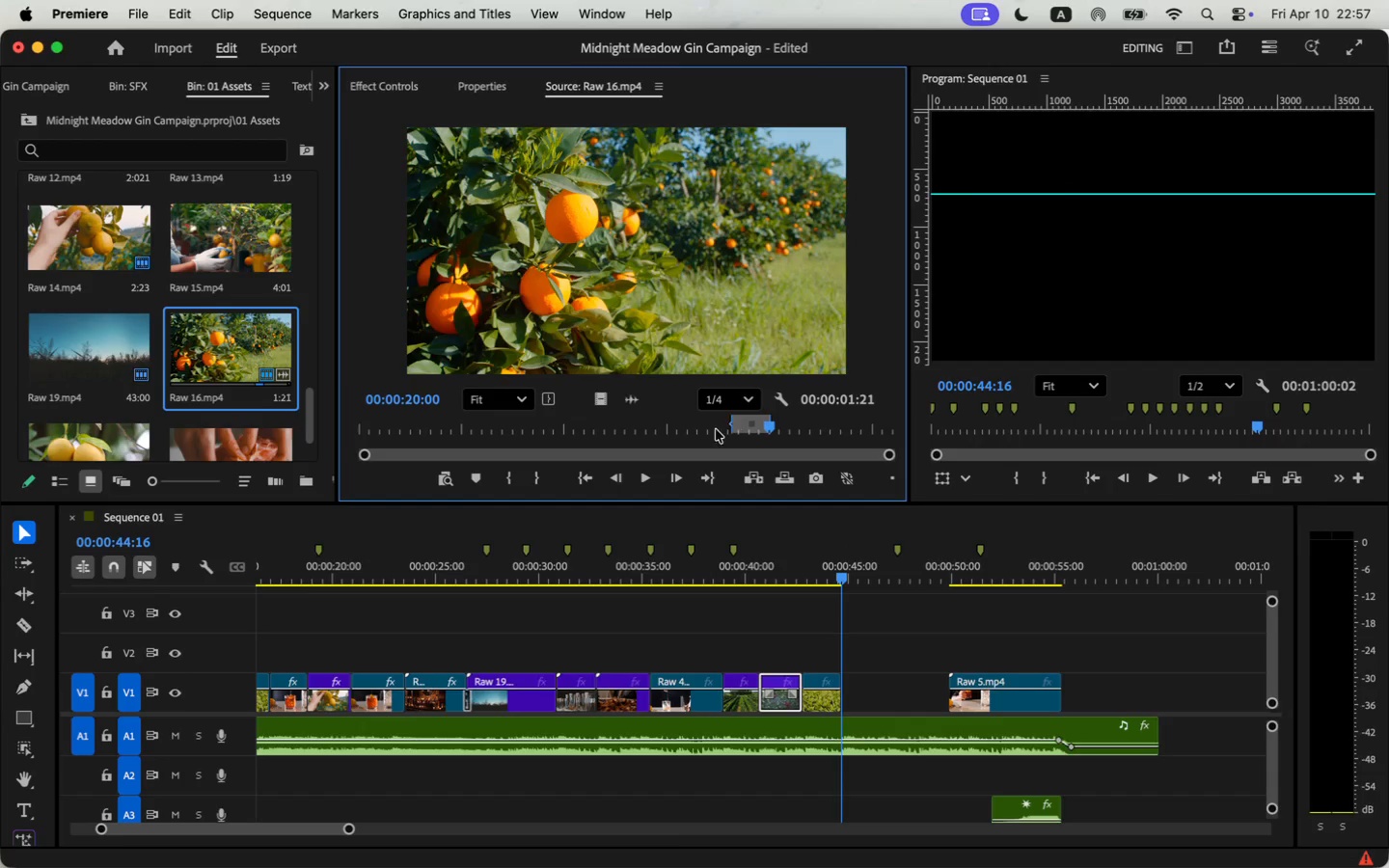 
left_click_drag(start_coordinate=[848, 583], to_coordinate=[836, 594])
 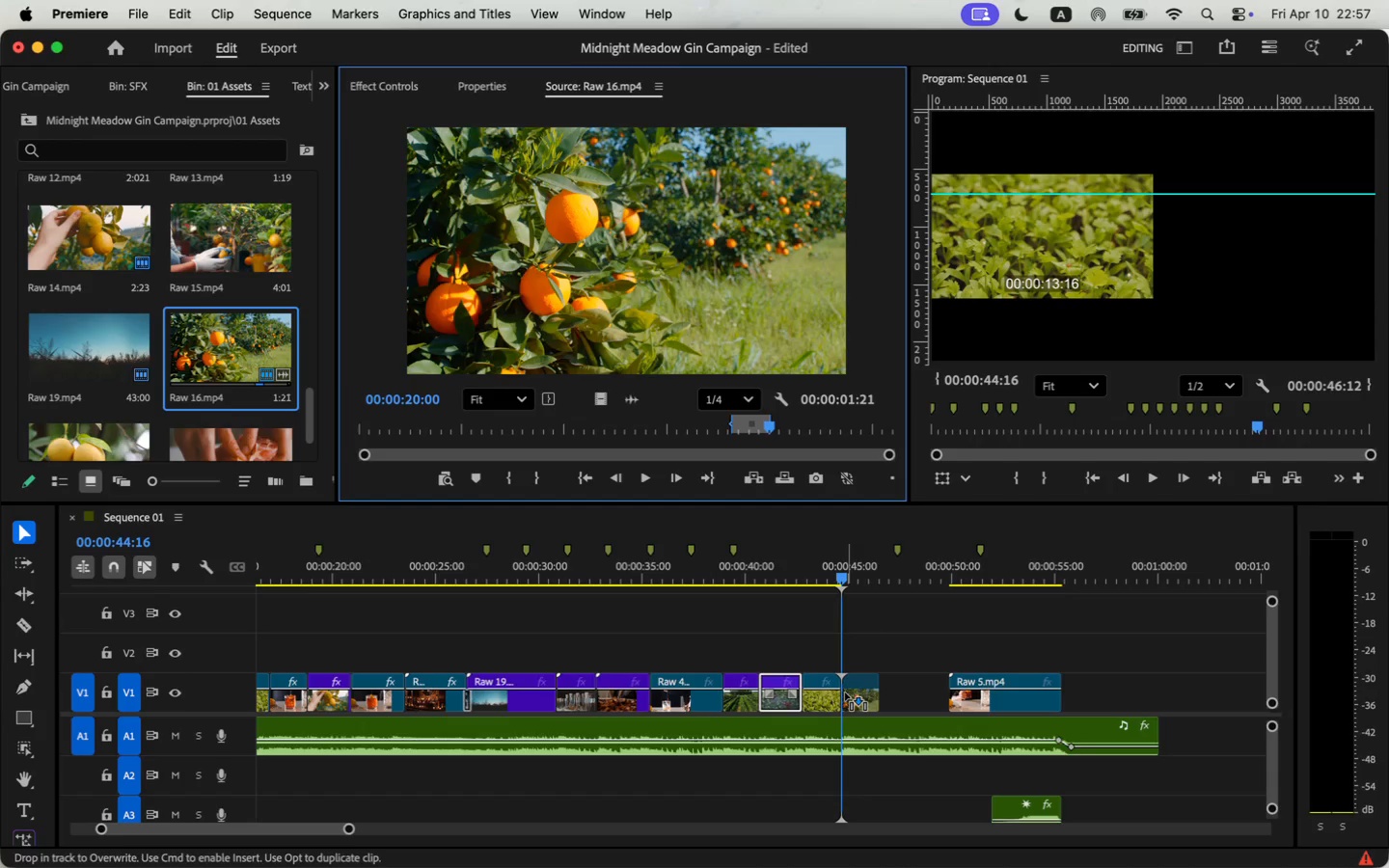 
left_click_drag(start_coordinate=[840, 576], to_coordinate=[834, 578])
 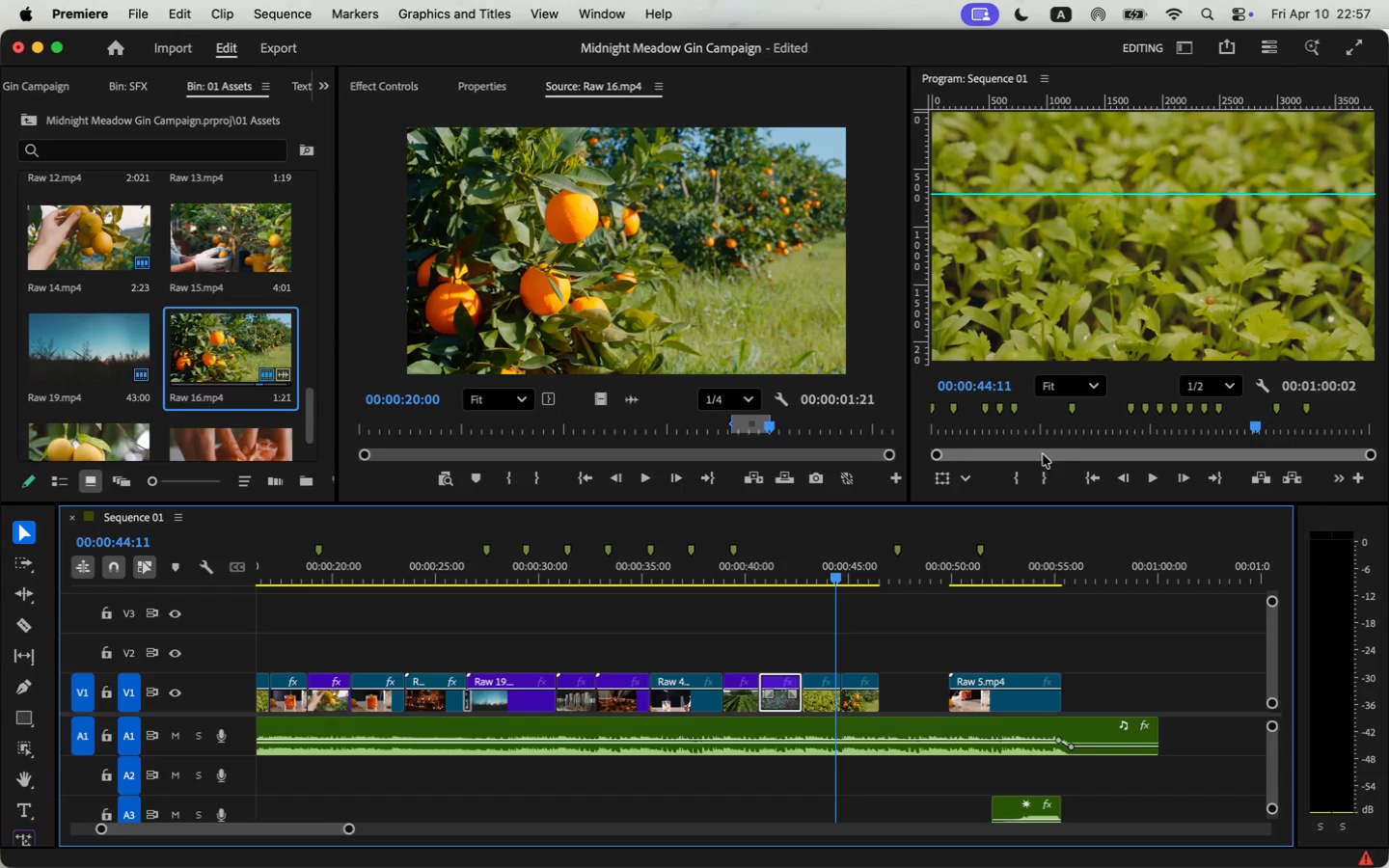 
left_click([1156, 475])
 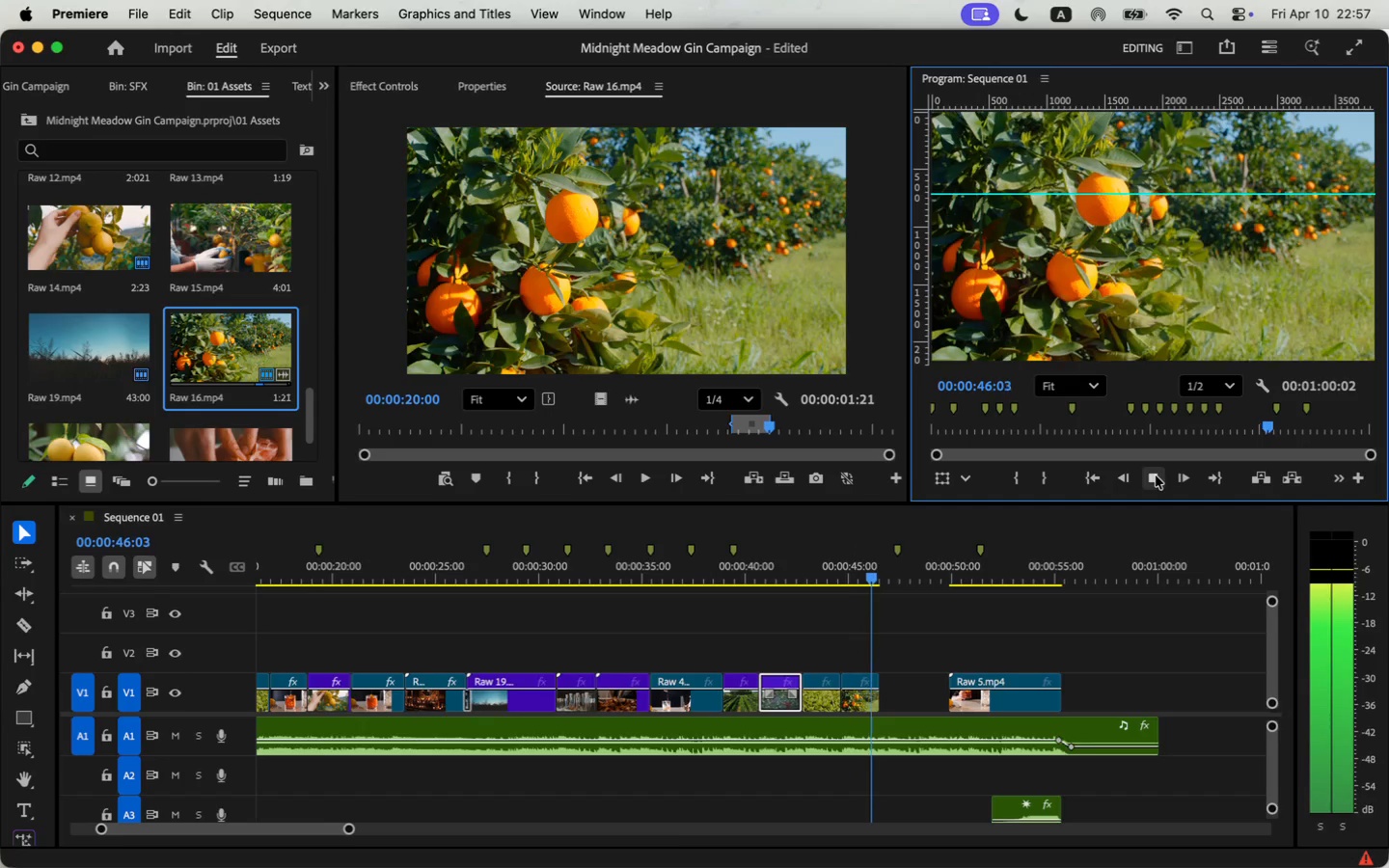 
left_click([1156, 475])
 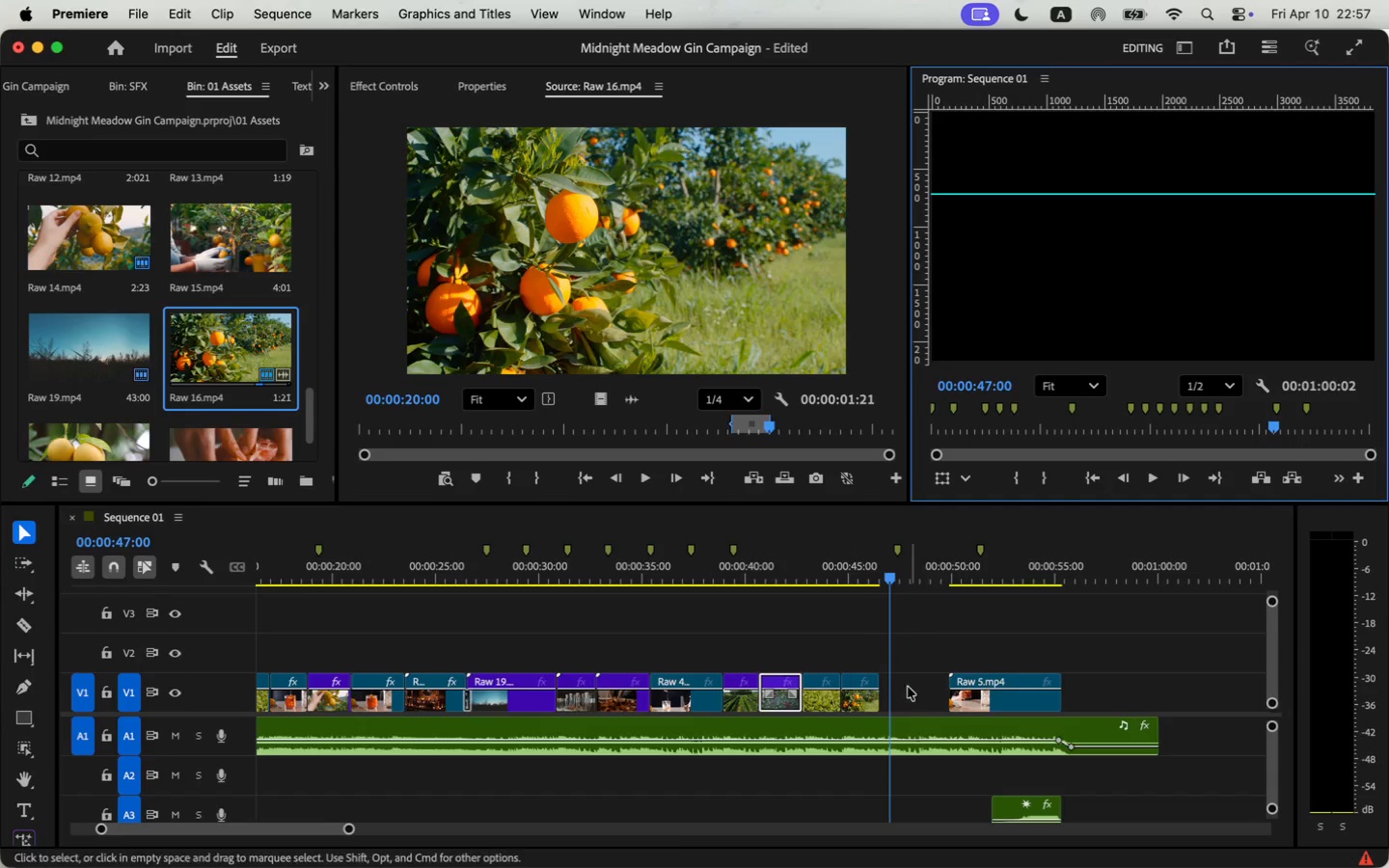 
left_click_drag(start_coordinate=[879, 708], to_coordinate=[889, 708])
 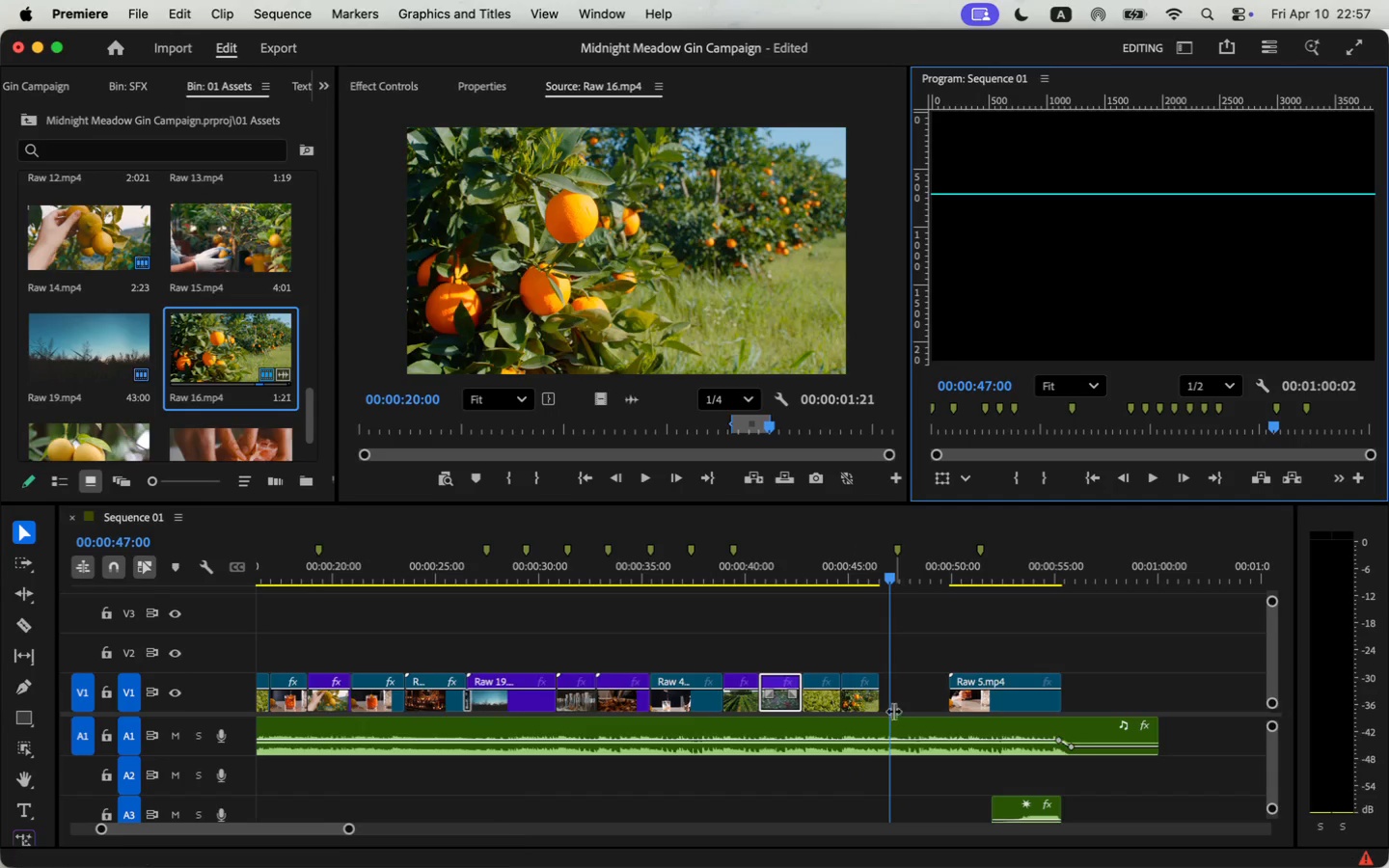 
scroll: coordinate [222, 405], scroll_direction: down, amount: 14.0
 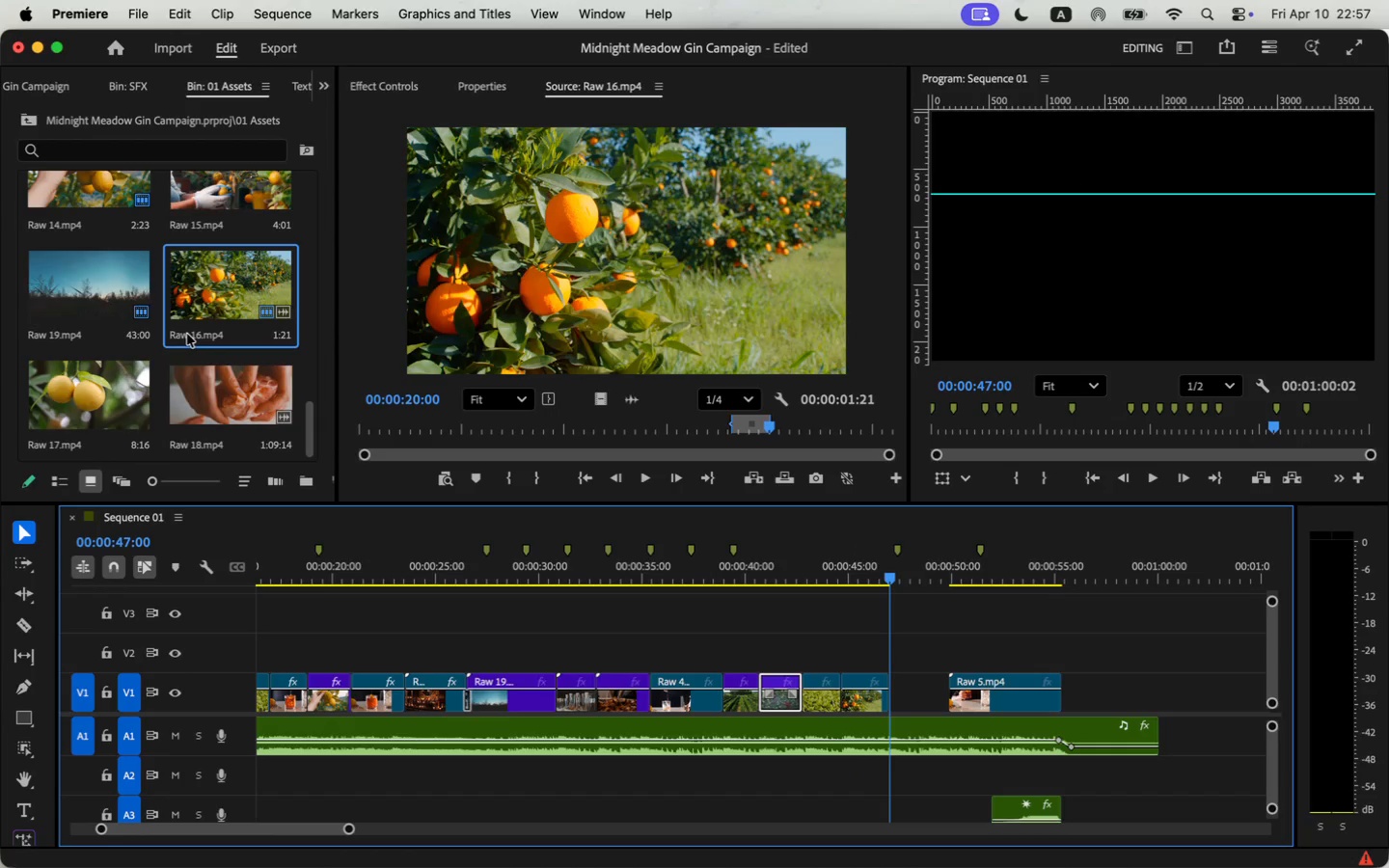 
left_click_drag(start_coordinate=[308, 428], to_coordinate=[345, 336])
 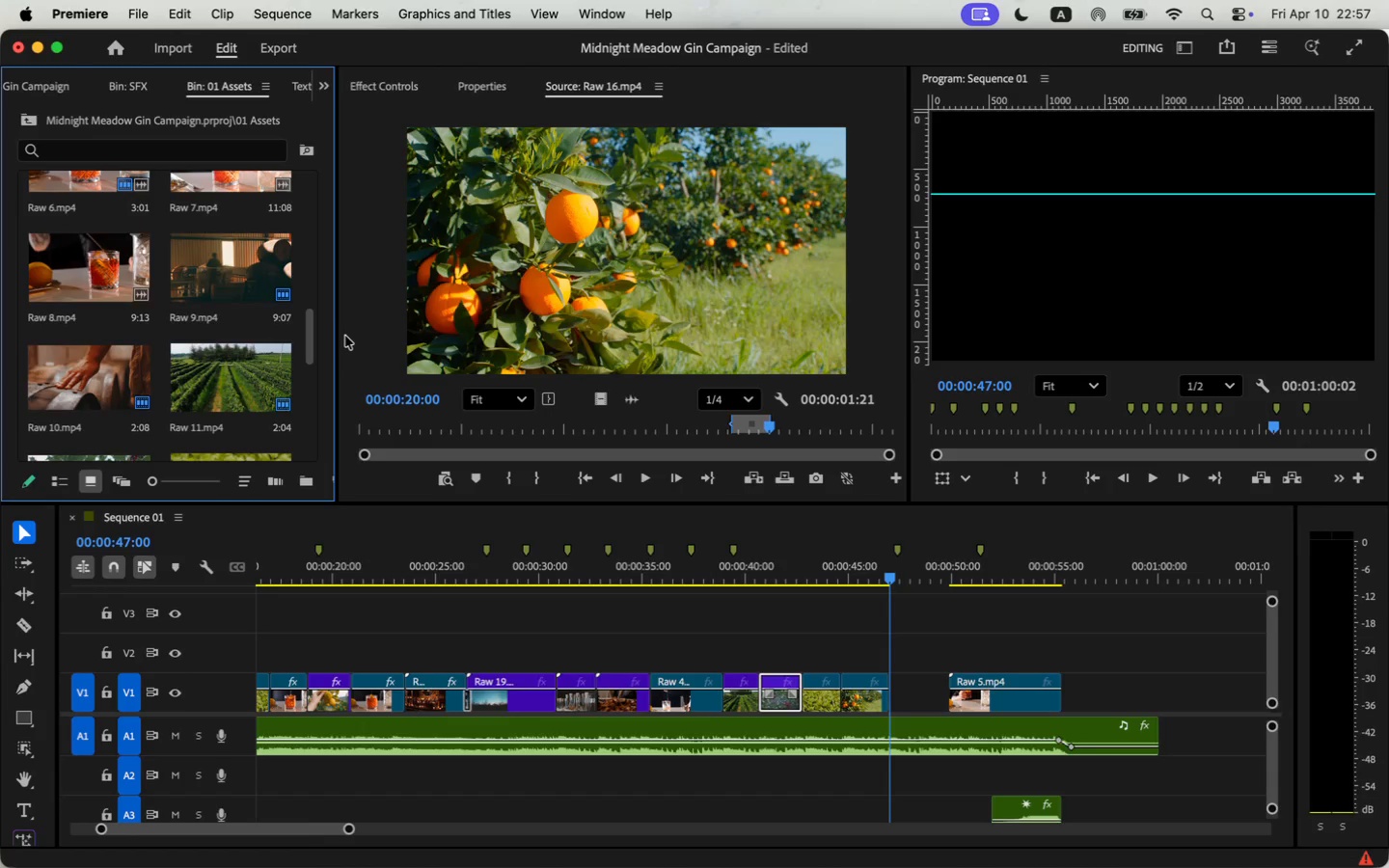 
double_click([241, 268])
 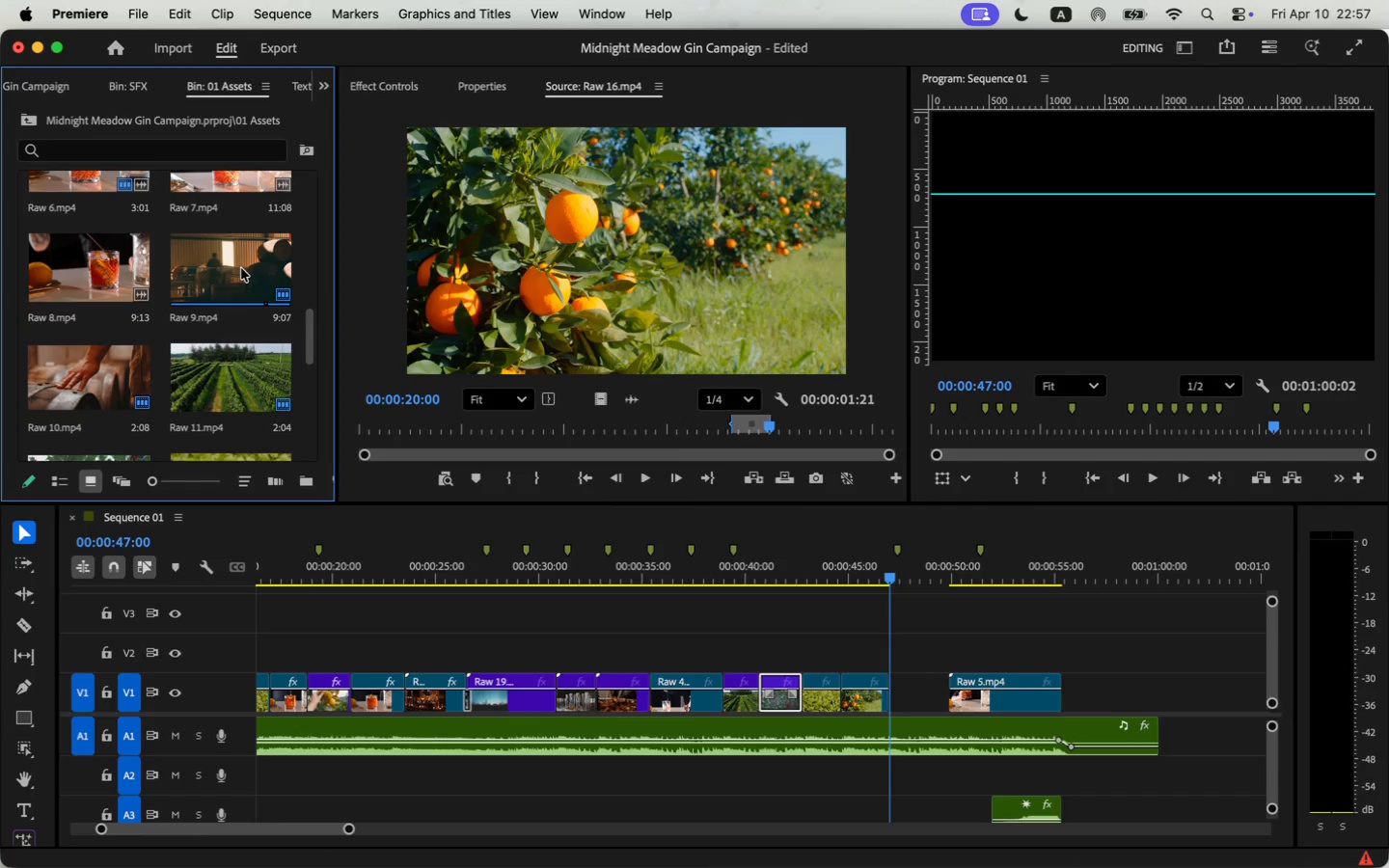 
left_click_drag(start_coordinate=[599, 403], to_coordinate=[922, 642])
 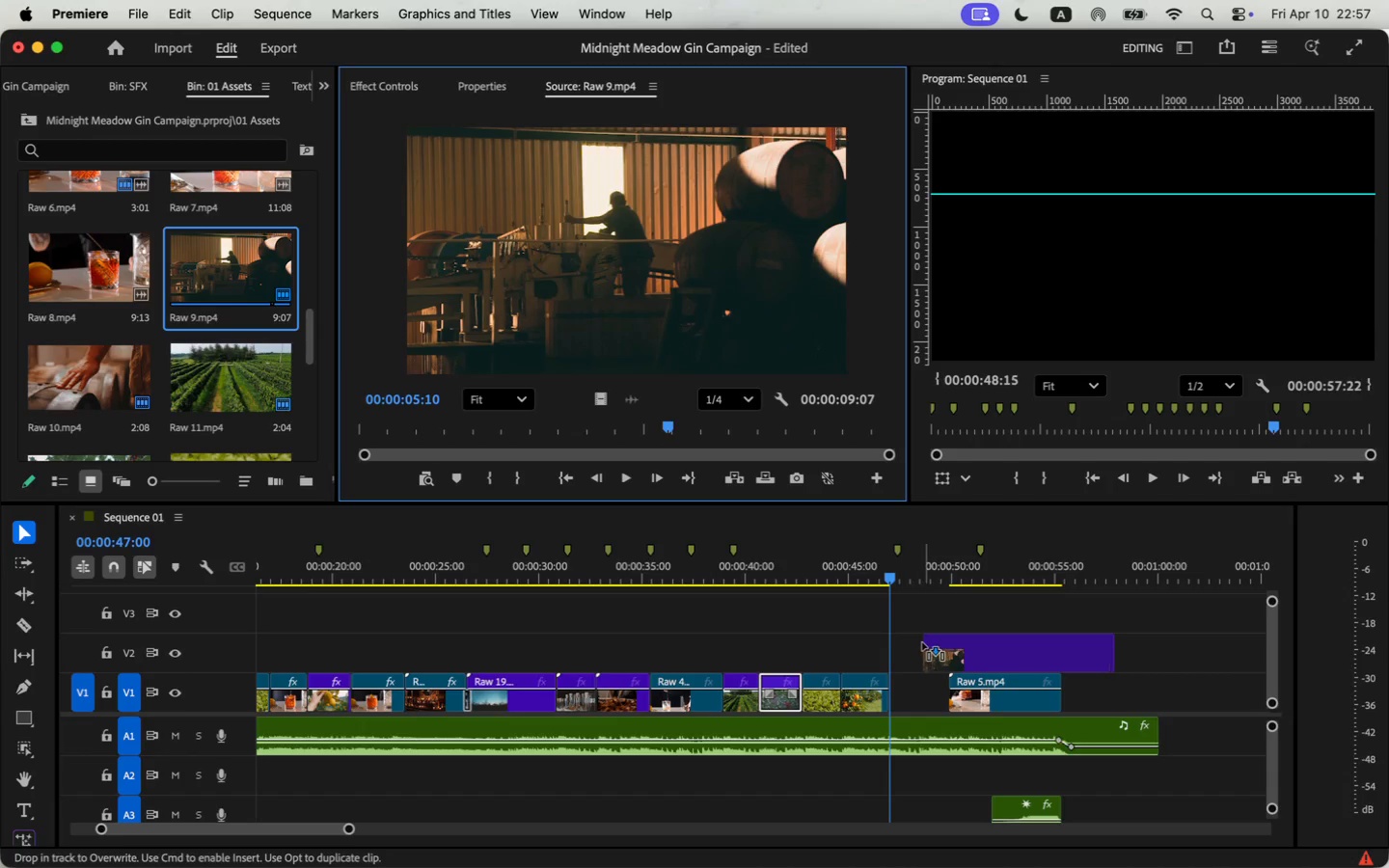 
left_click([998, 657])
 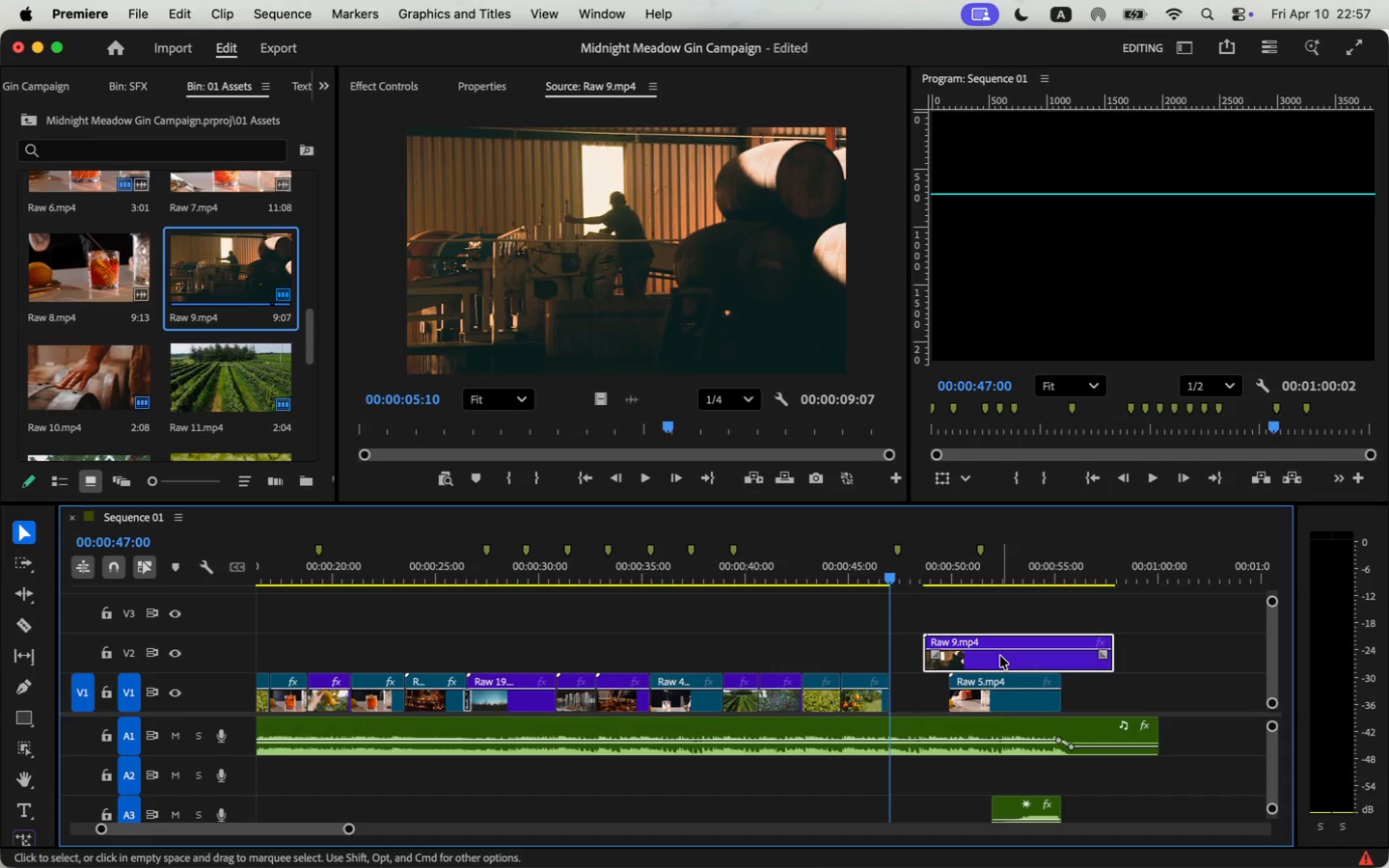 
key(Meta+CommandLeft)
 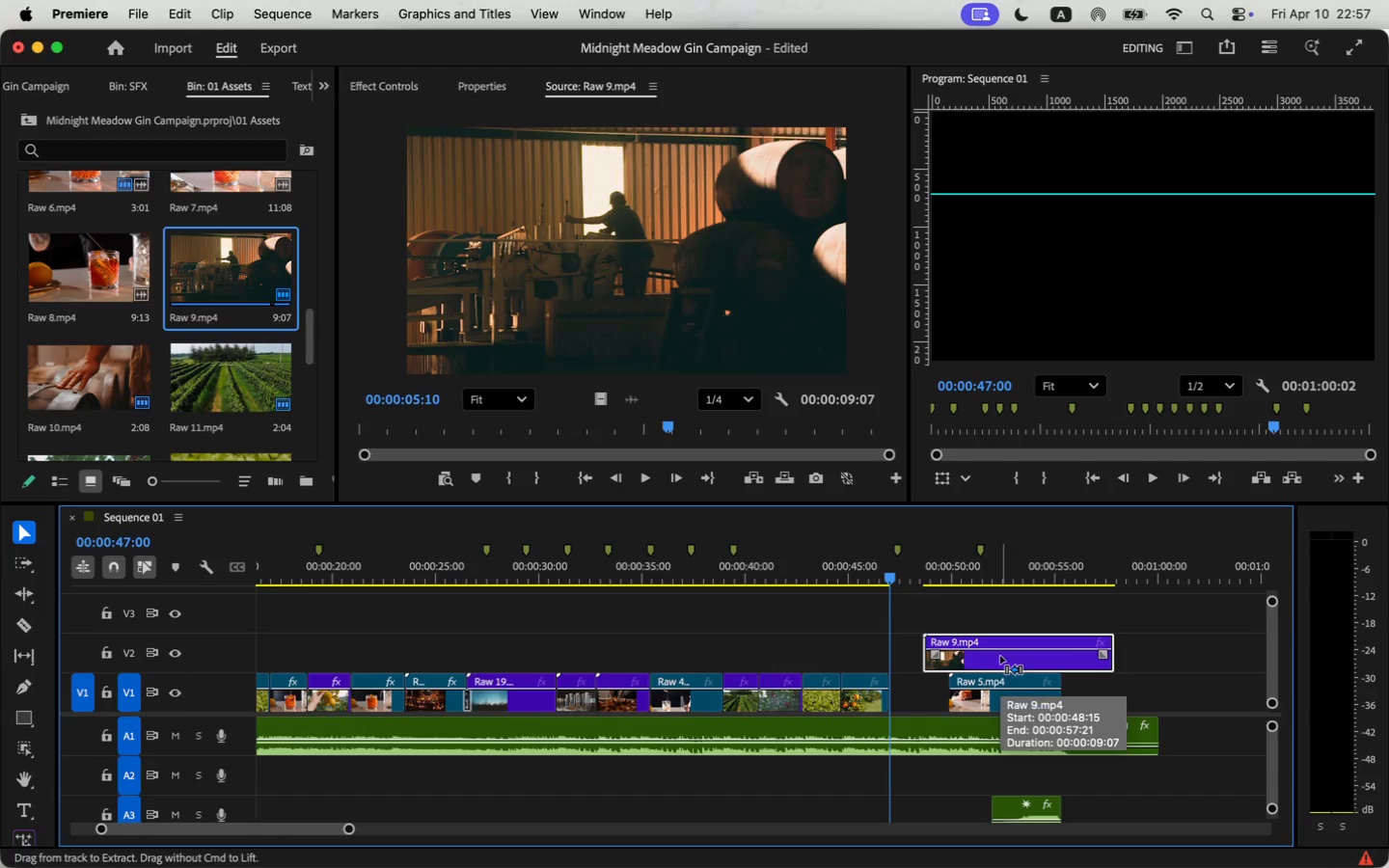 
key(Meta+R)
 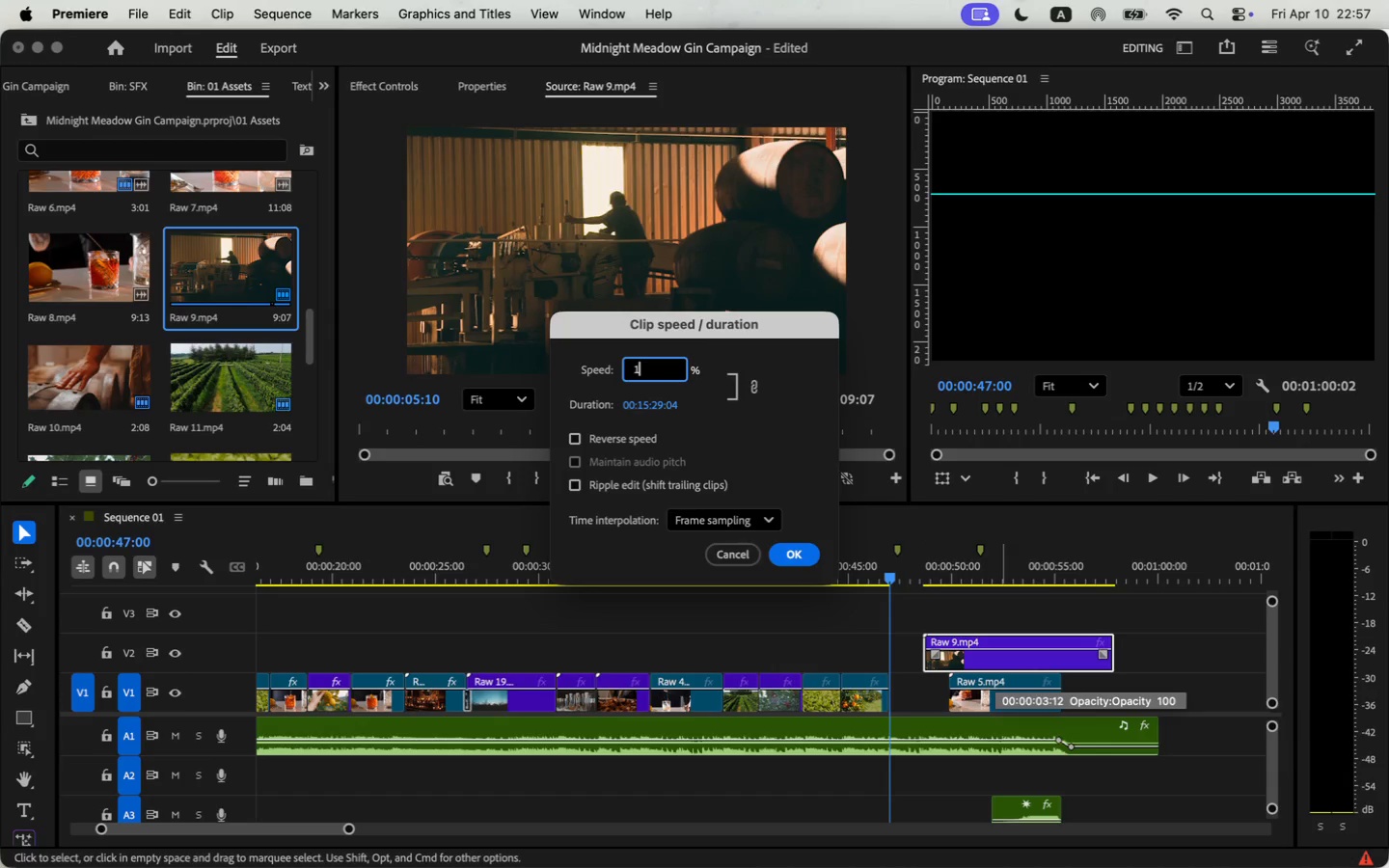 
type(140)
 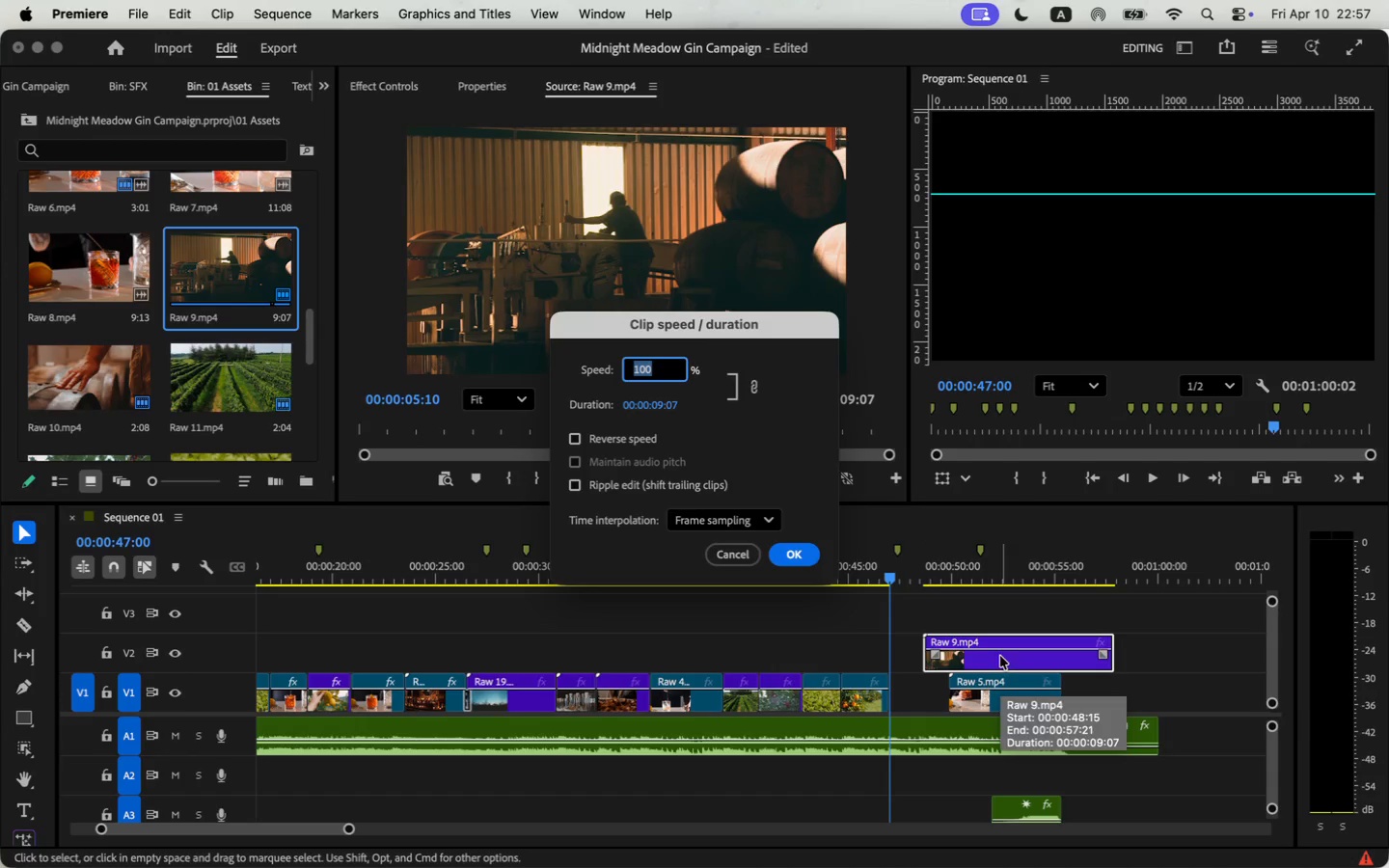 
key(Enter)
 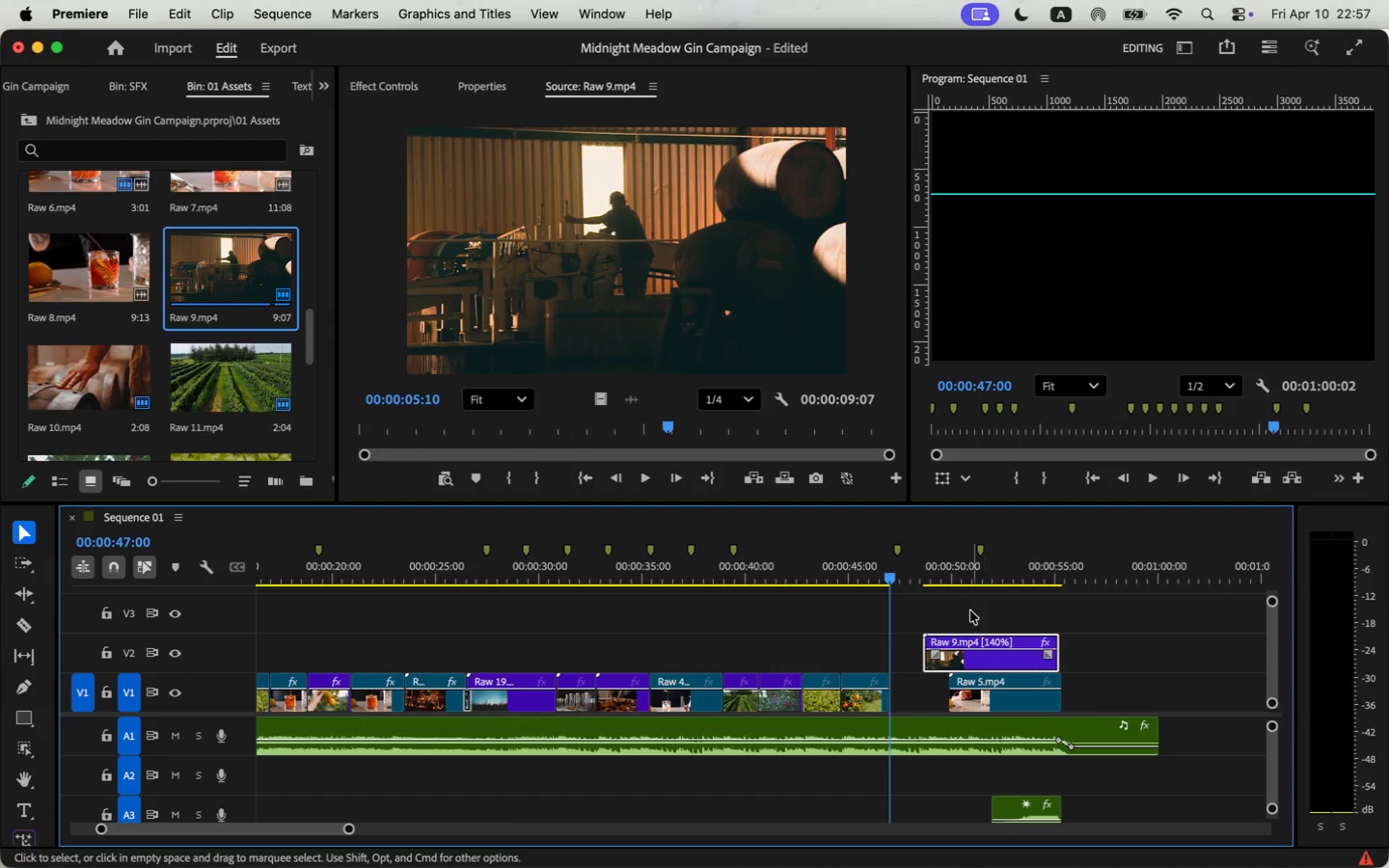 
left_click([917, 563])
 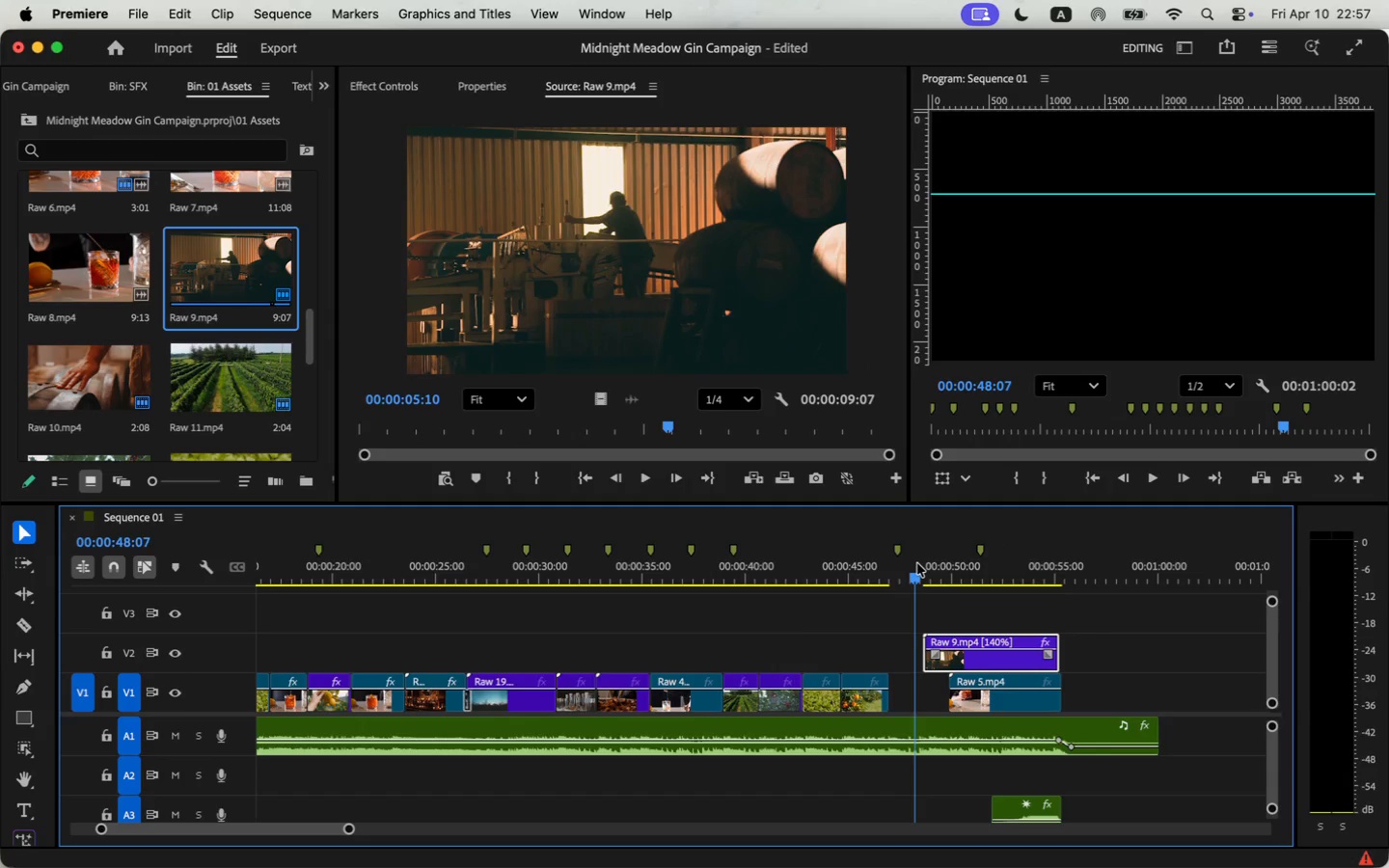 
key(Space)
 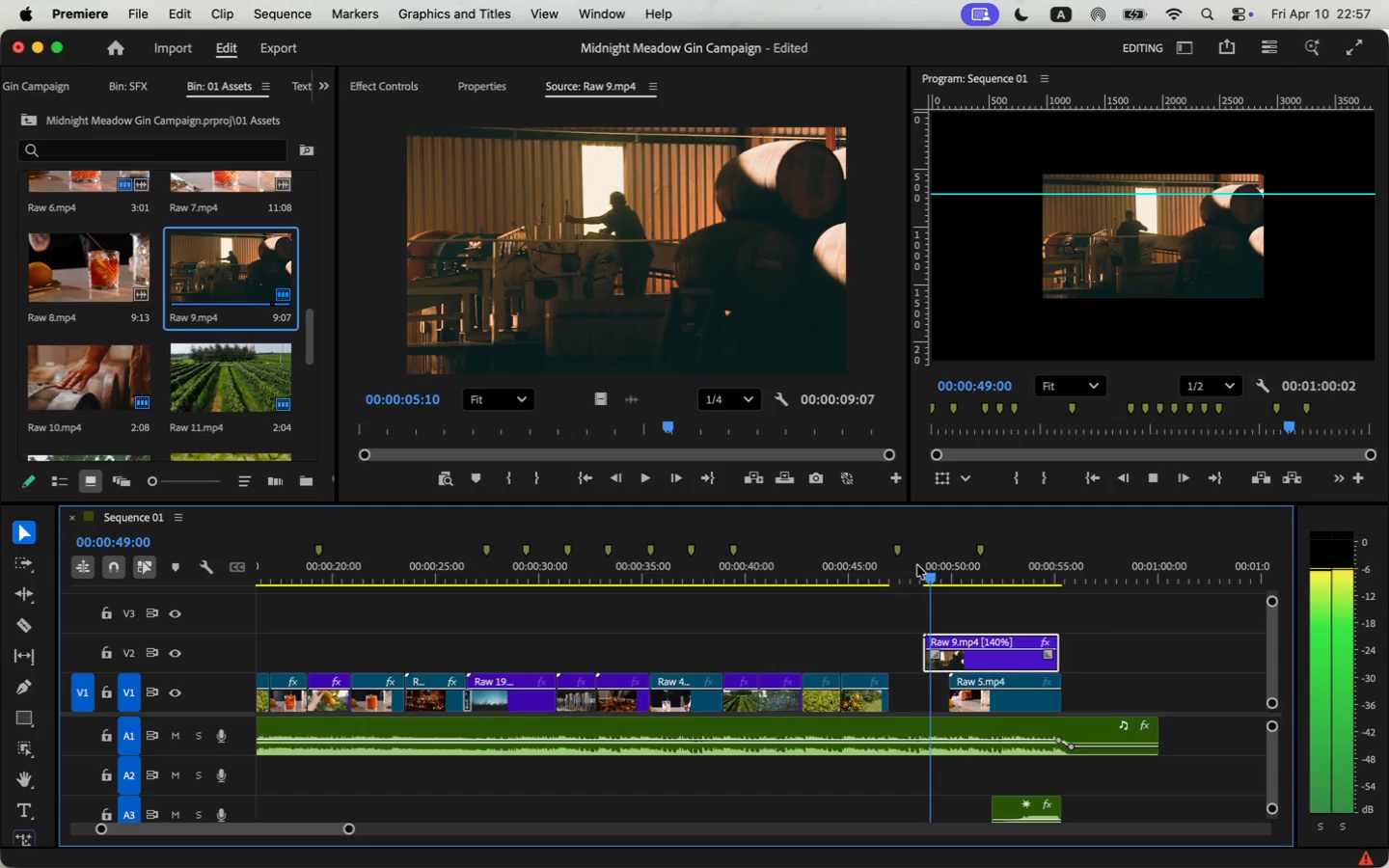 
key(Space)
 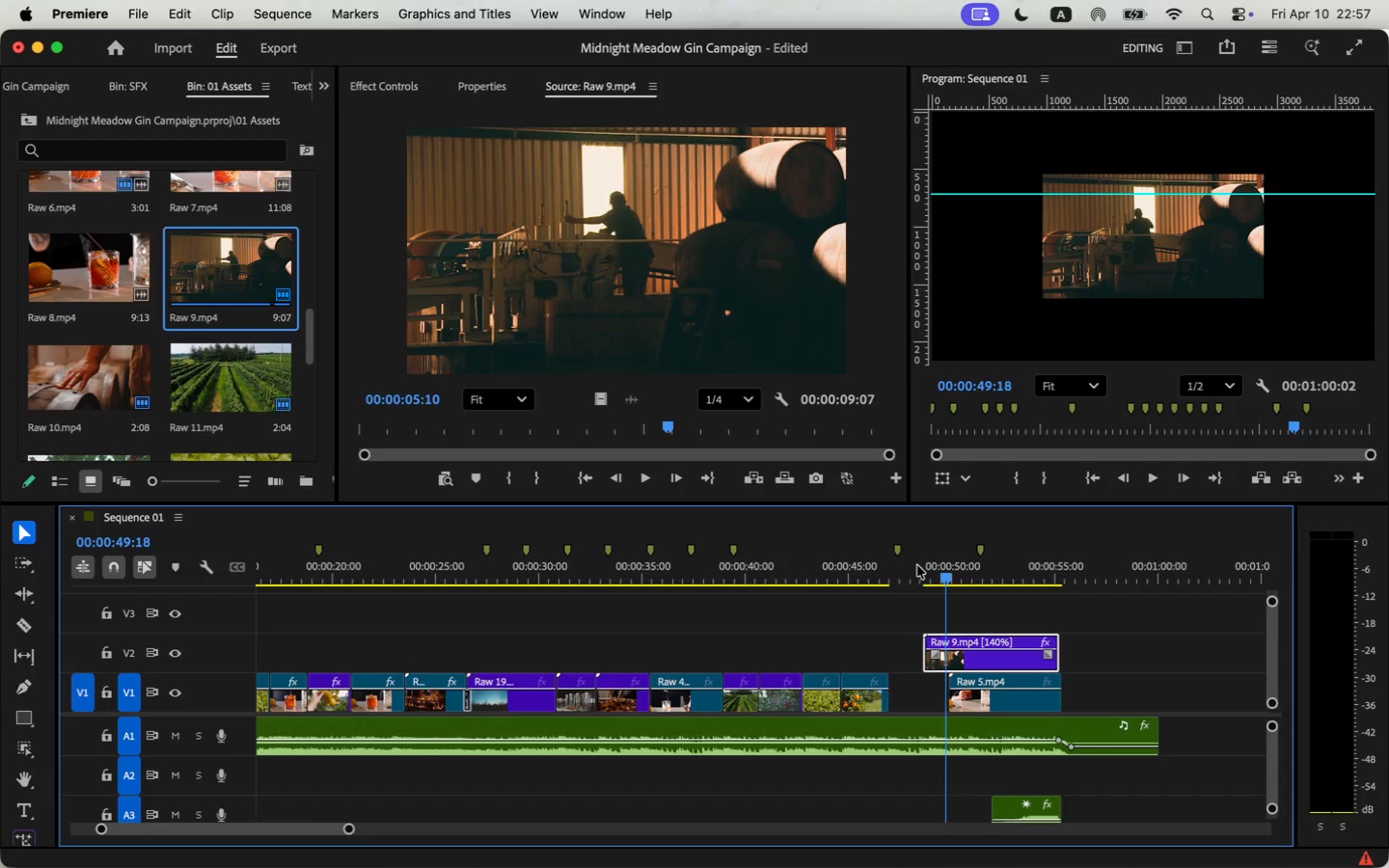 
key(Meta+CommandLeft)
 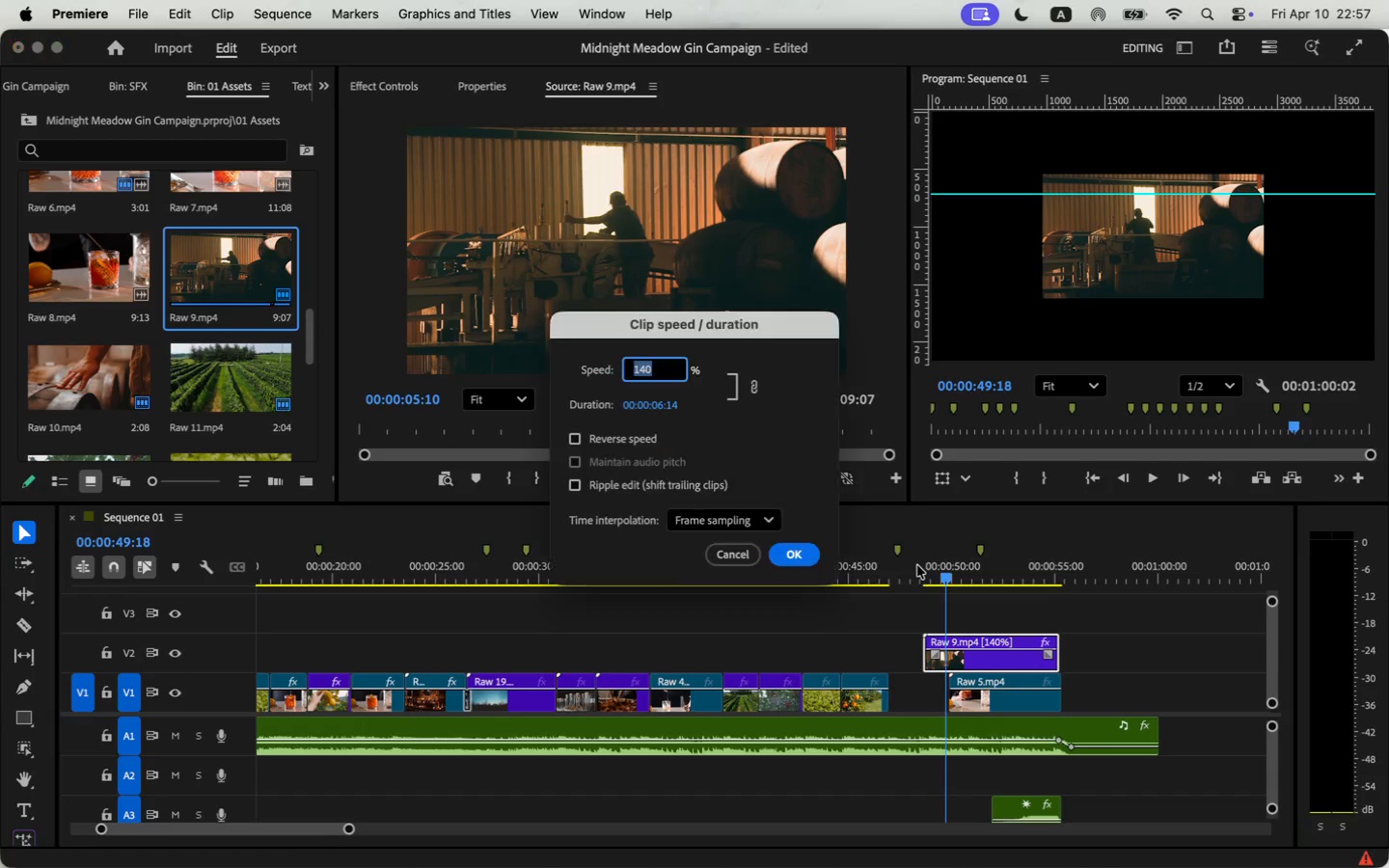 
key(Meta+R)
 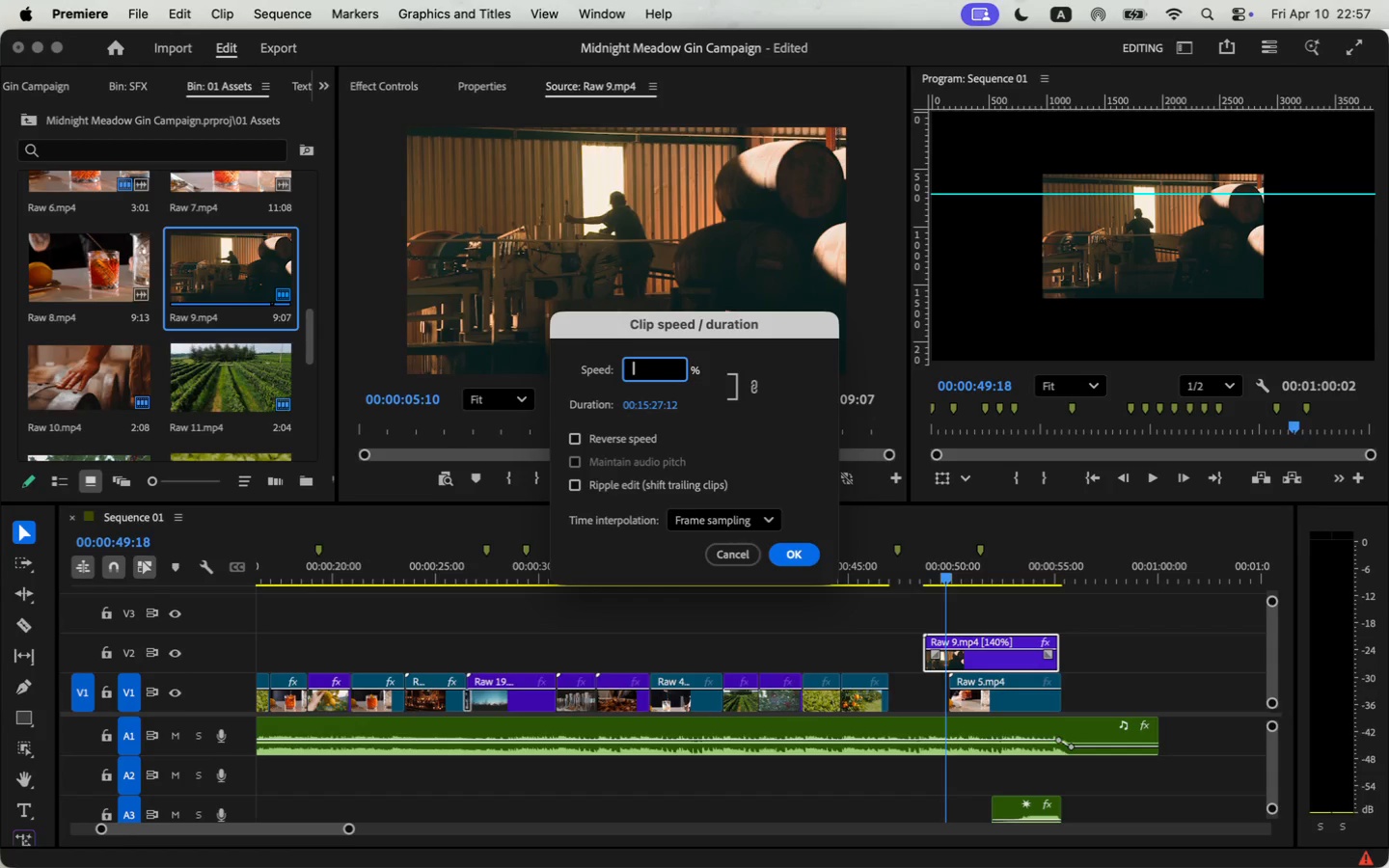 
type(1)
key(Backspace)
type(200)
 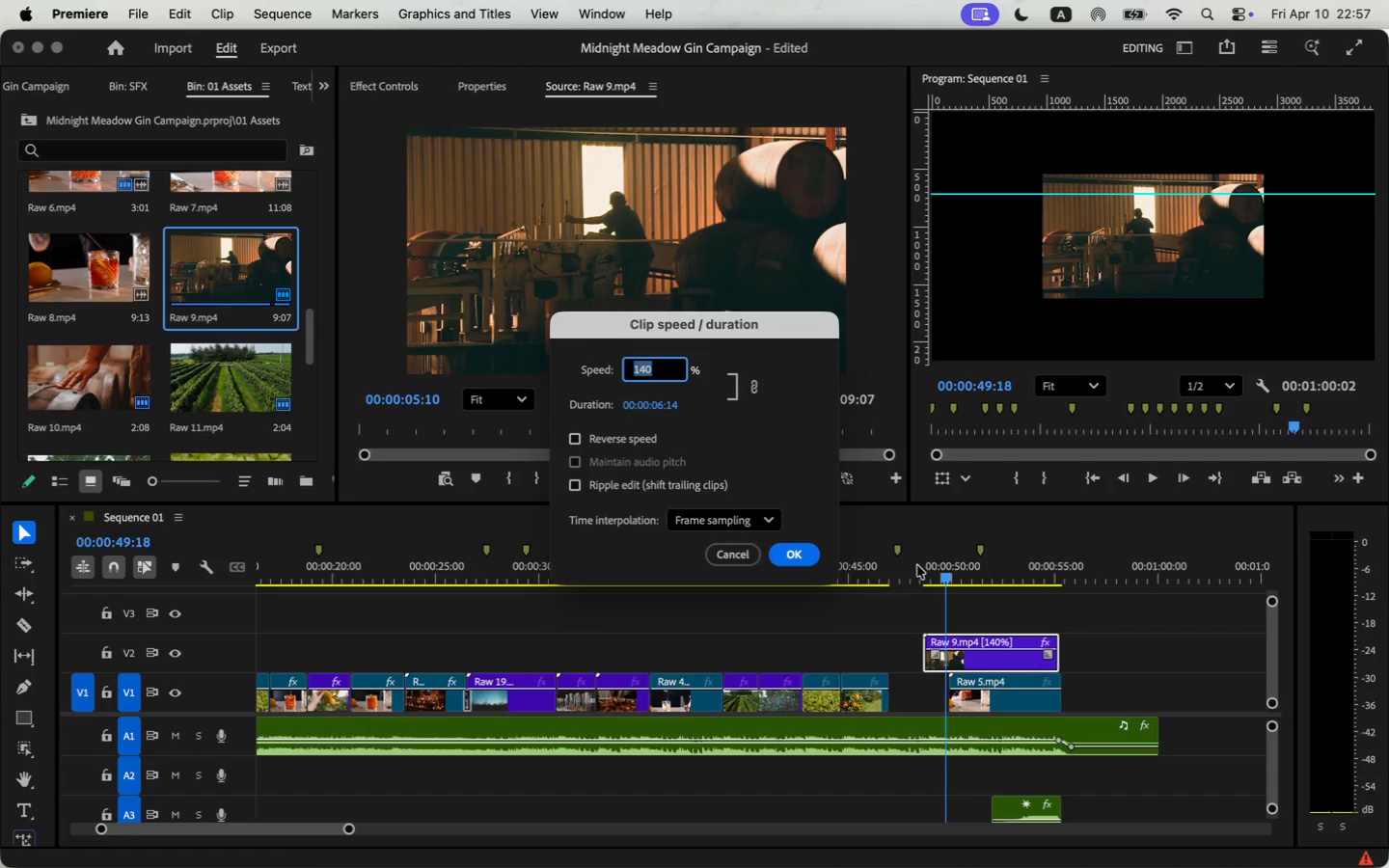 
key(Enter)
 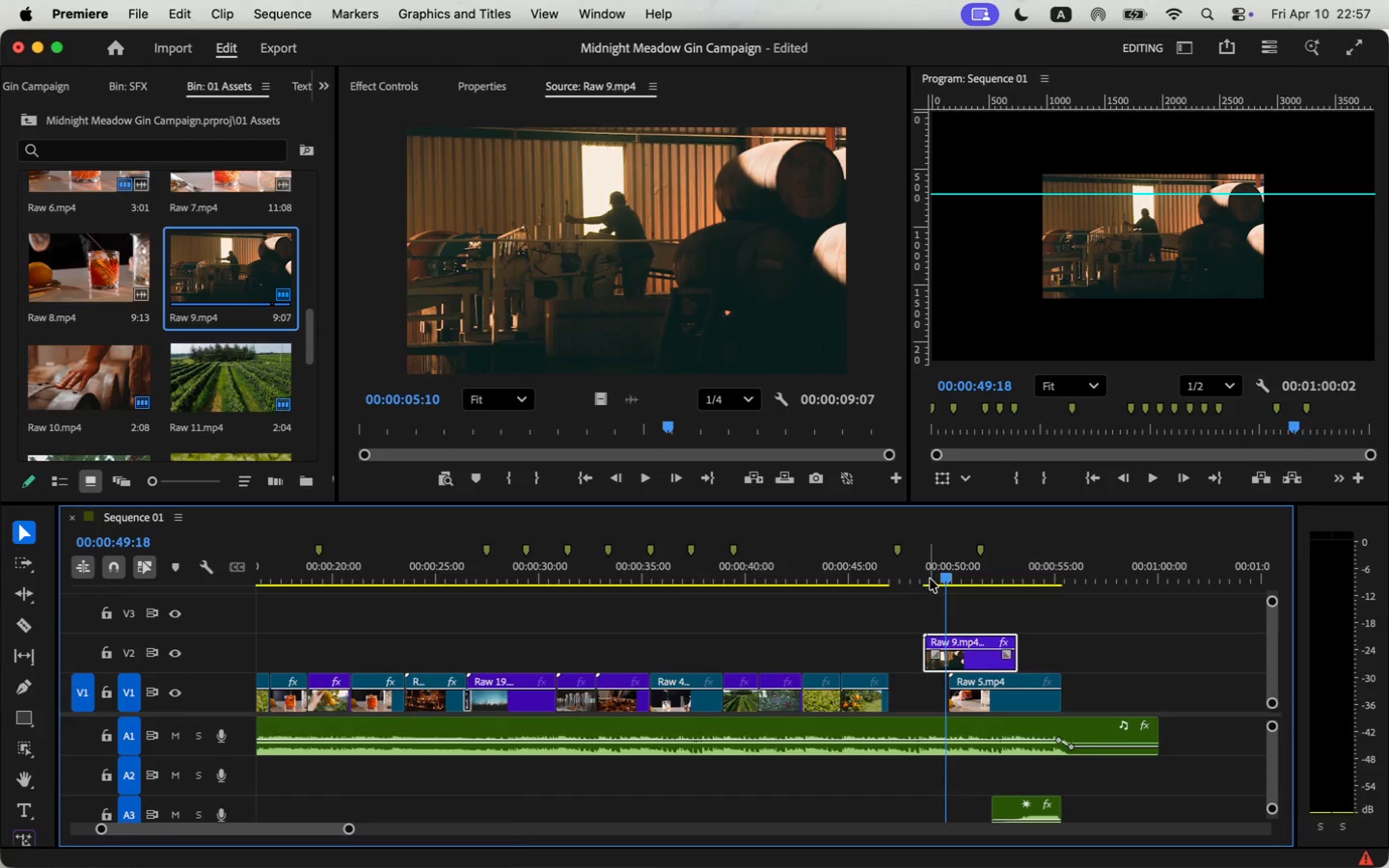 
key(Space)
 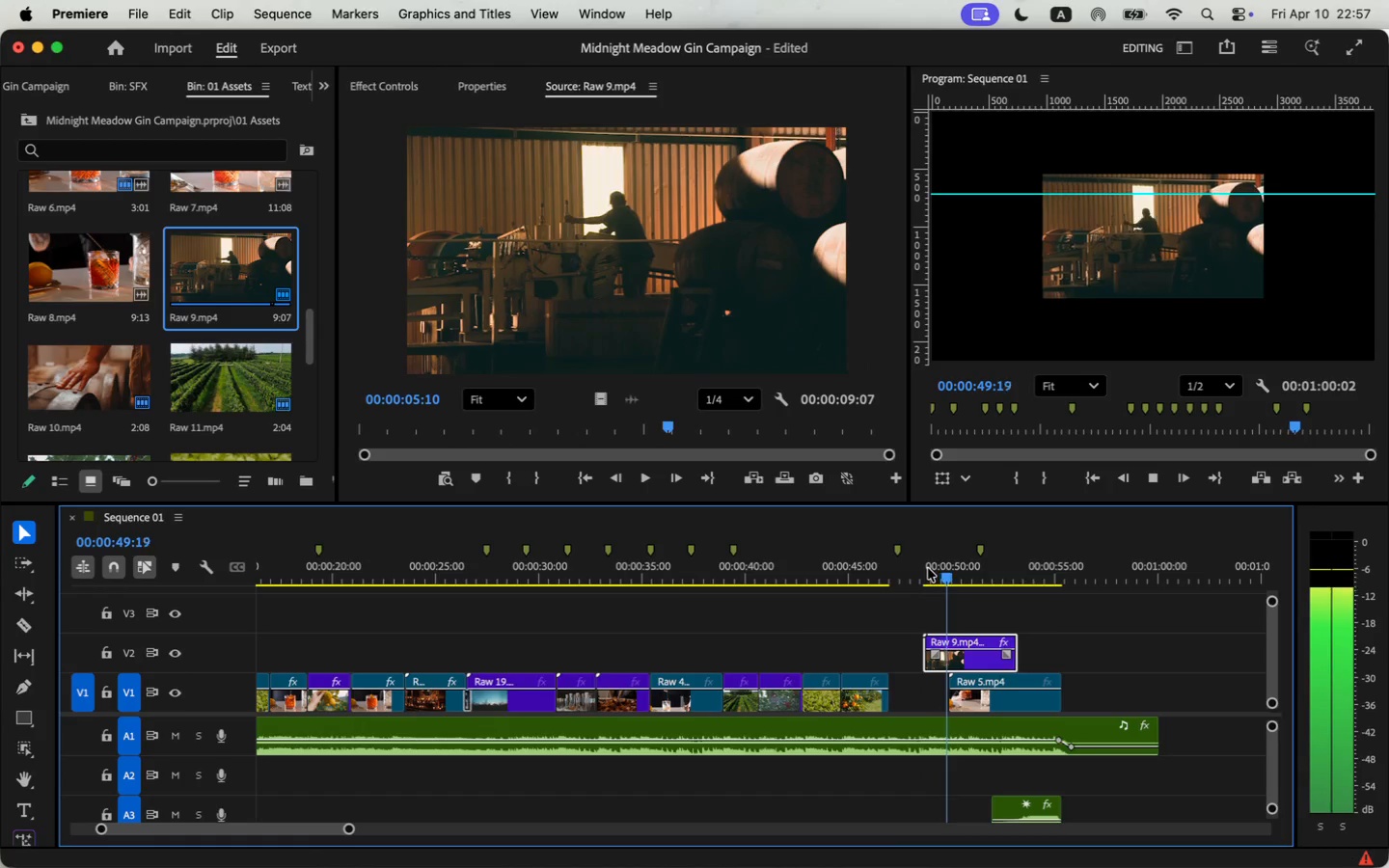 
key(Space)
 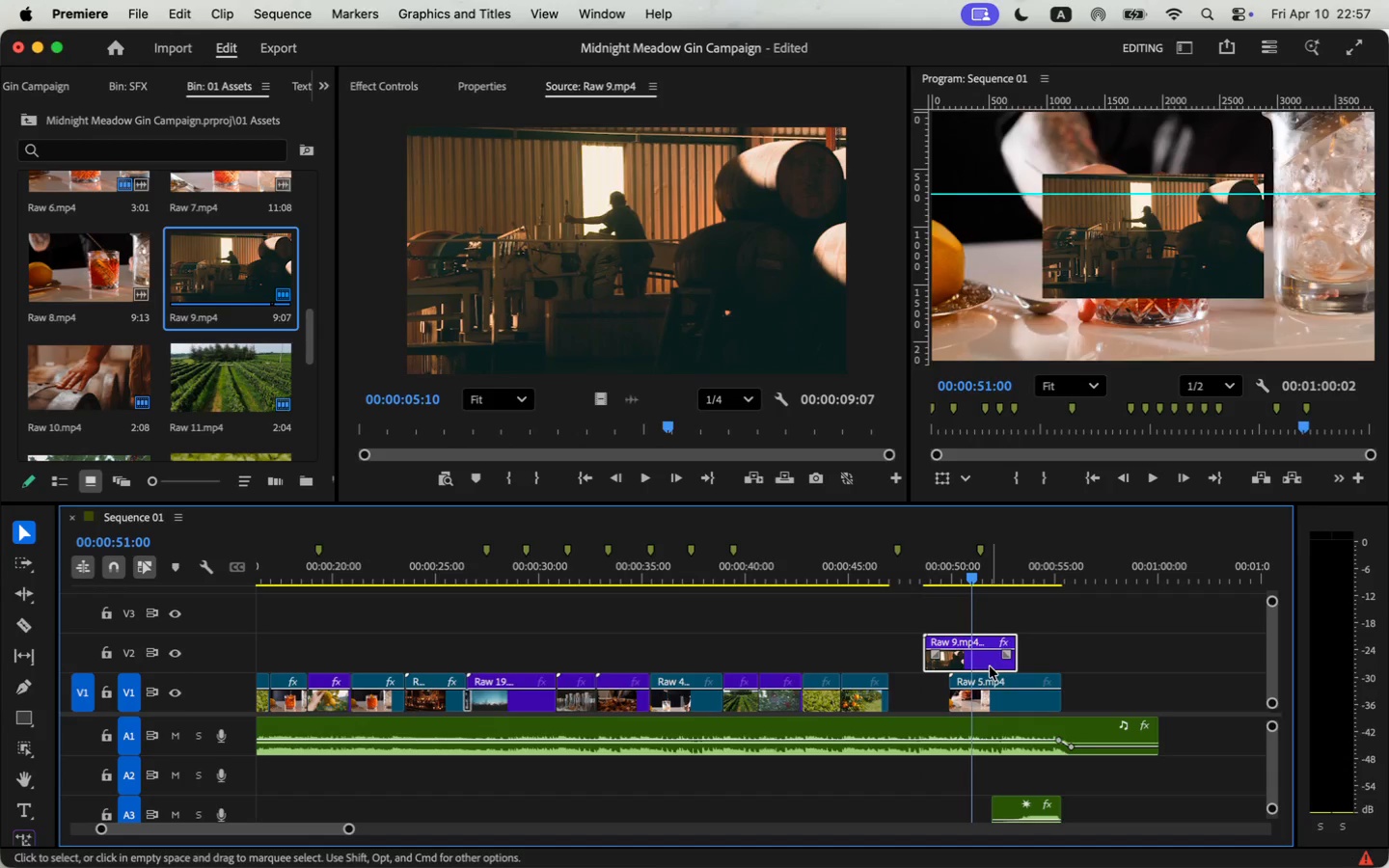 
left_click_drag(start_coordinate=[991, 666], to_coordinate=[945, 664])
 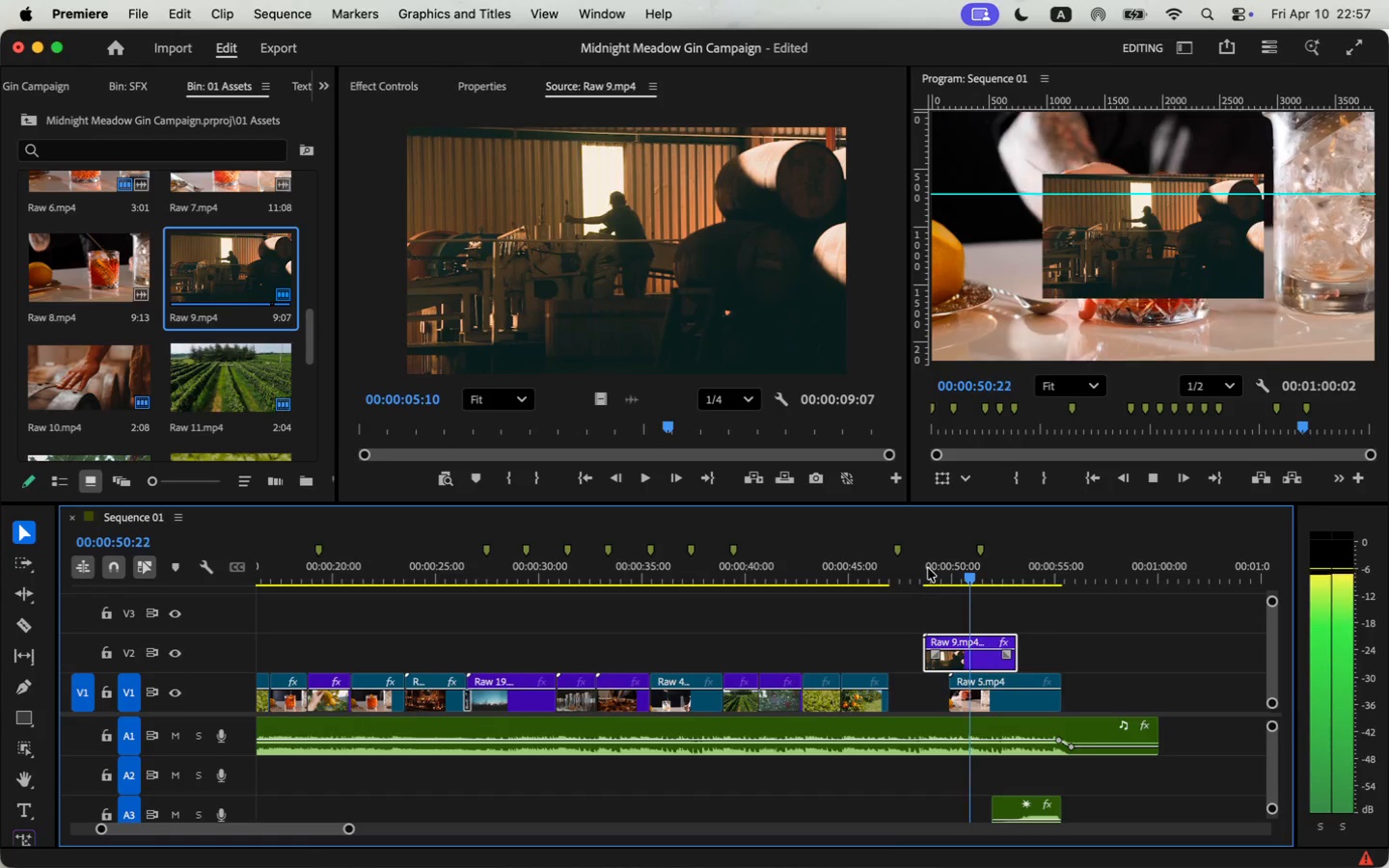 
key(Meta+CommandLeft)
 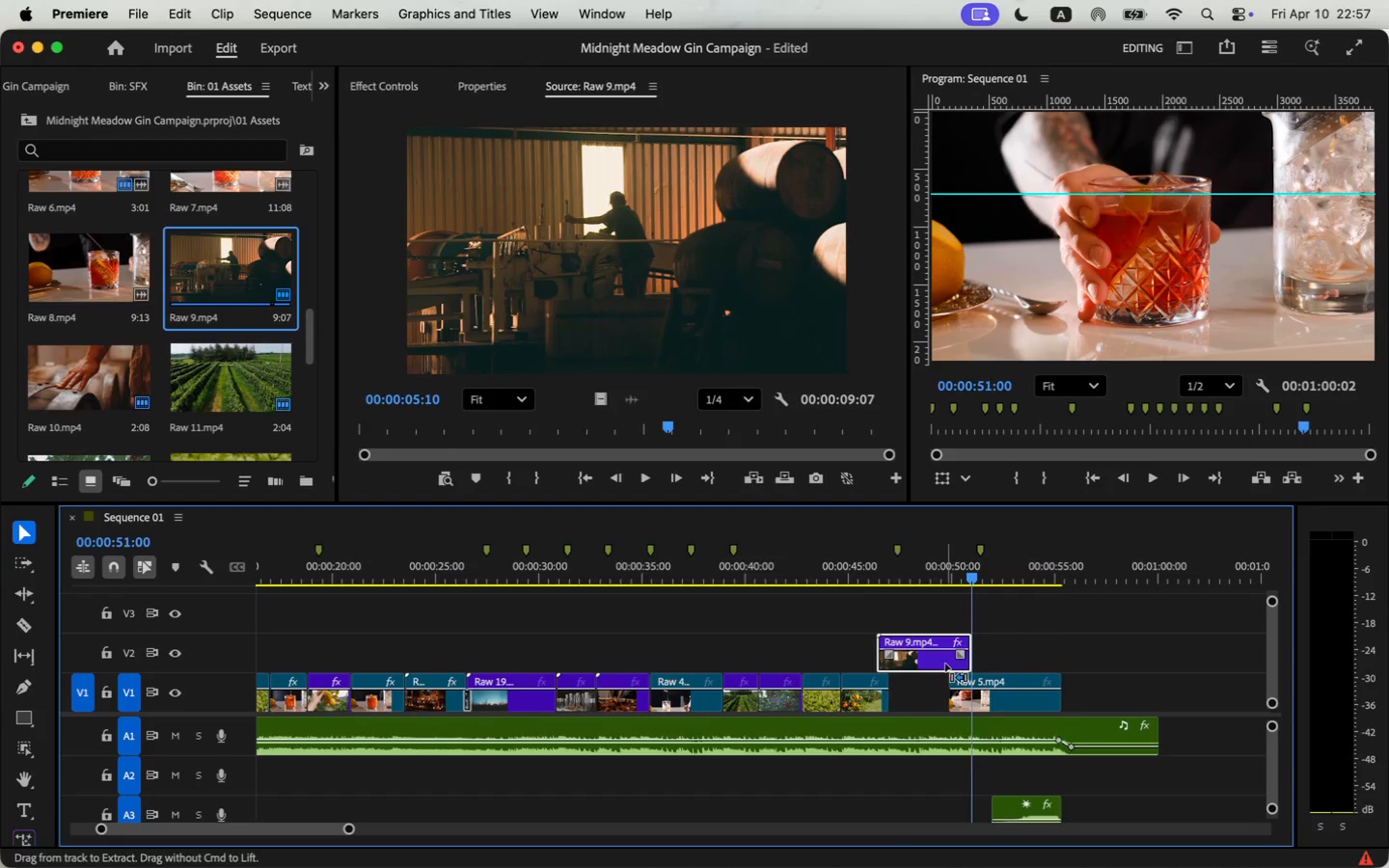 
key(Meta+R)
 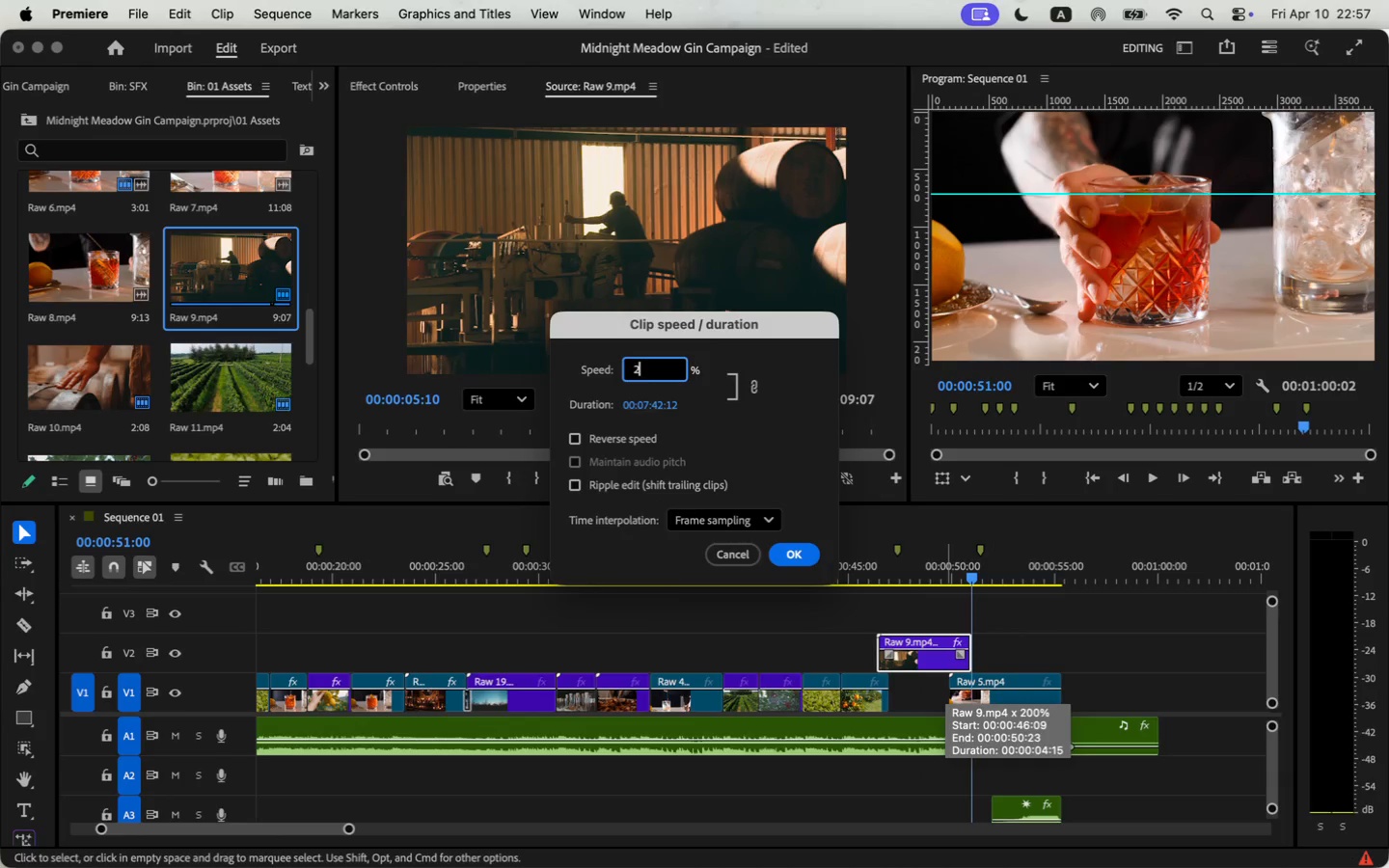 
type(240)
 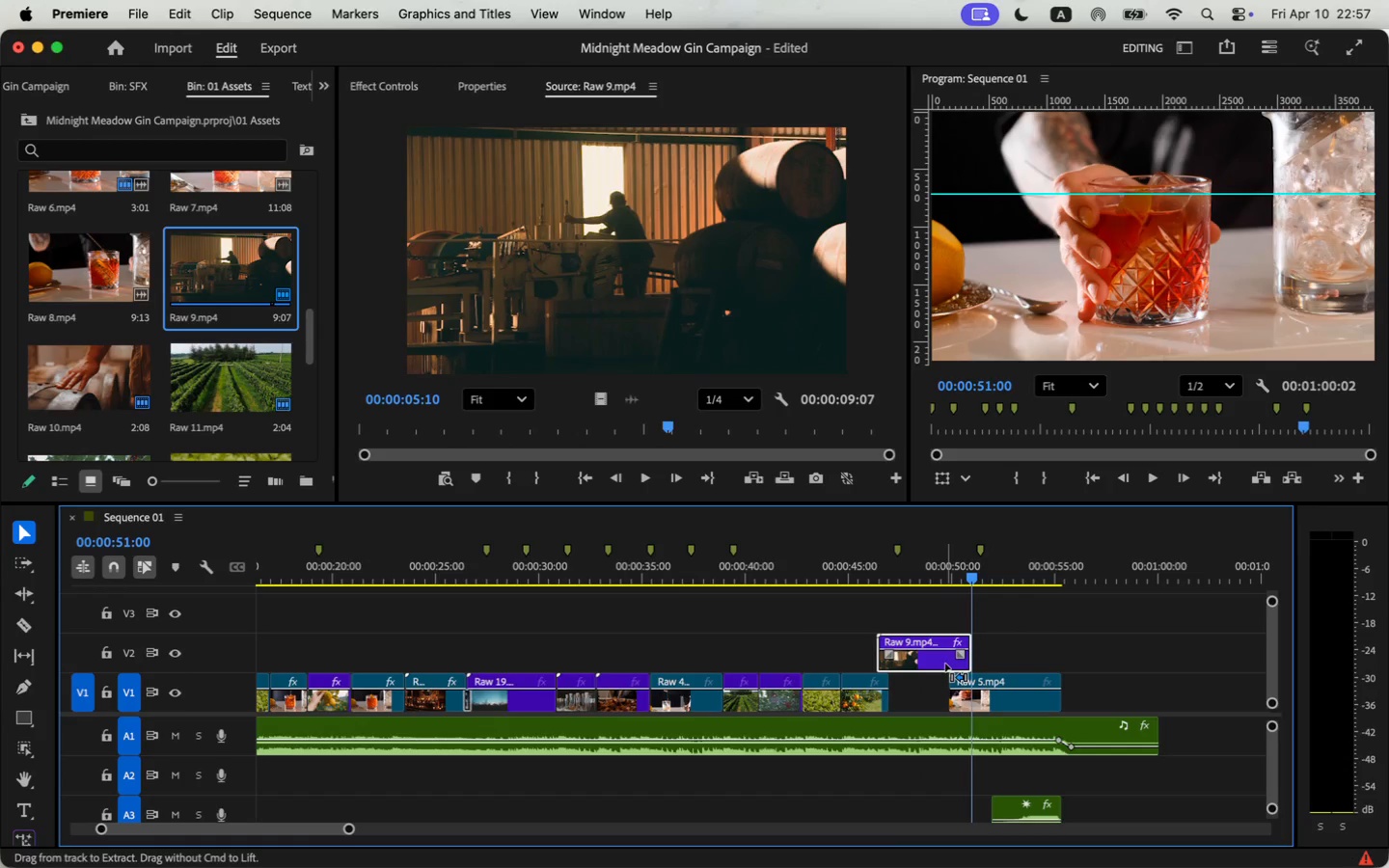 
key(Enter)
 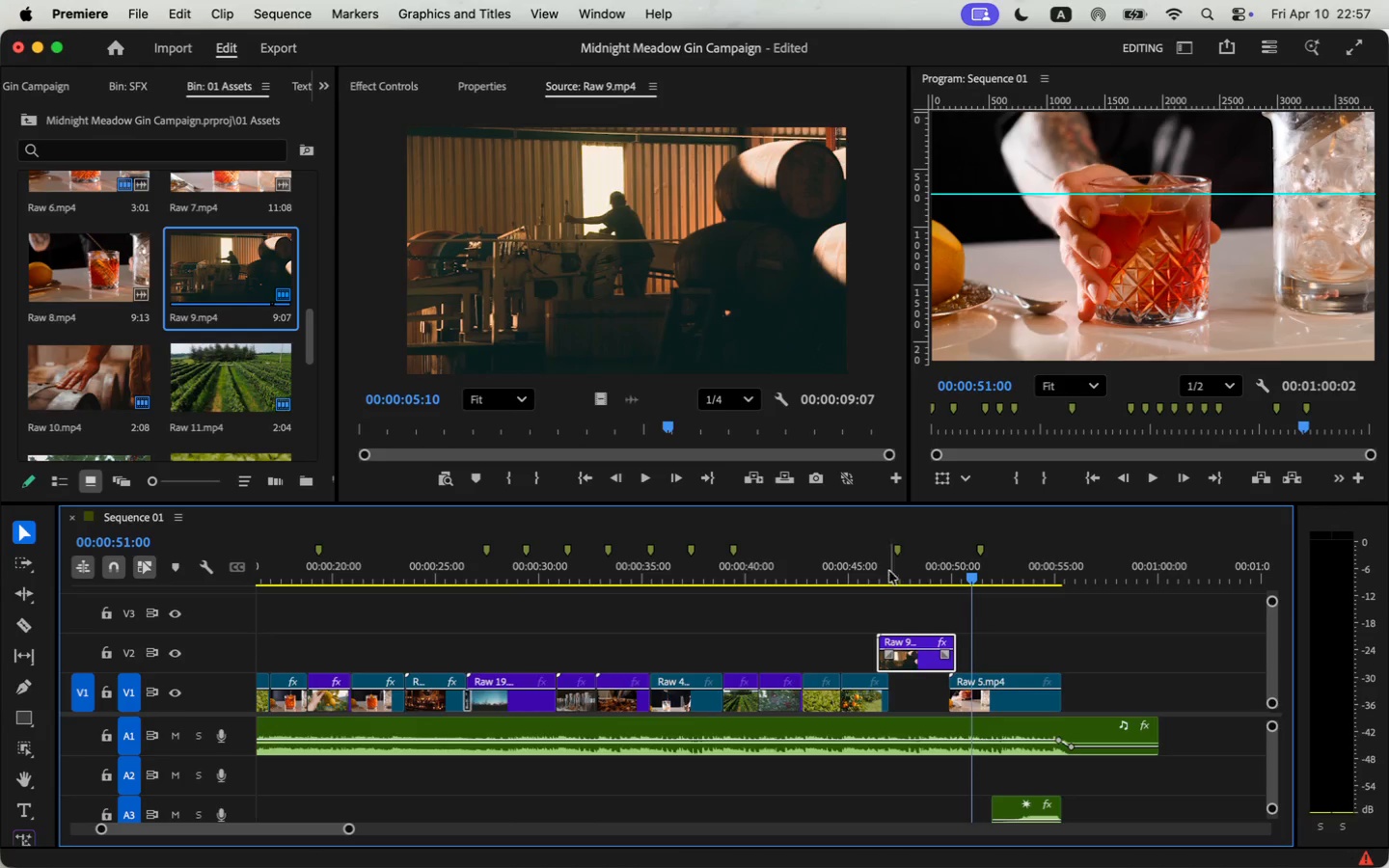 
key(Space)
 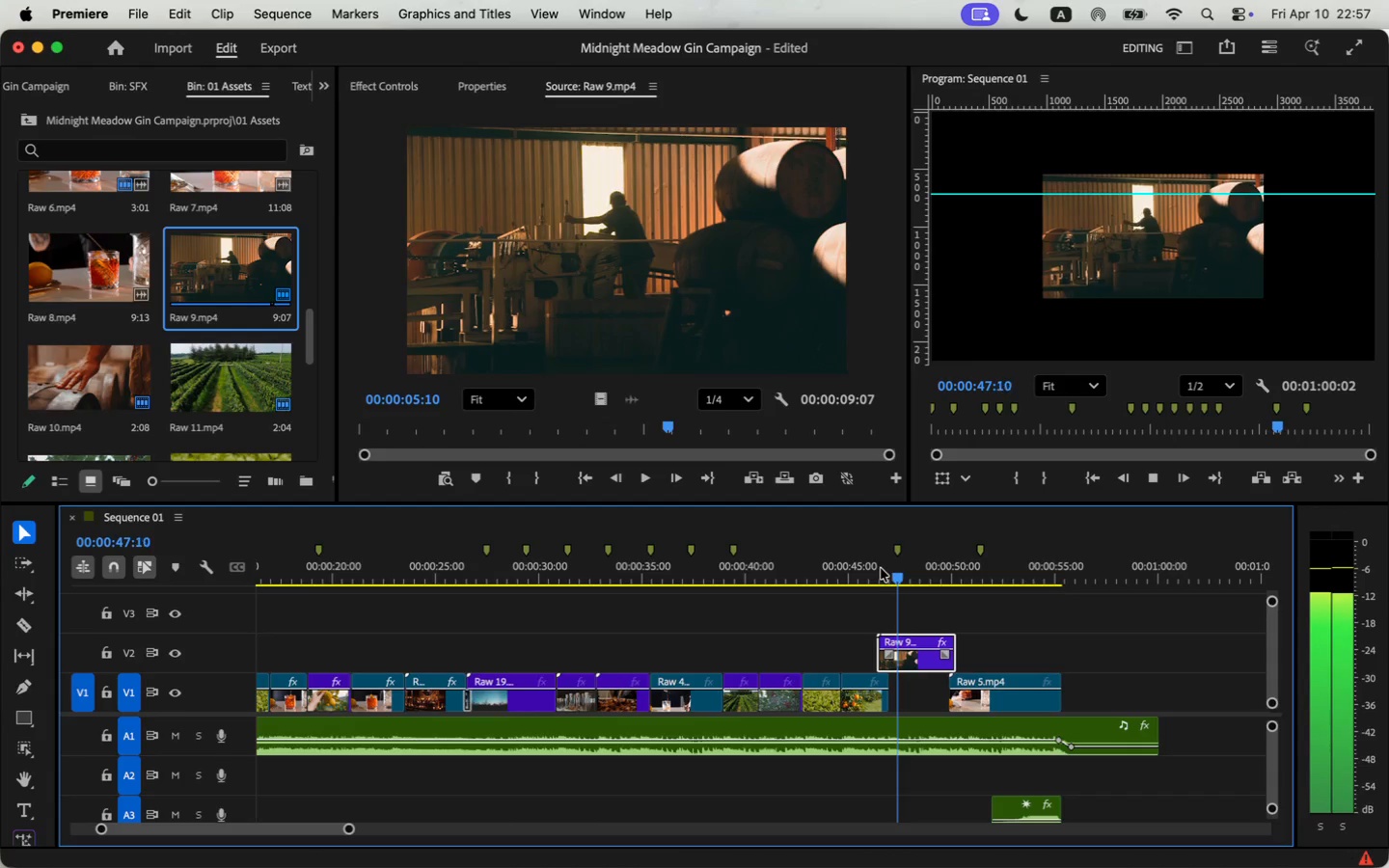 
key(Space)
 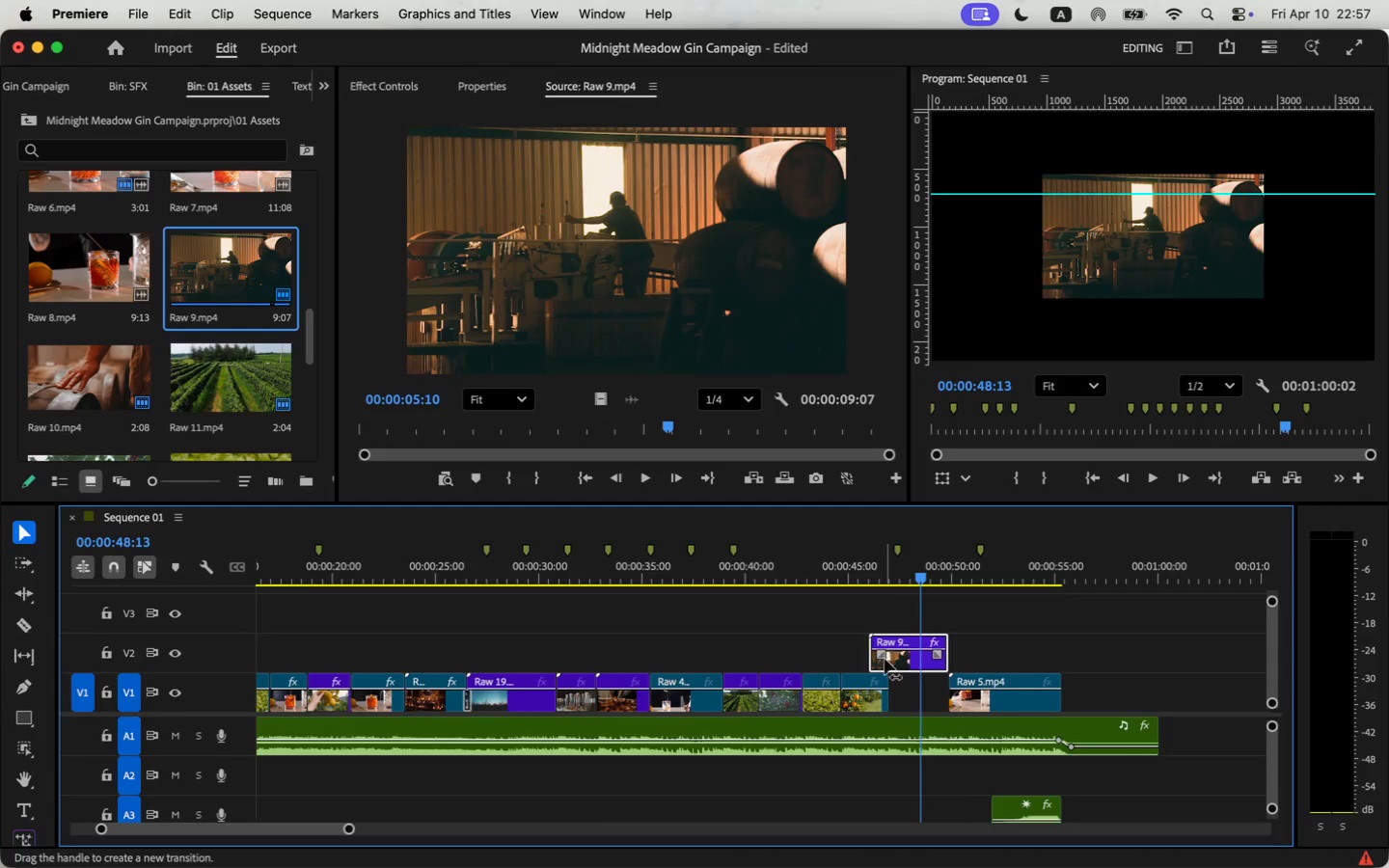 
left_click_drag(start_coordinate=[910, 665], to_coordinate=[899, 665])
 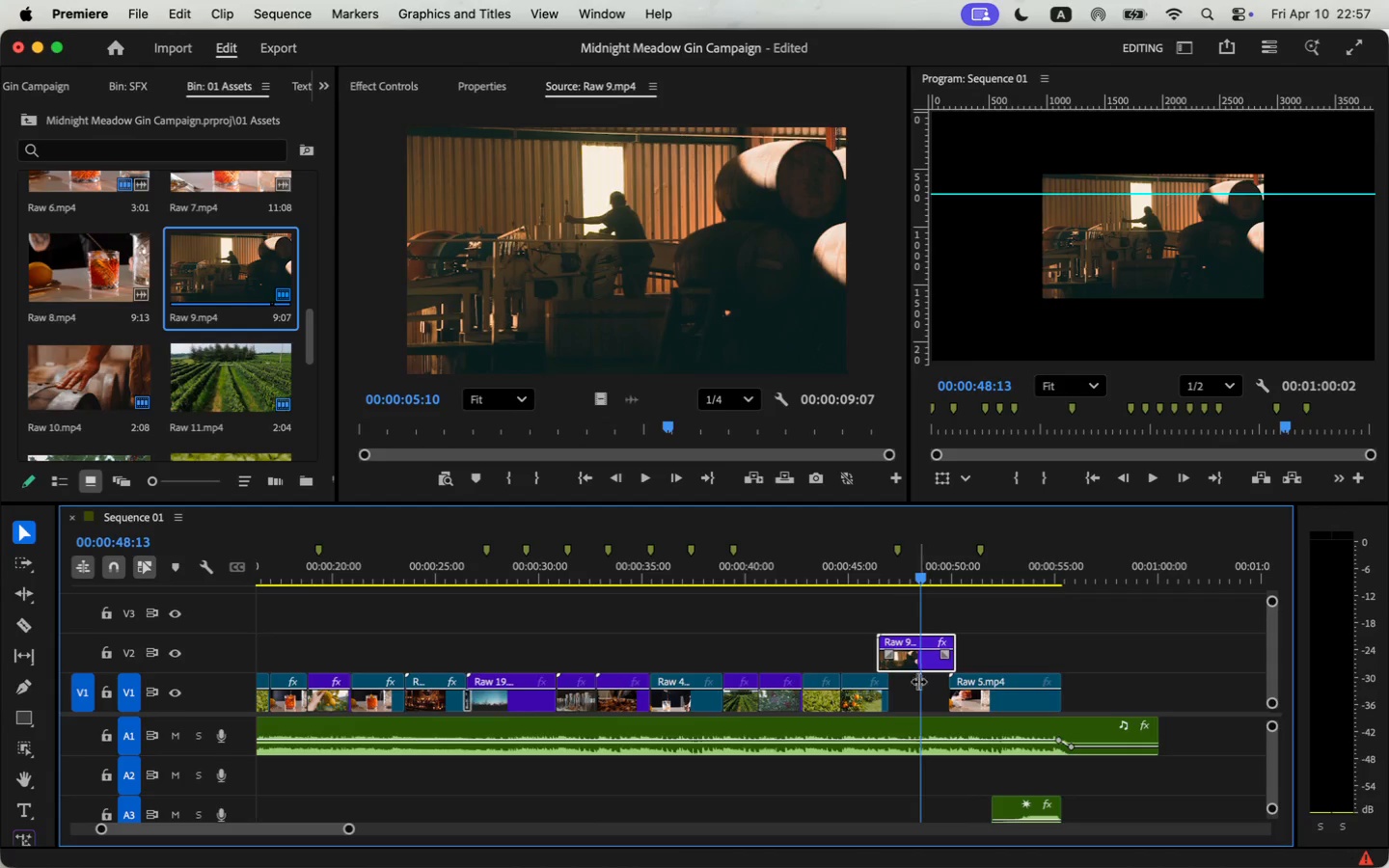 
key(Space)
 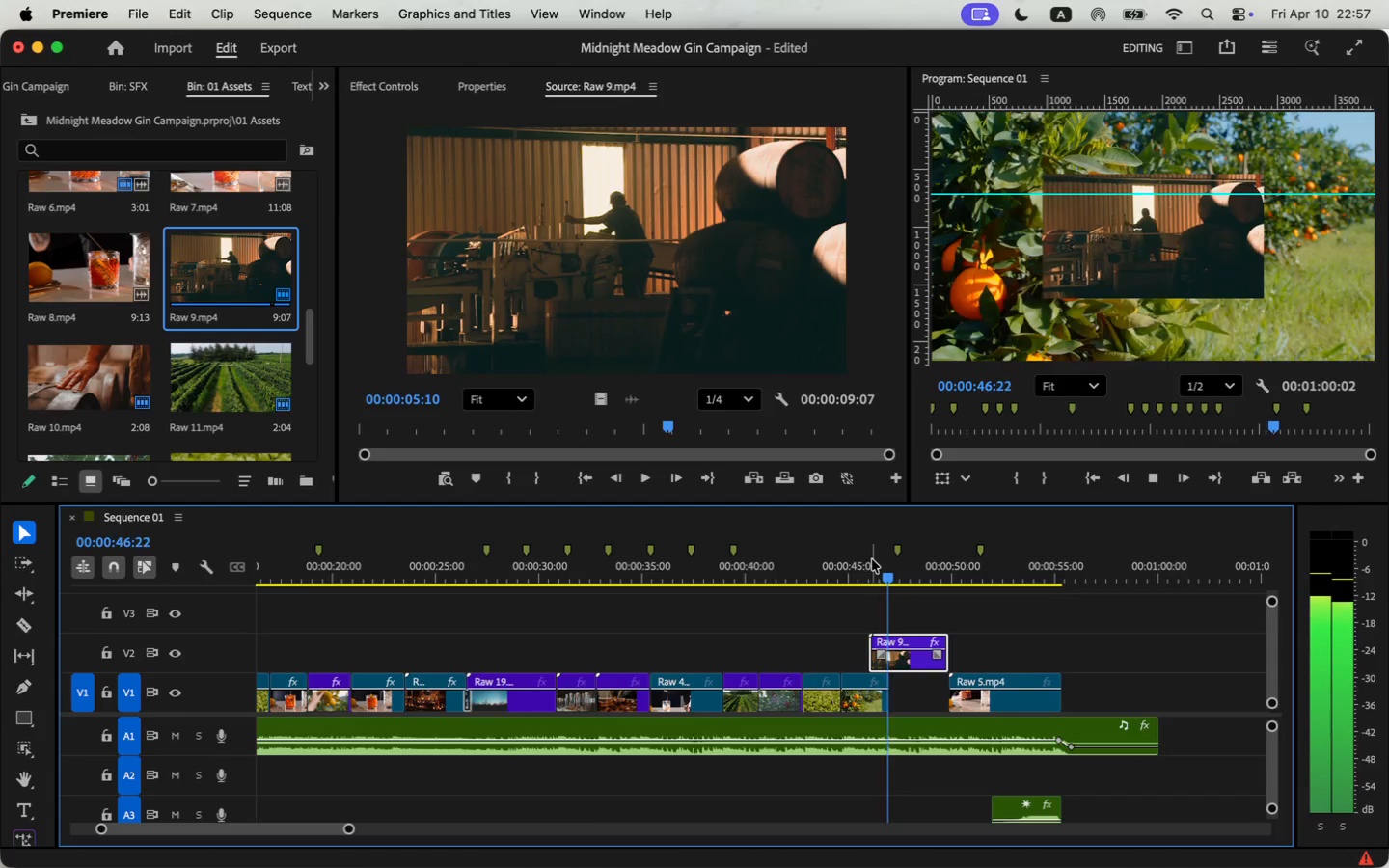 
key(Space)
 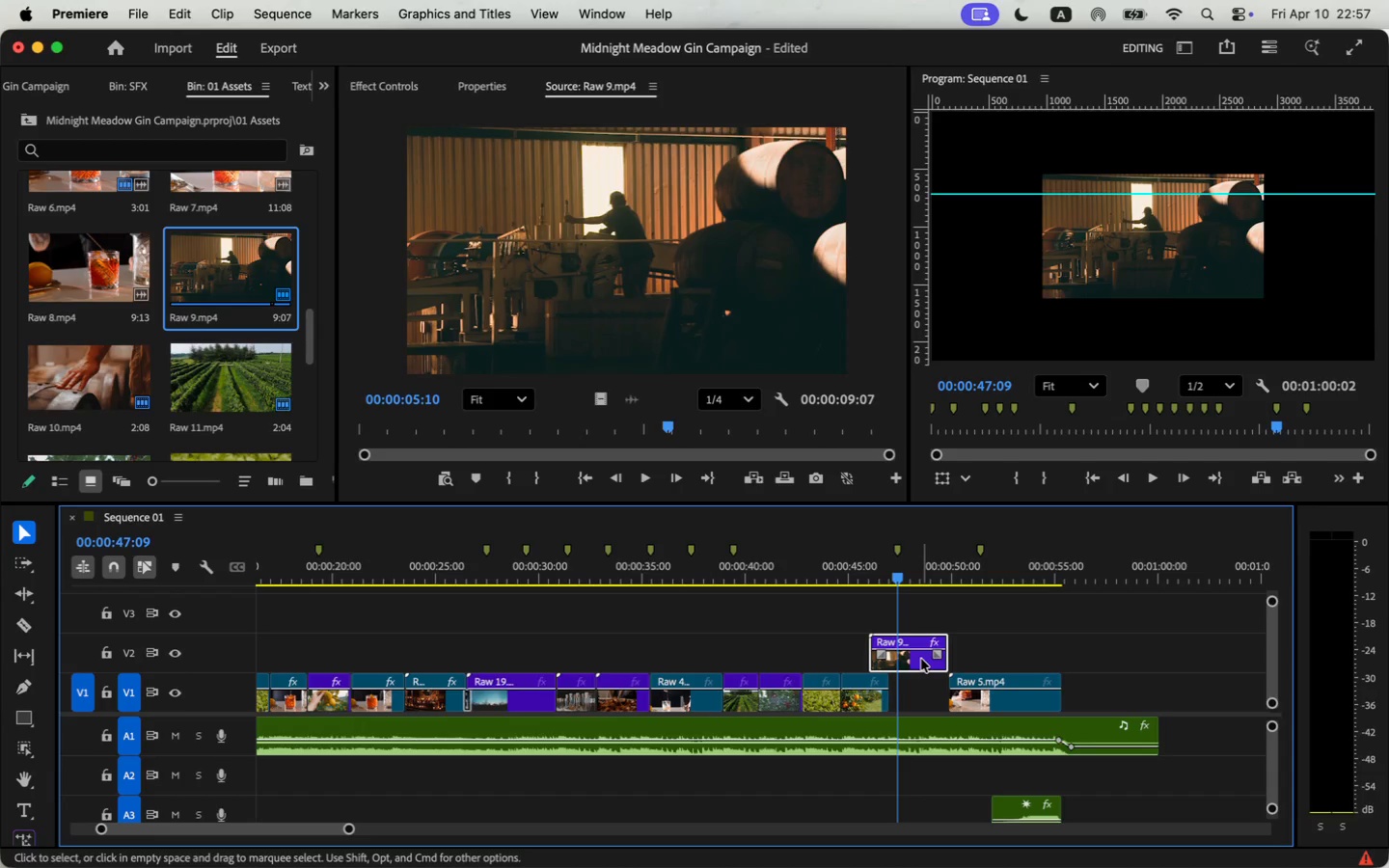 
key(Meta+CommandLeft)
 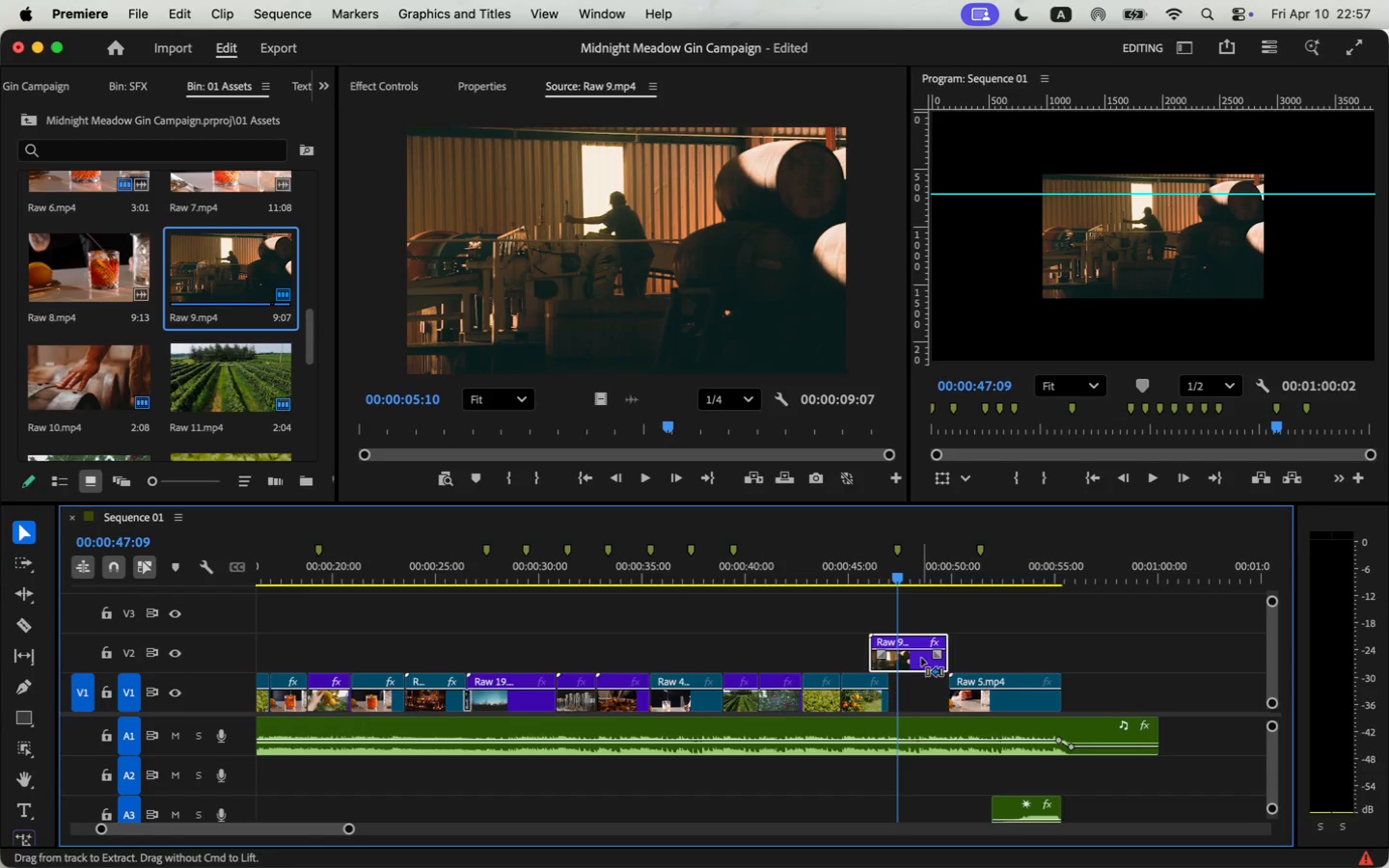 
key(Meta+R)
 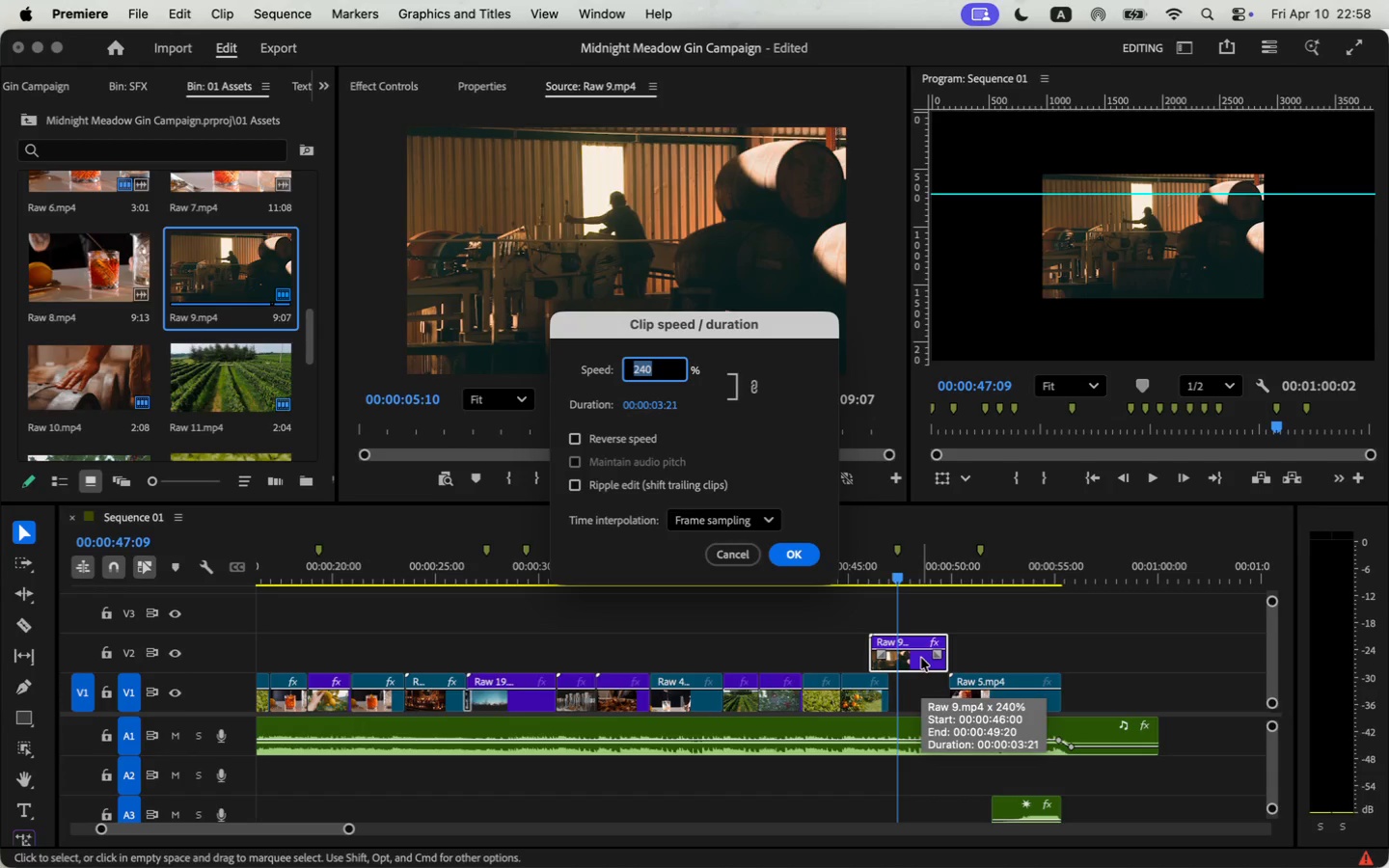 
type(300)
 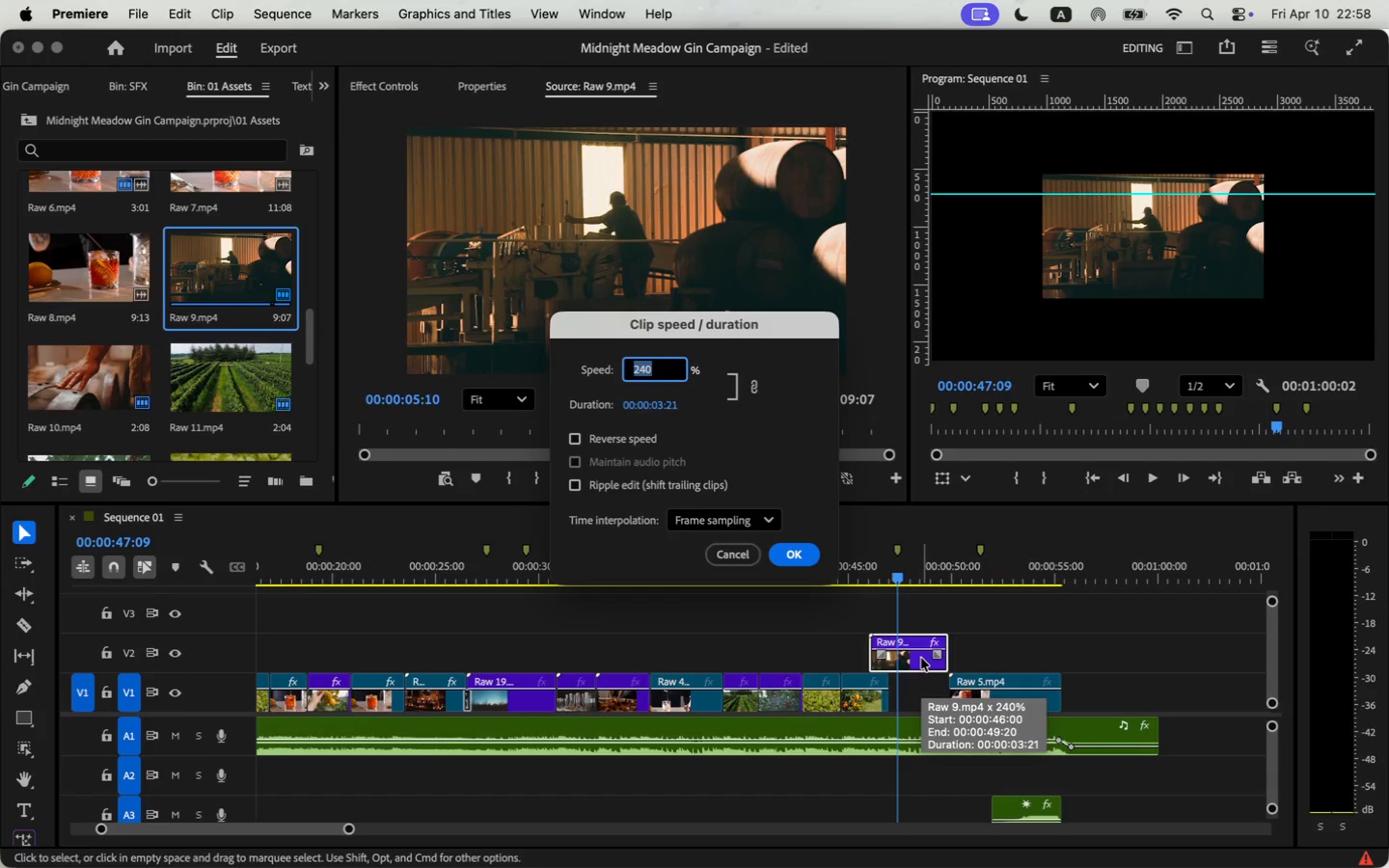 
key(Enter)
 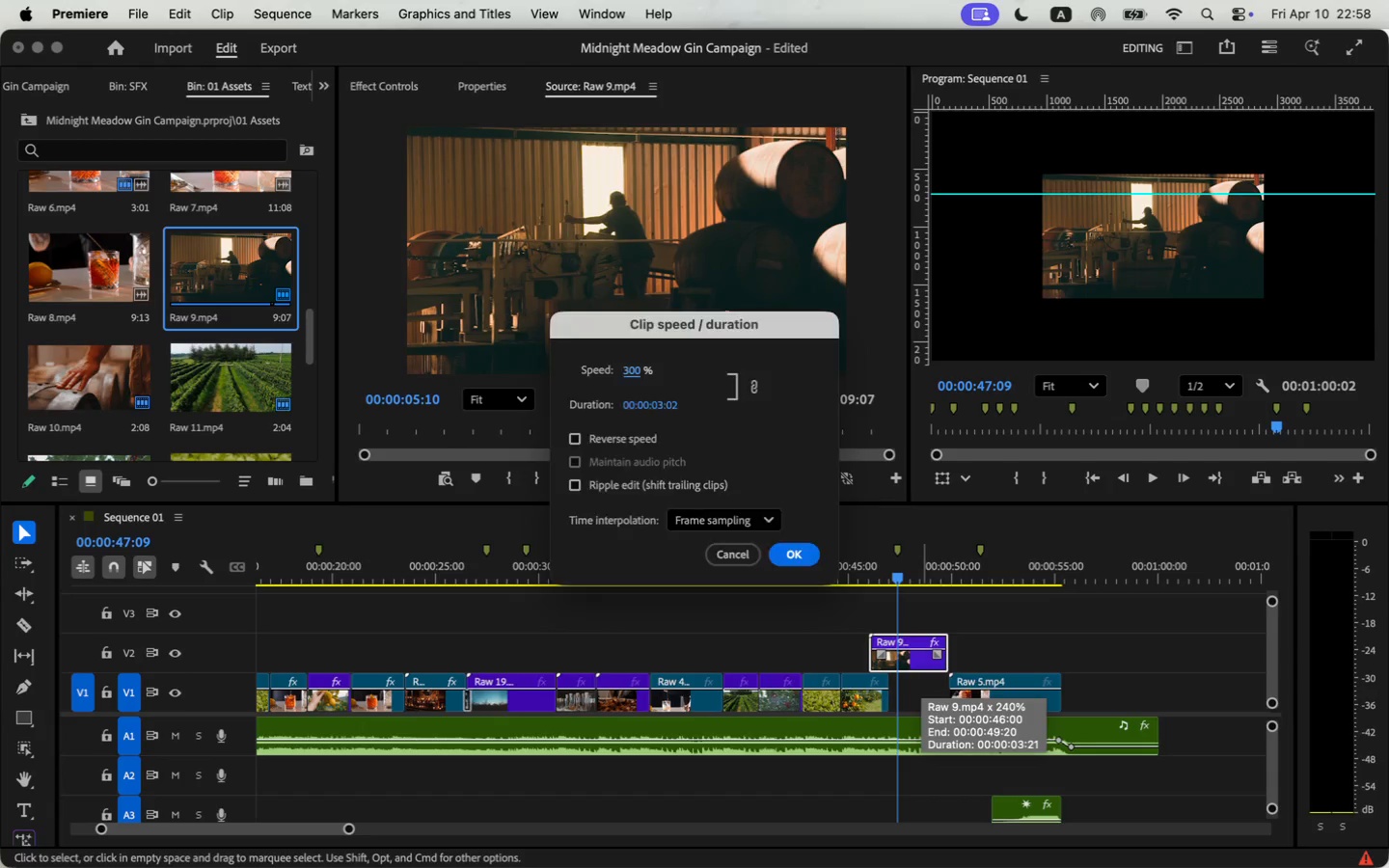 
left_click_drag(start_coordinate=[907, 664], to_coordinate=[918, 665])
 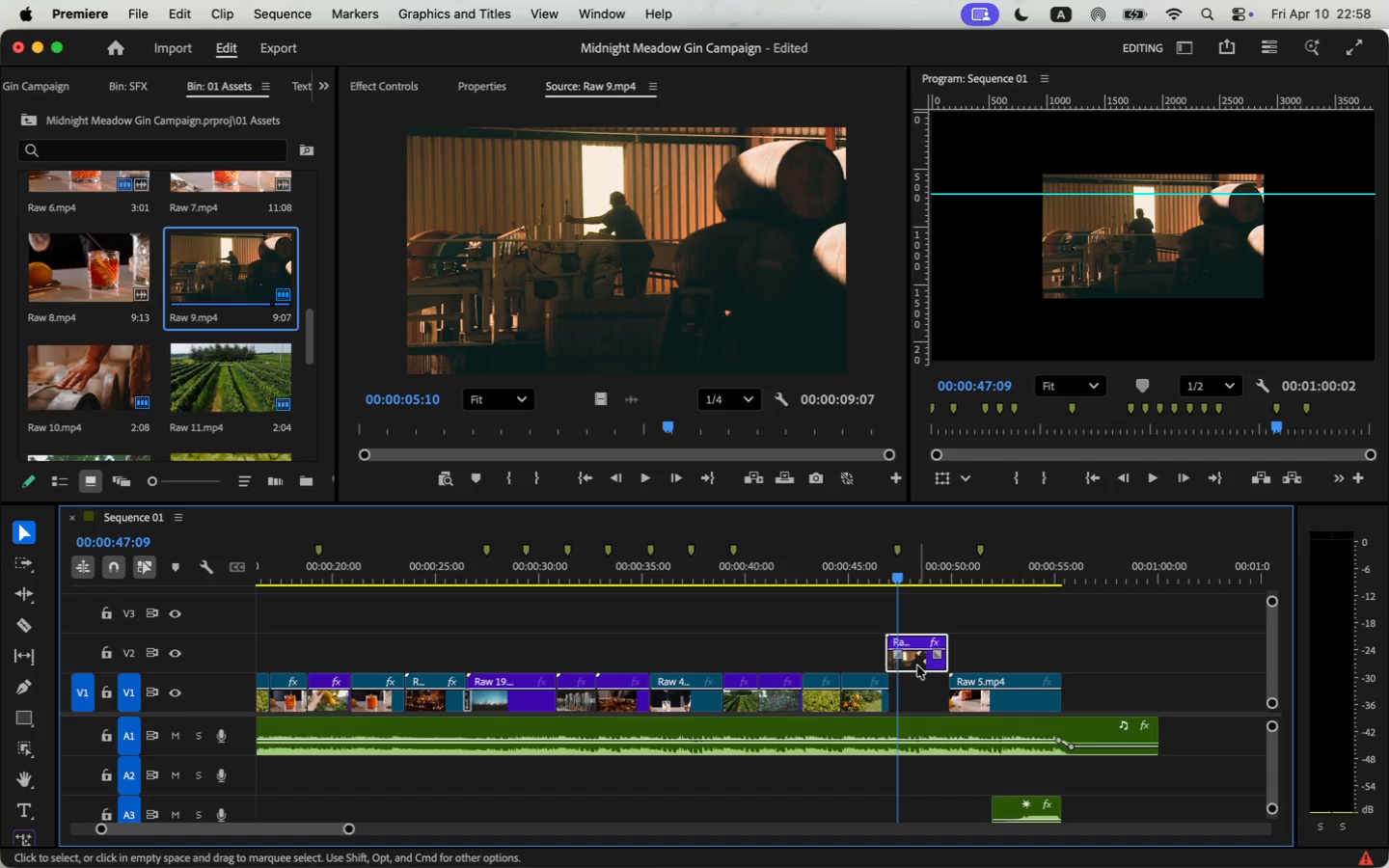 
left_click_drag(start_coordinate=[910, 668], to_coordinate=[905, 706])
 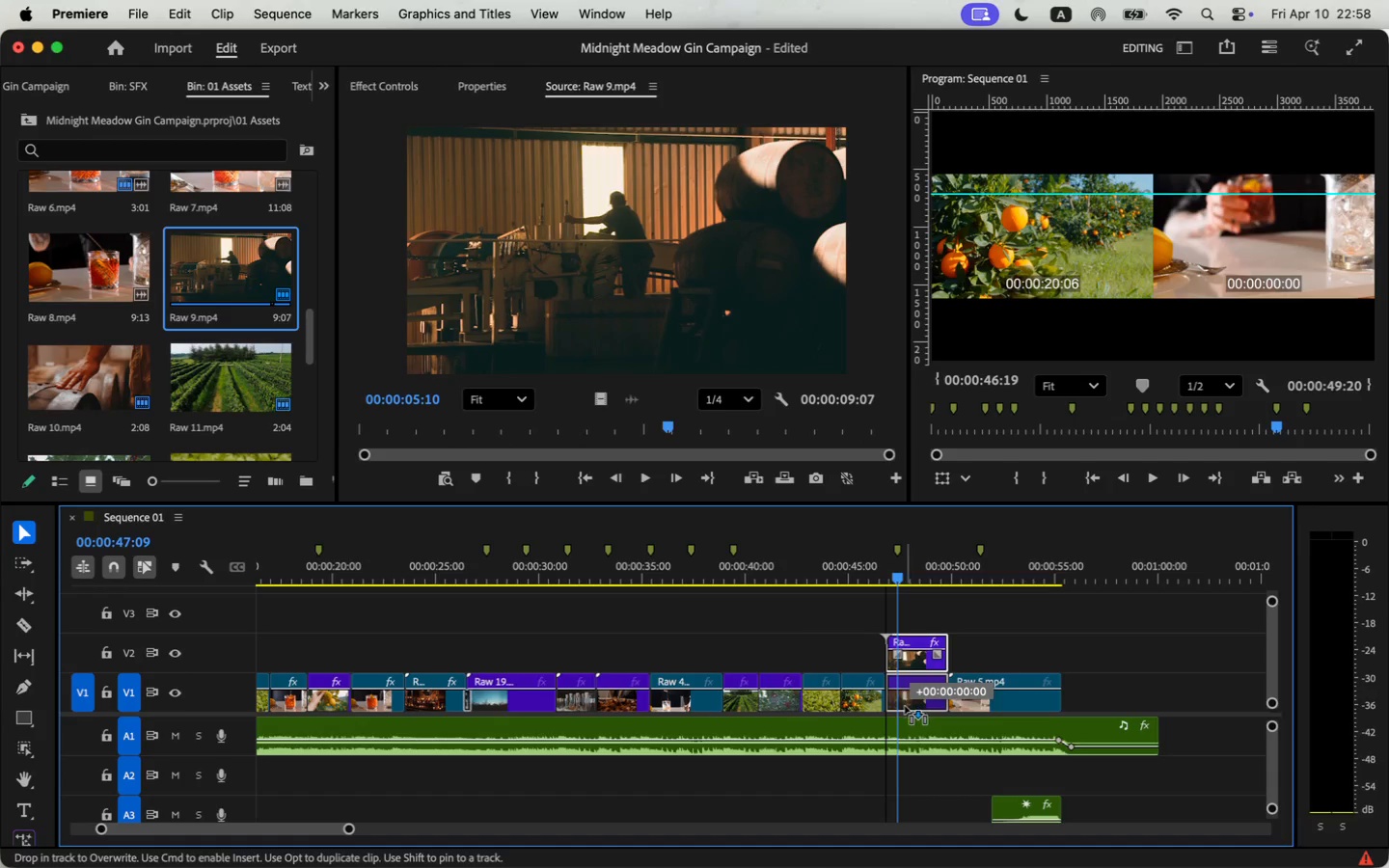 
left_click([854, 587])
 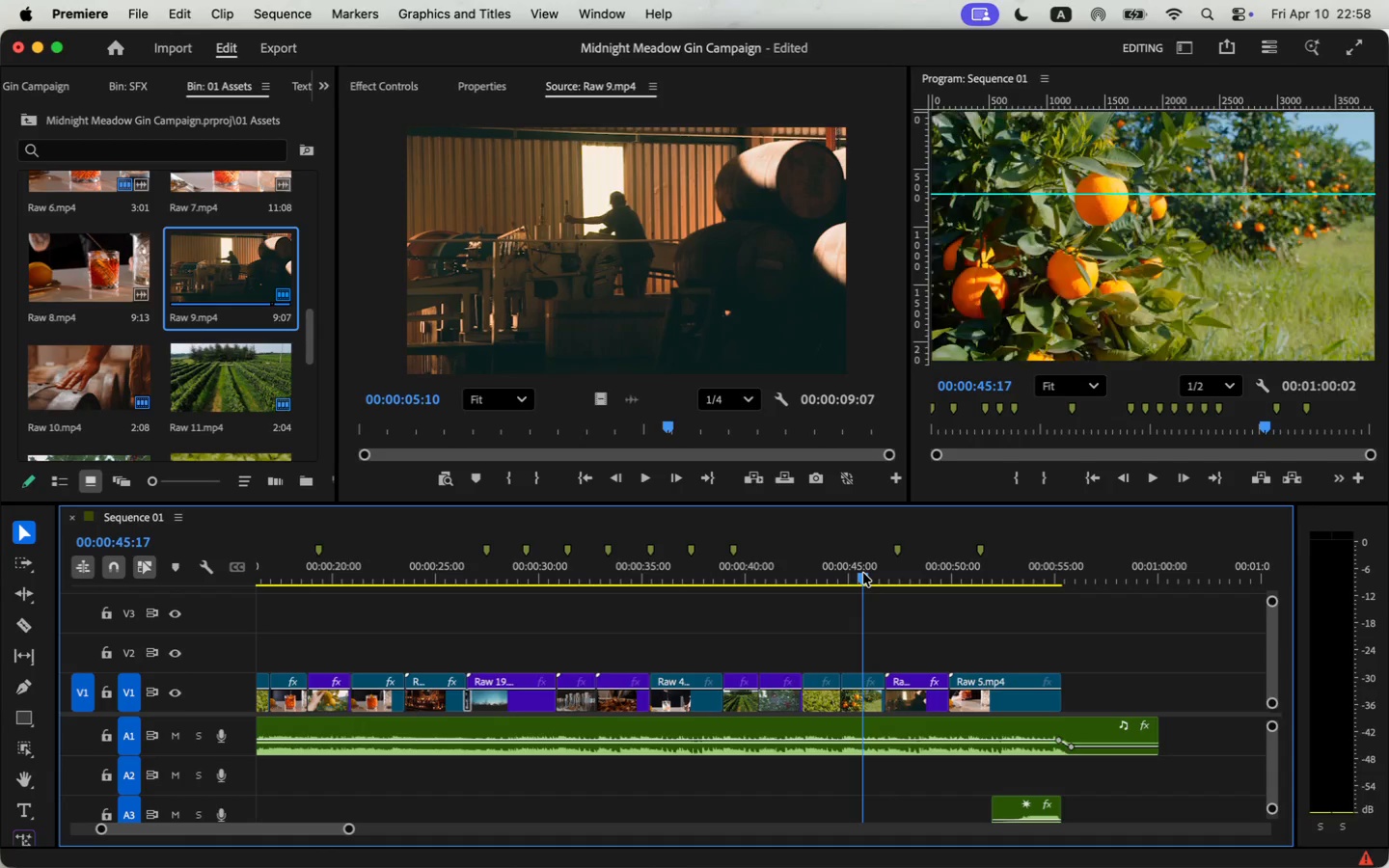 
key(Space)
 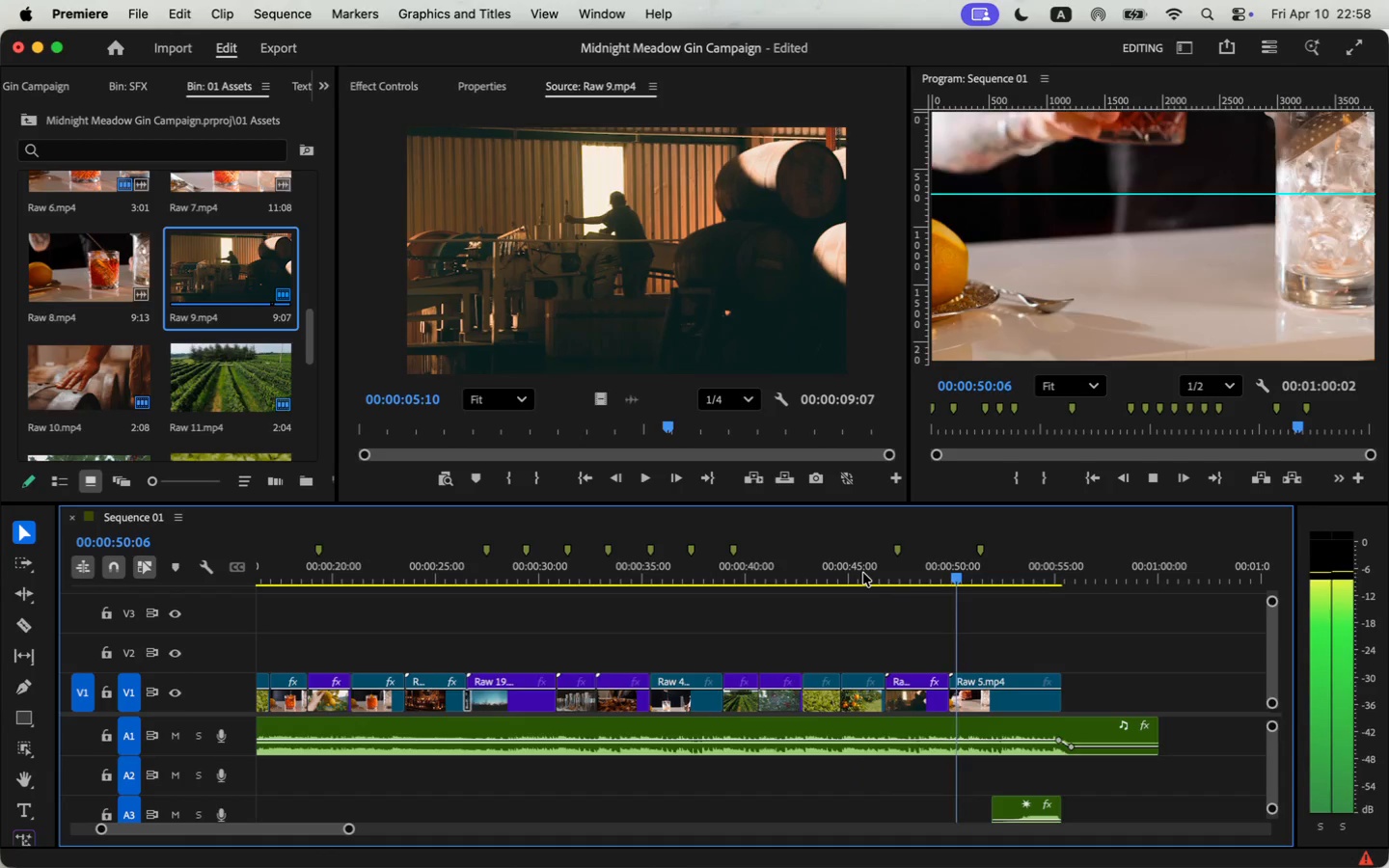 
wait(6.3)
 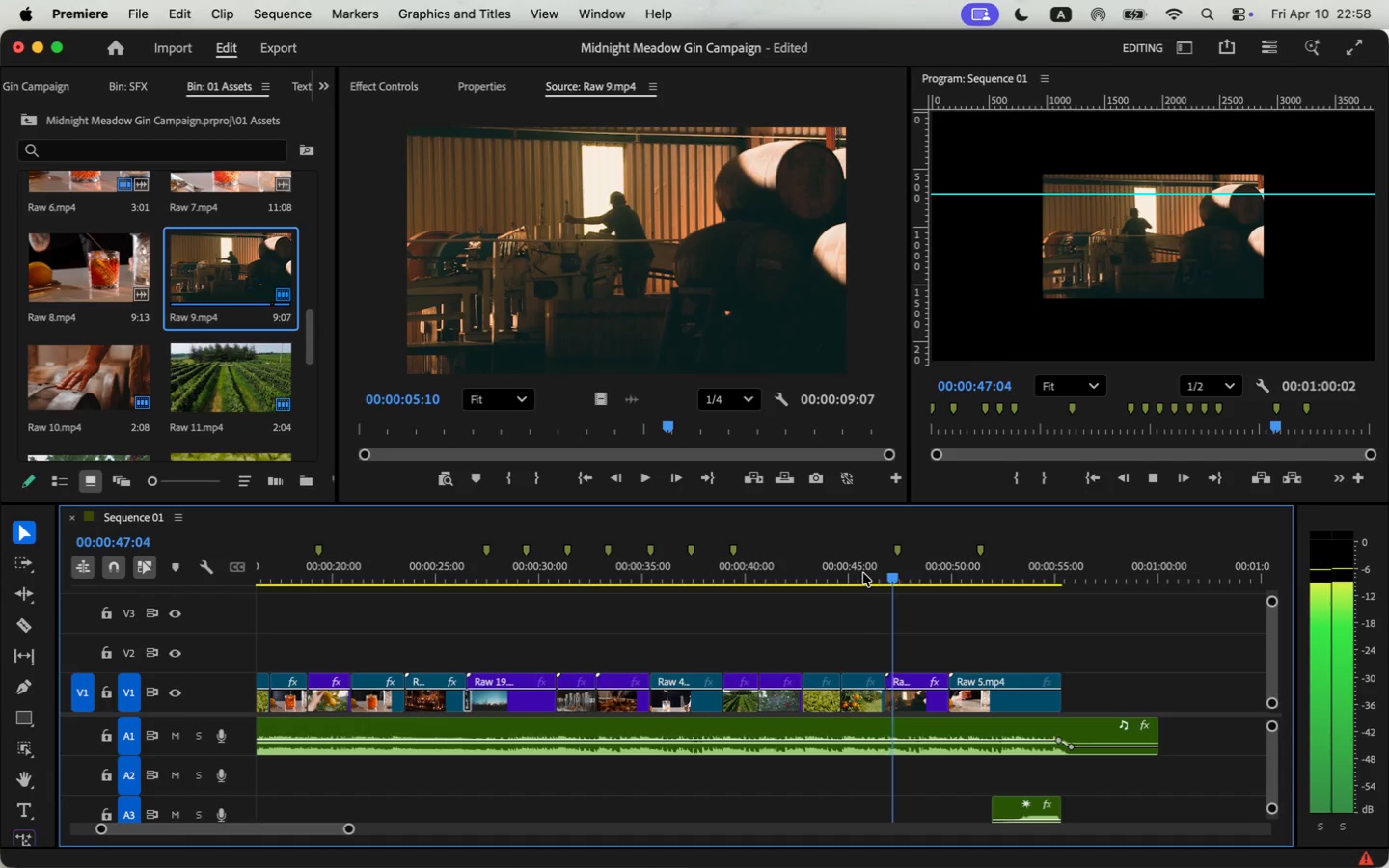 
key(Space)
 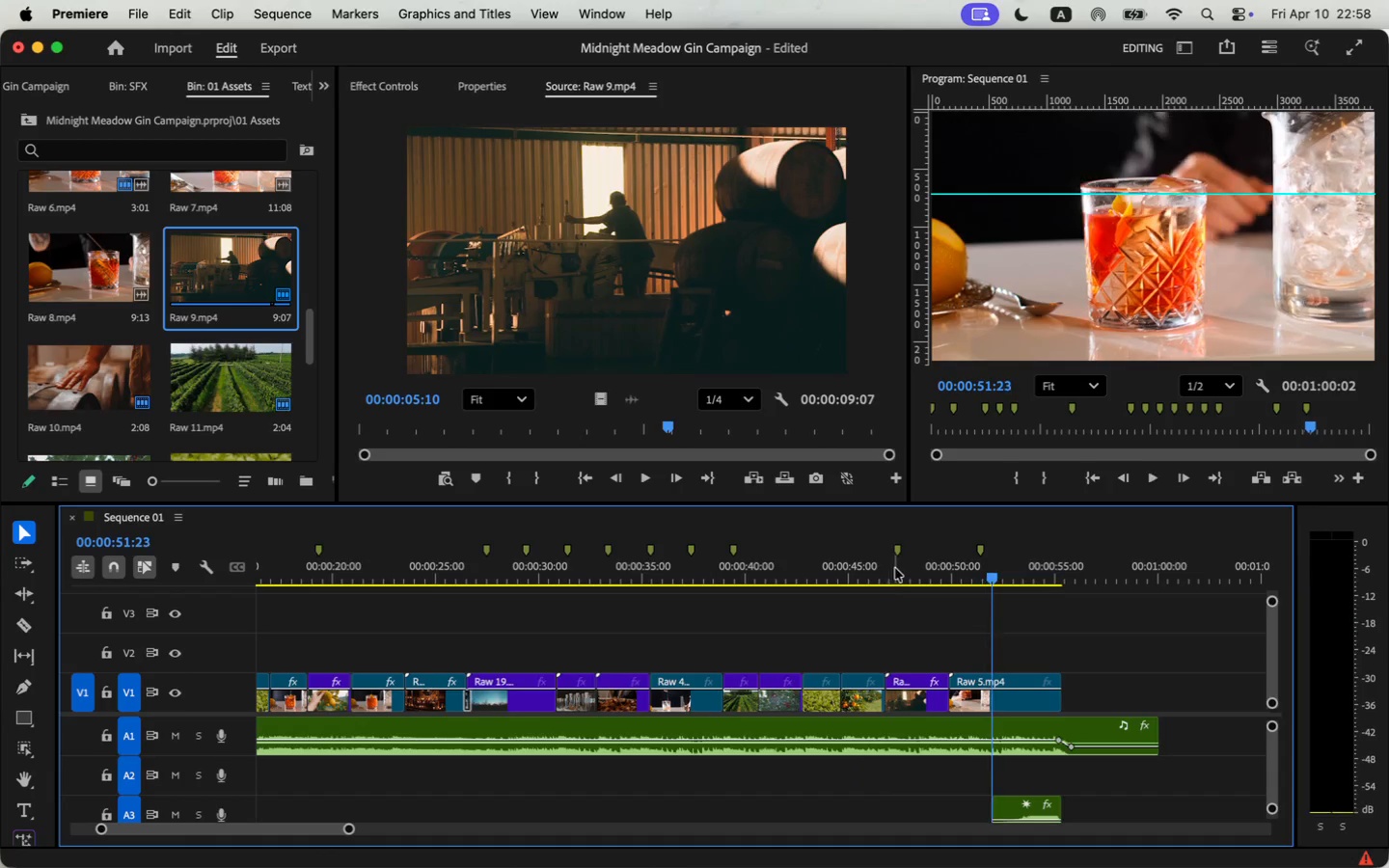 
left_click([895, 568])
 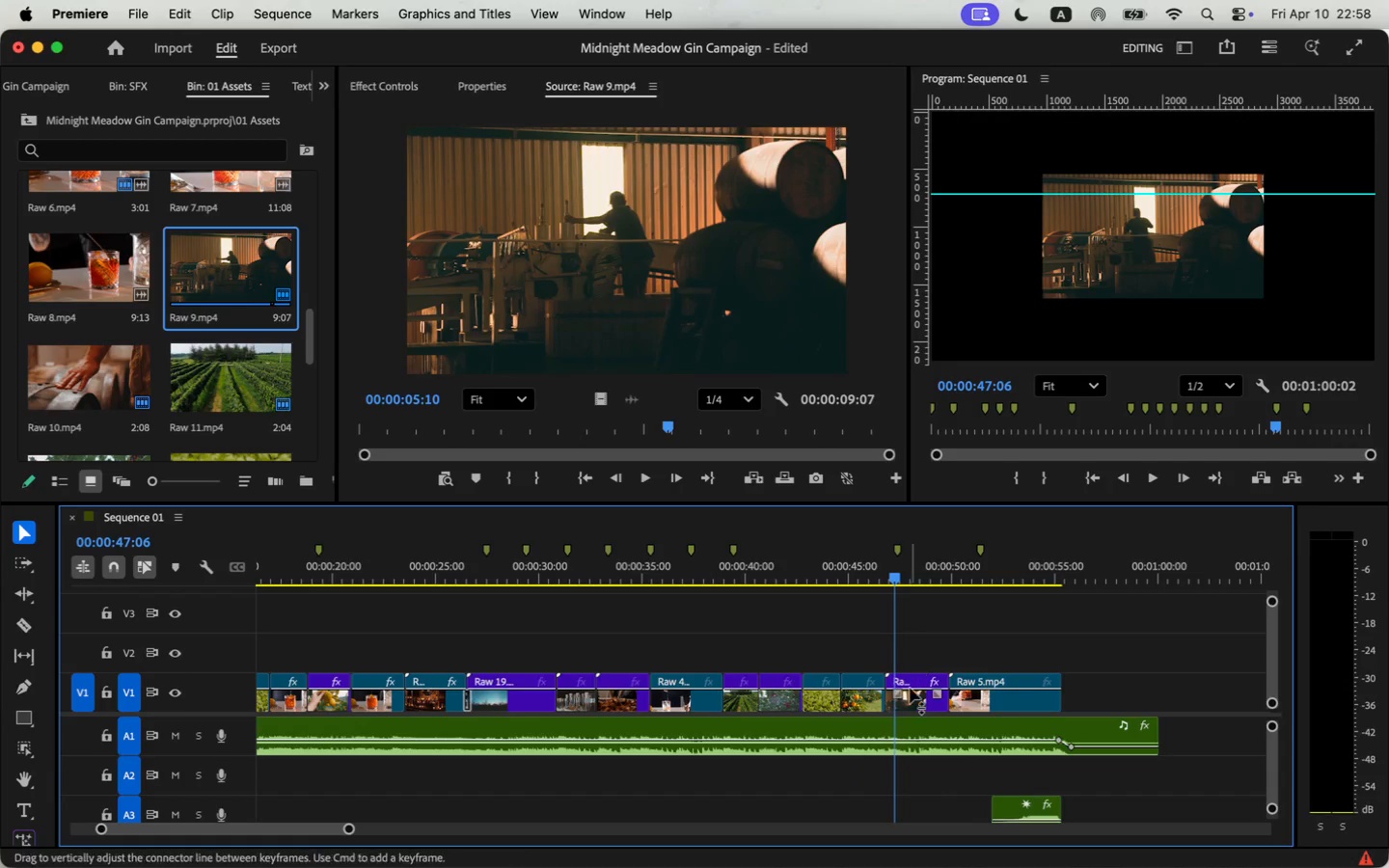 
left_click([909, 690])
 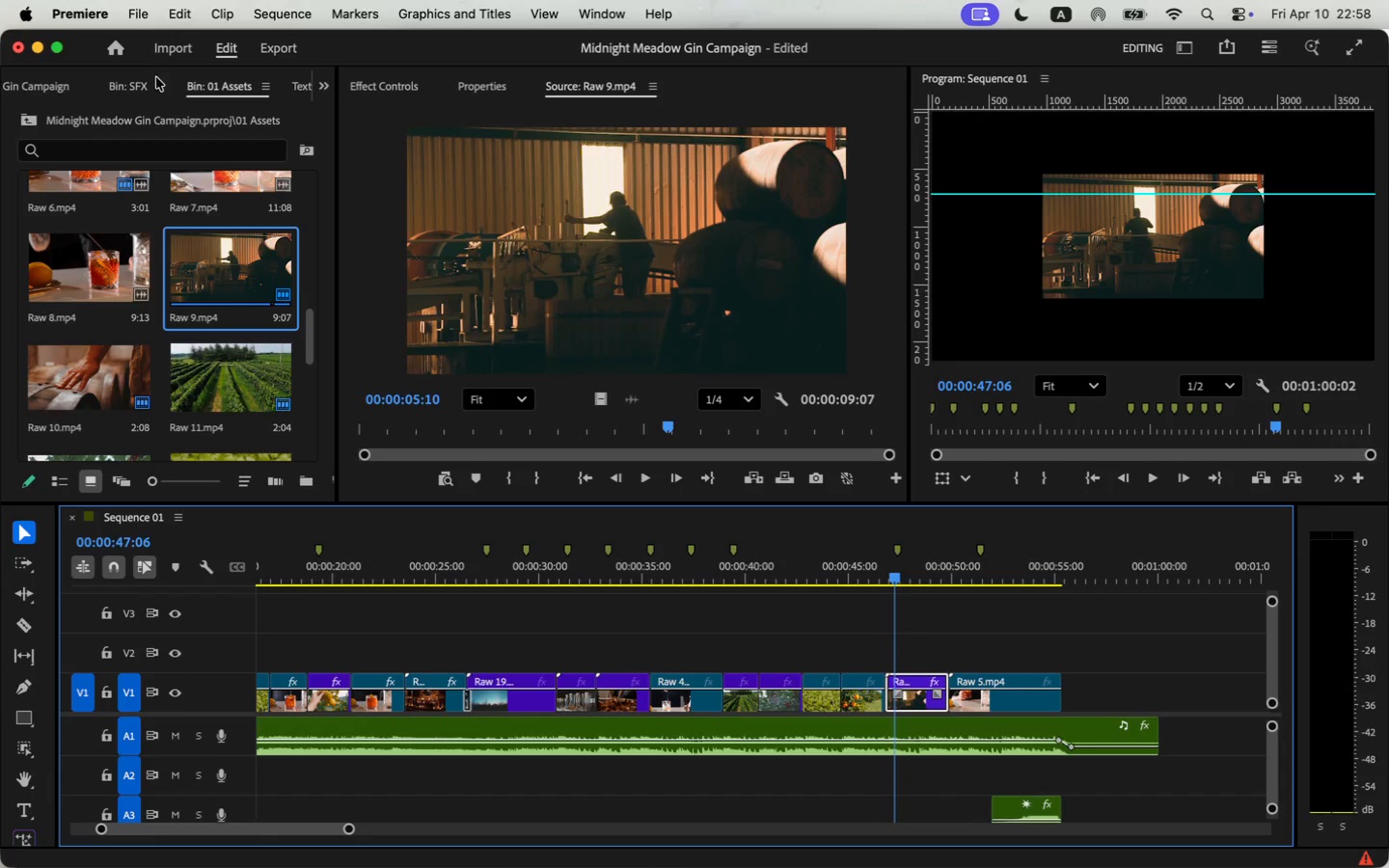 
left_click([402, 87])
 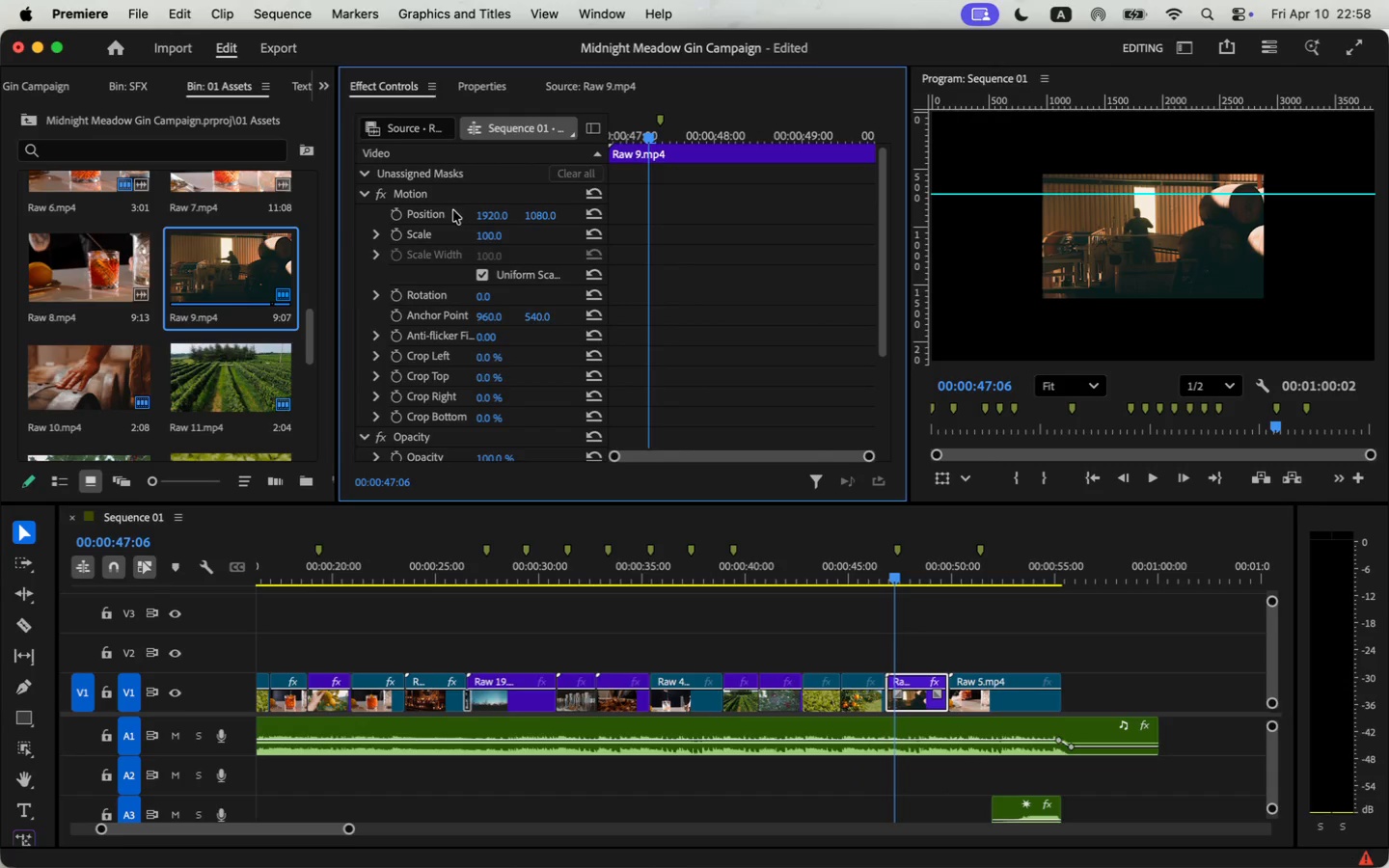 
left_click([488, 241])
 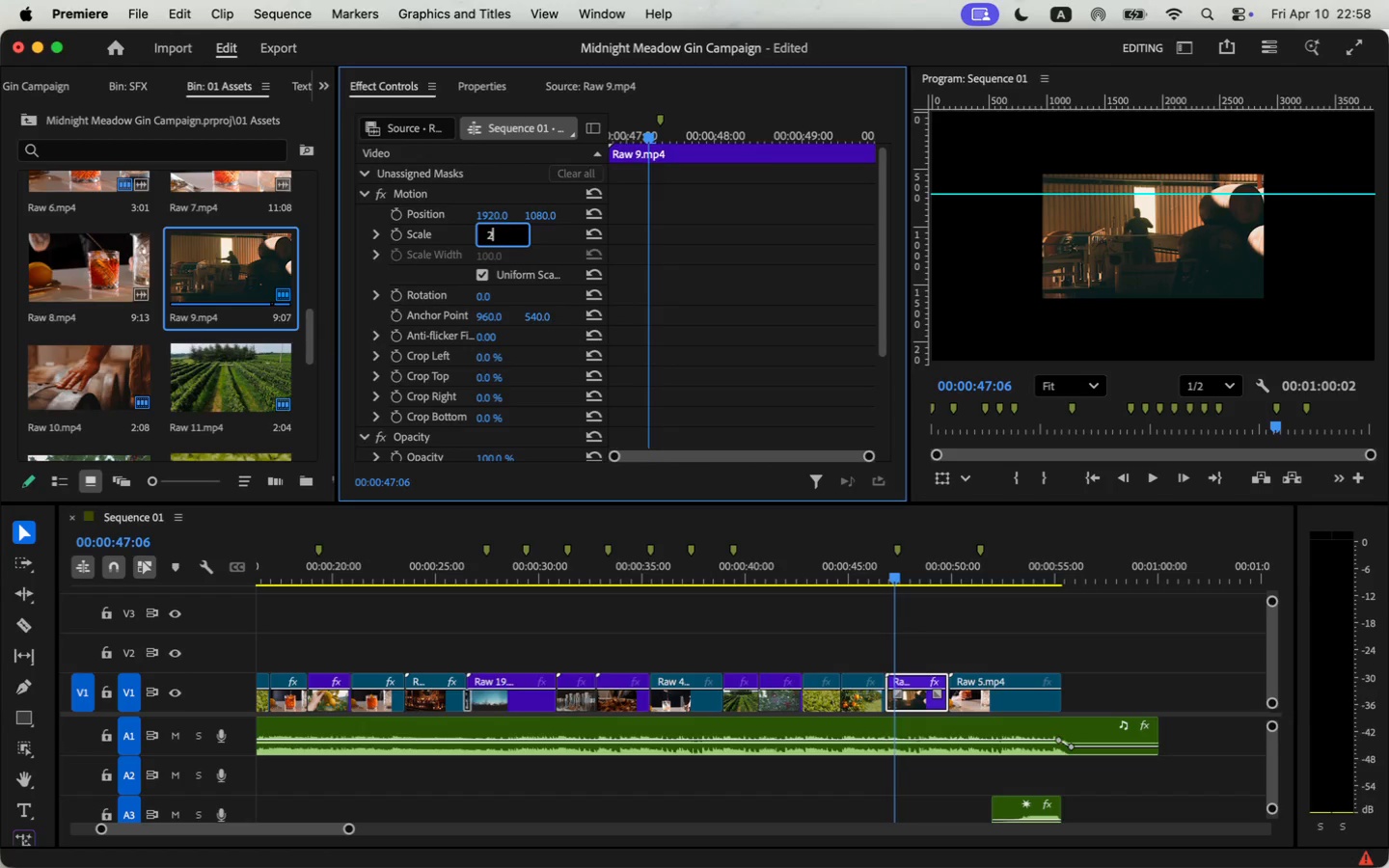 
type(200)
 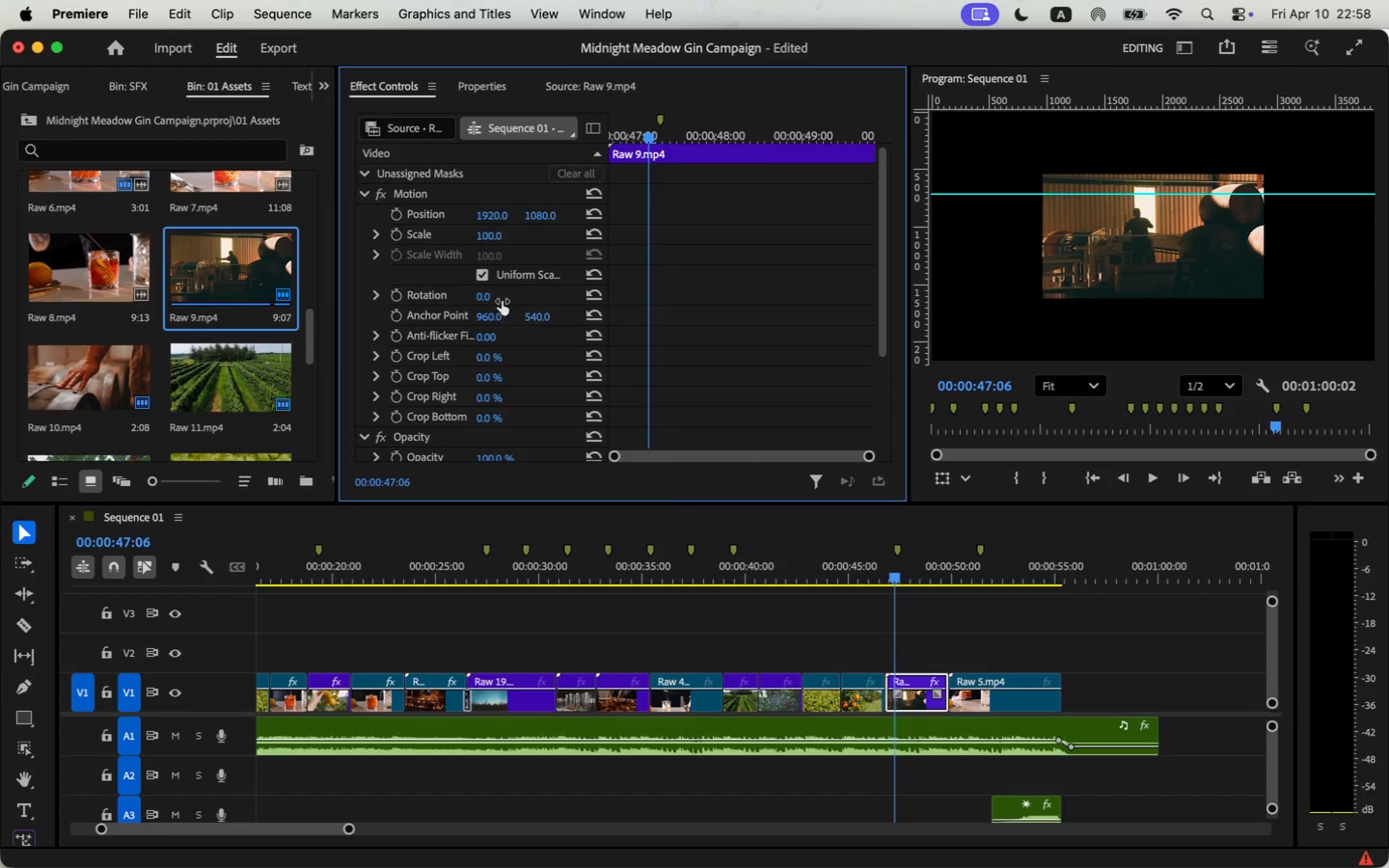 
key(Enter)
 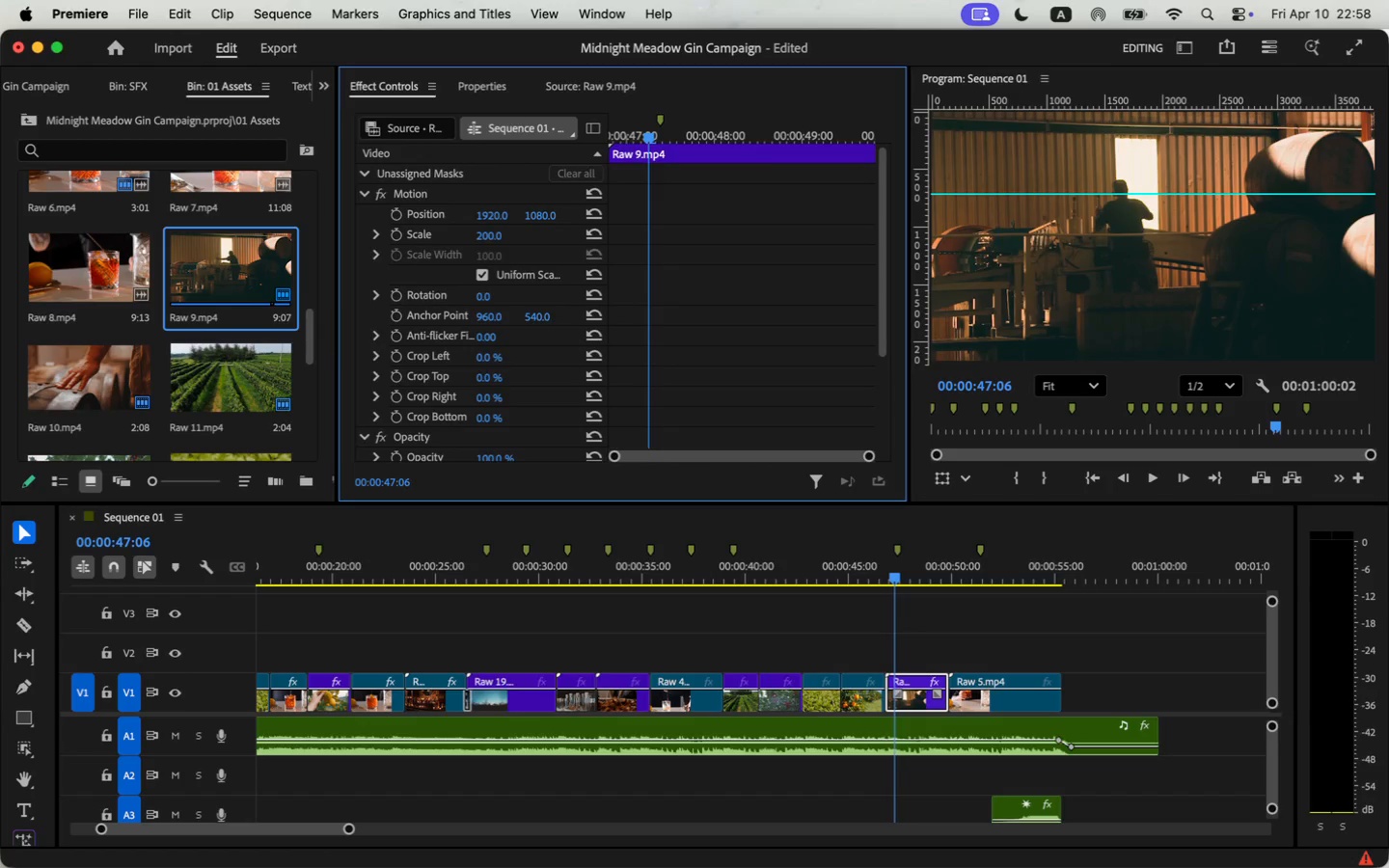 
left_click([503, 231])
 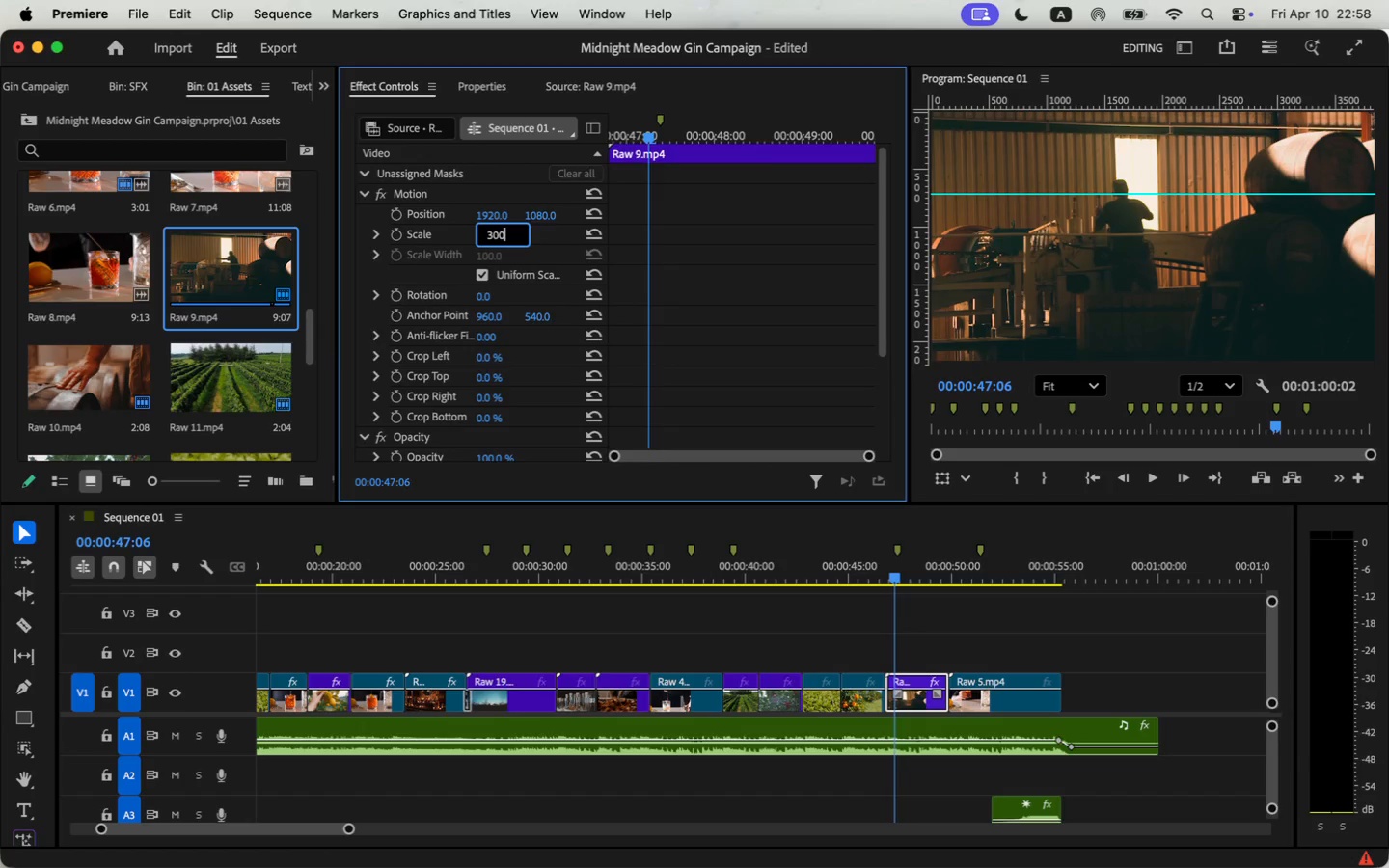 
type(300)
 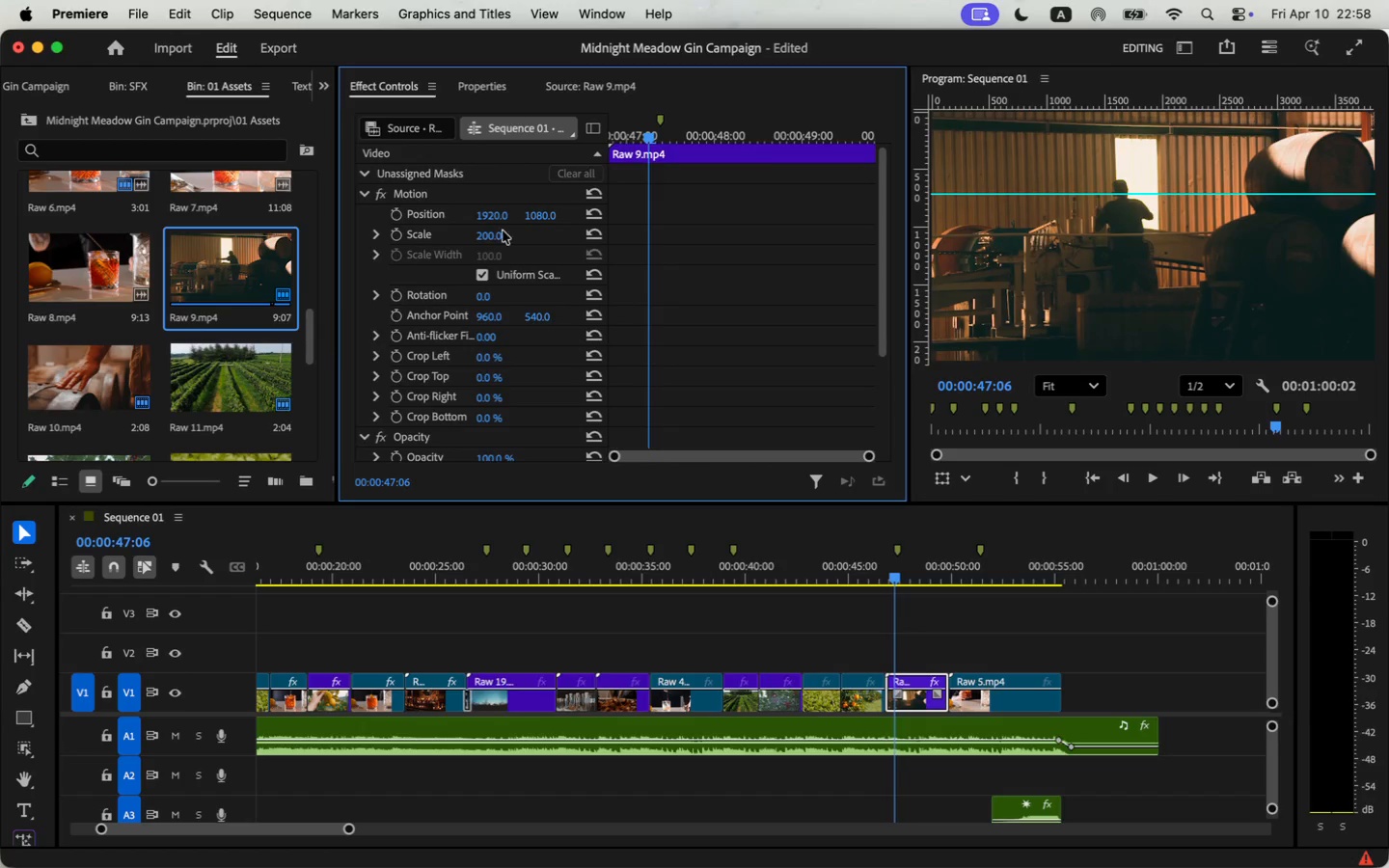 
key(Enter)
 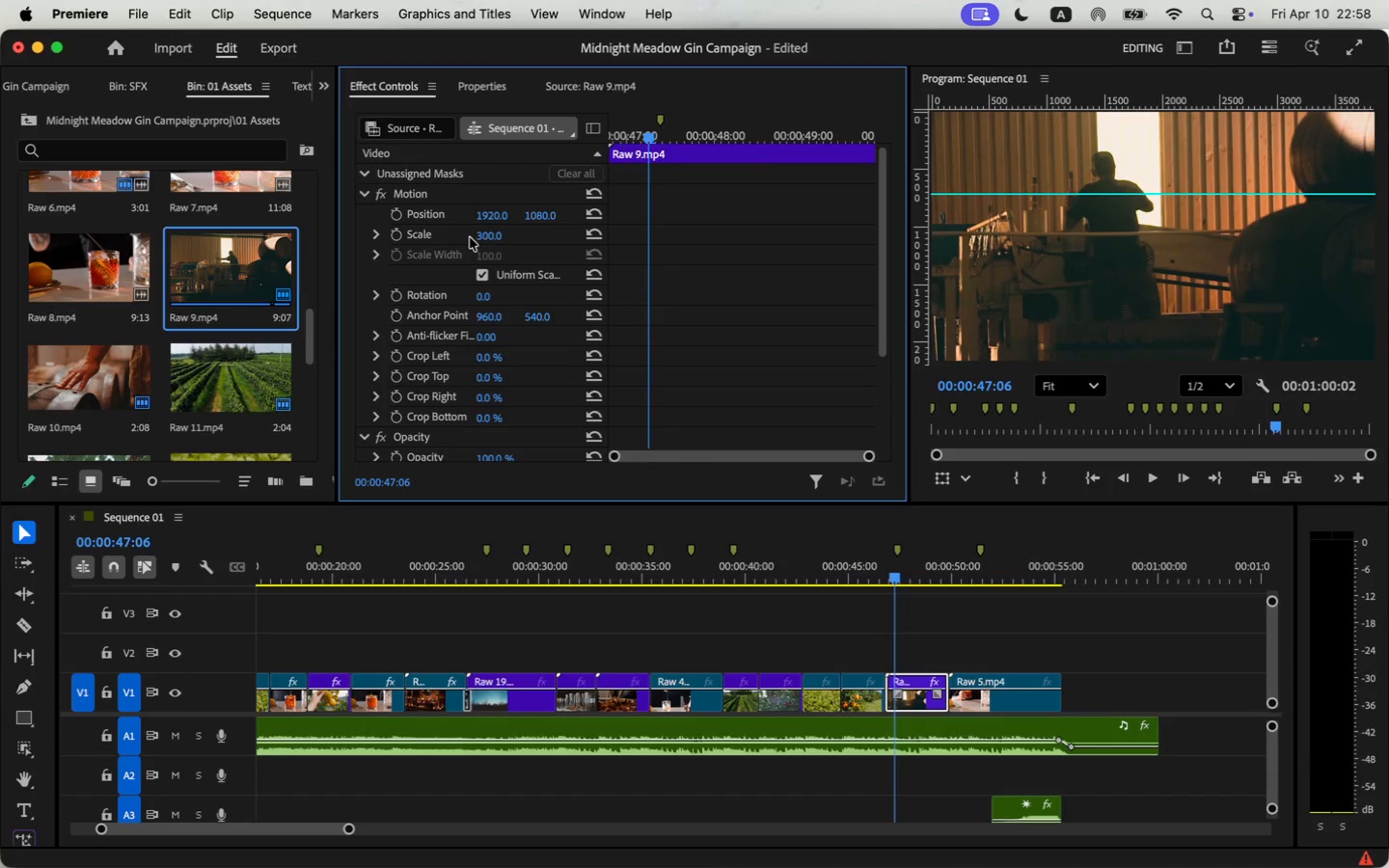 
left_click([405, 235])
 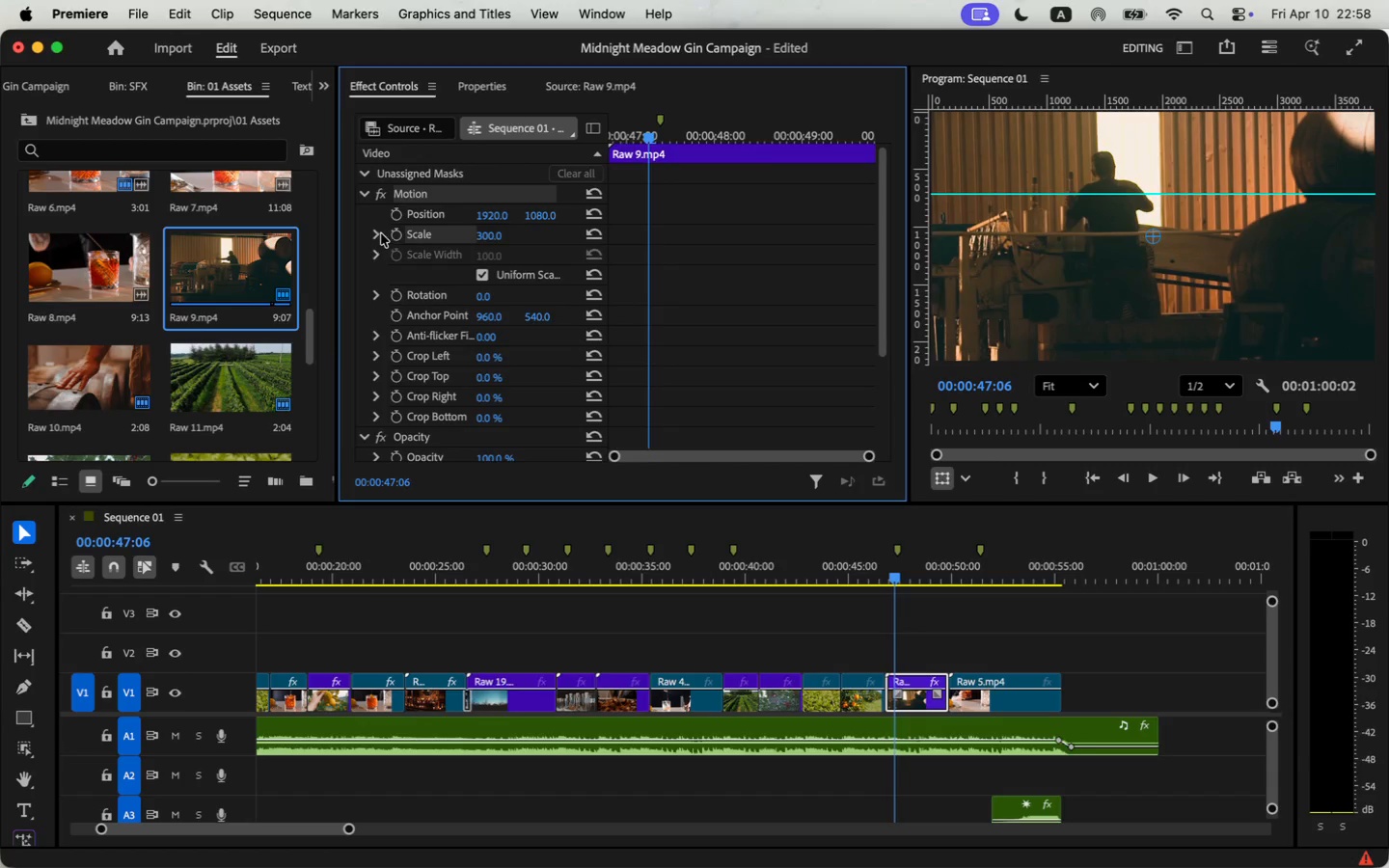 
left_click([404, 232])
 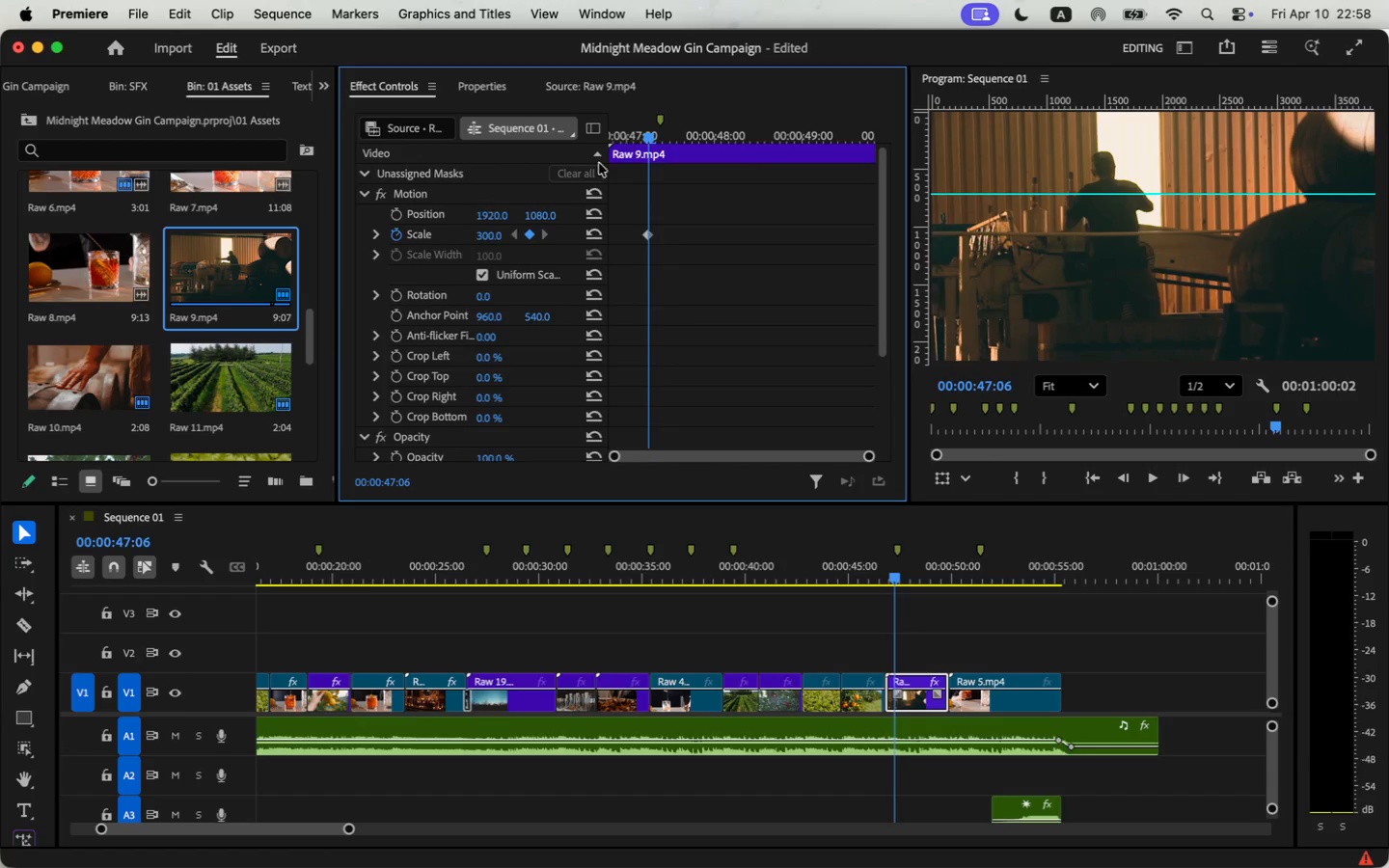 
double_click([500, 239])
 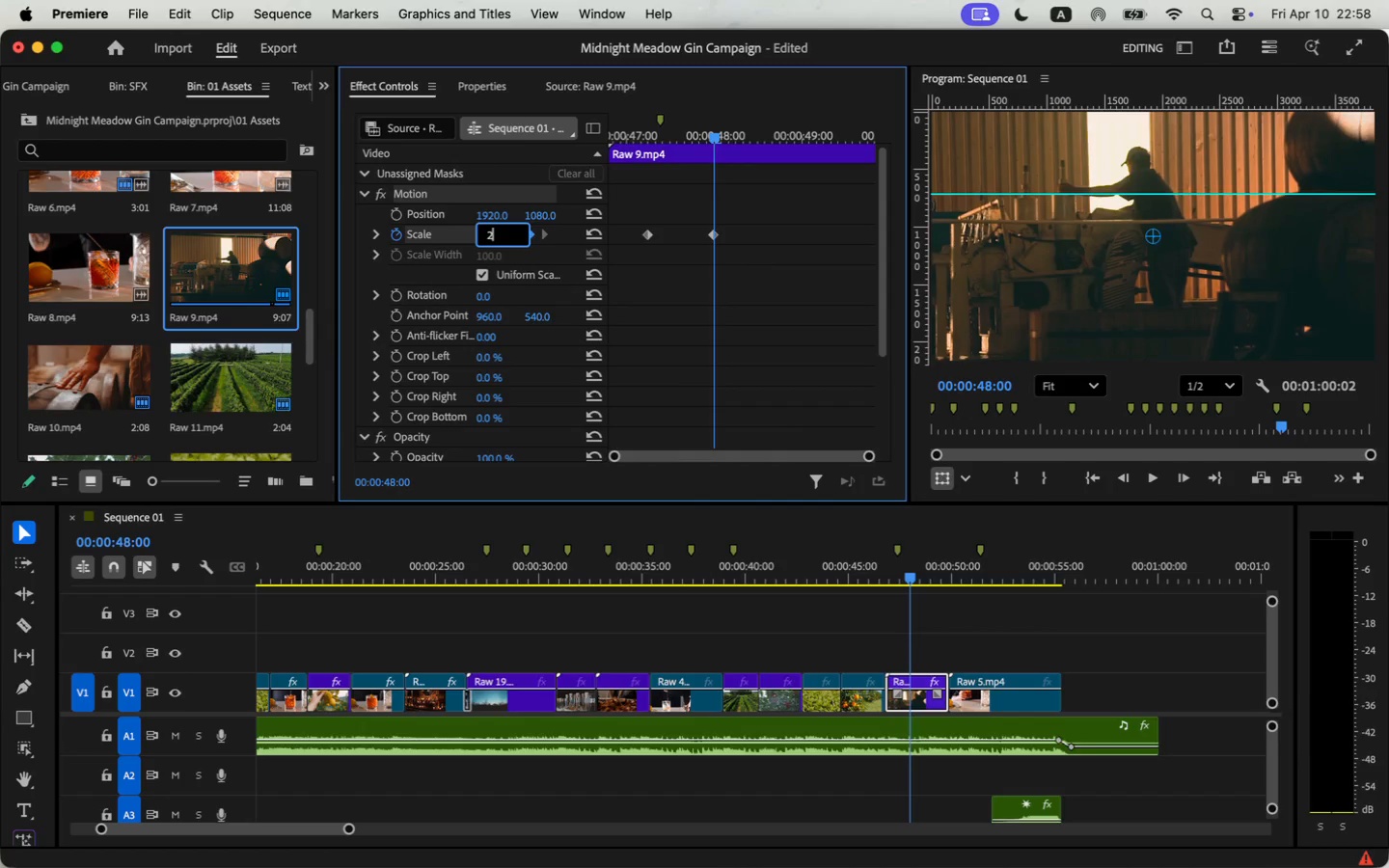 
type(200)
 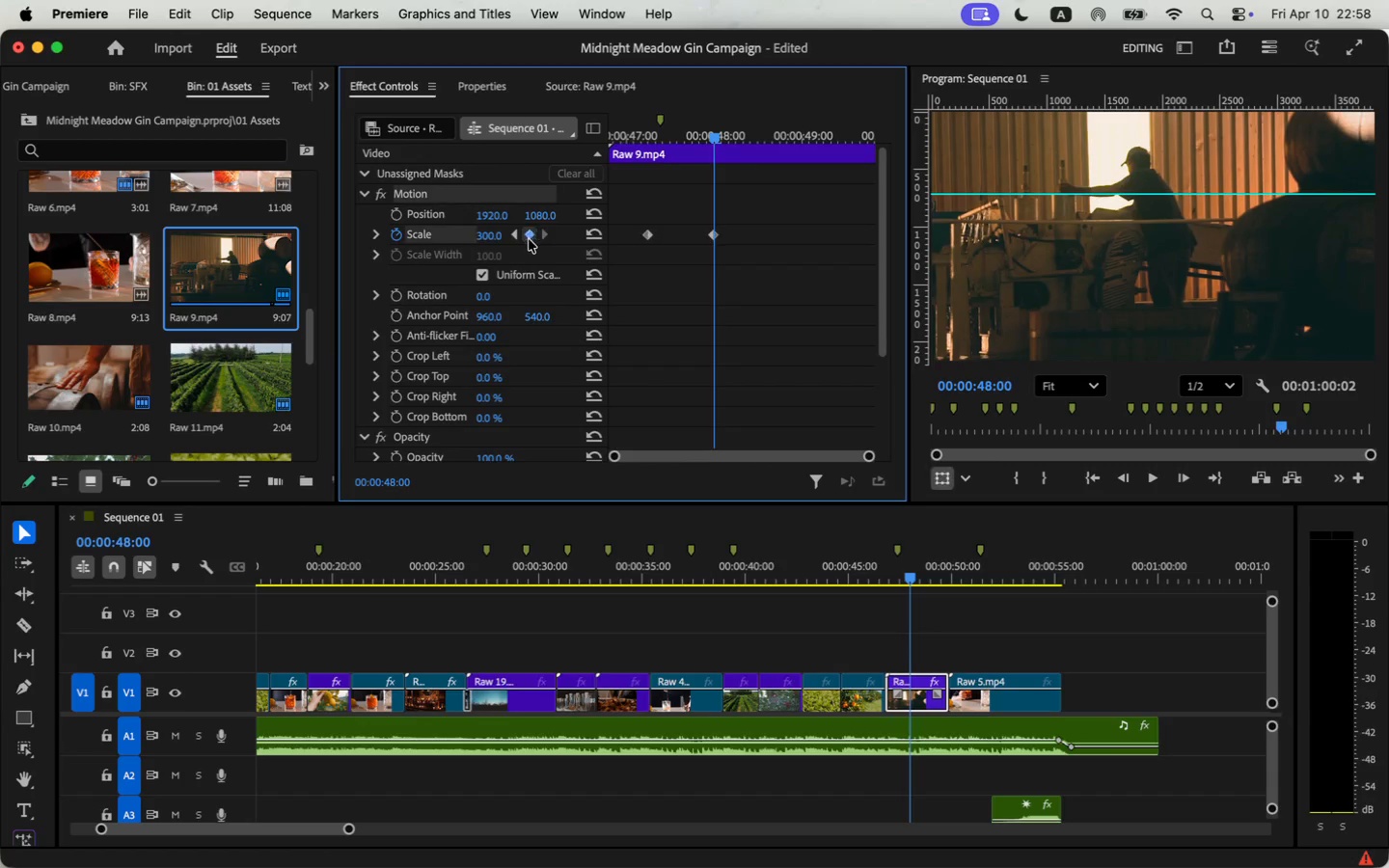 
key(Enter)
 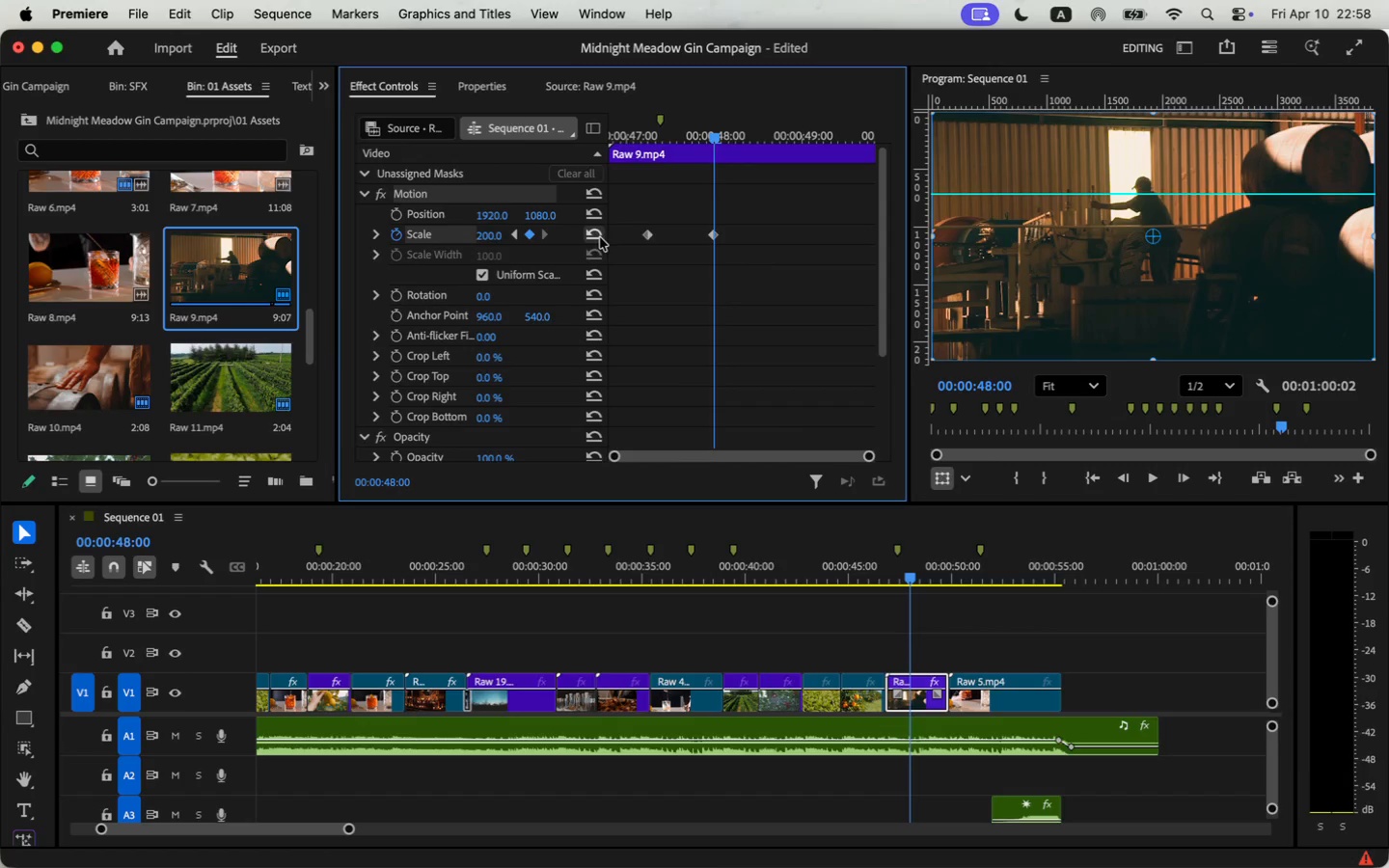 
left_click_drag(start_coordinate=[650, 235], to_coordinate=[573, 237])
 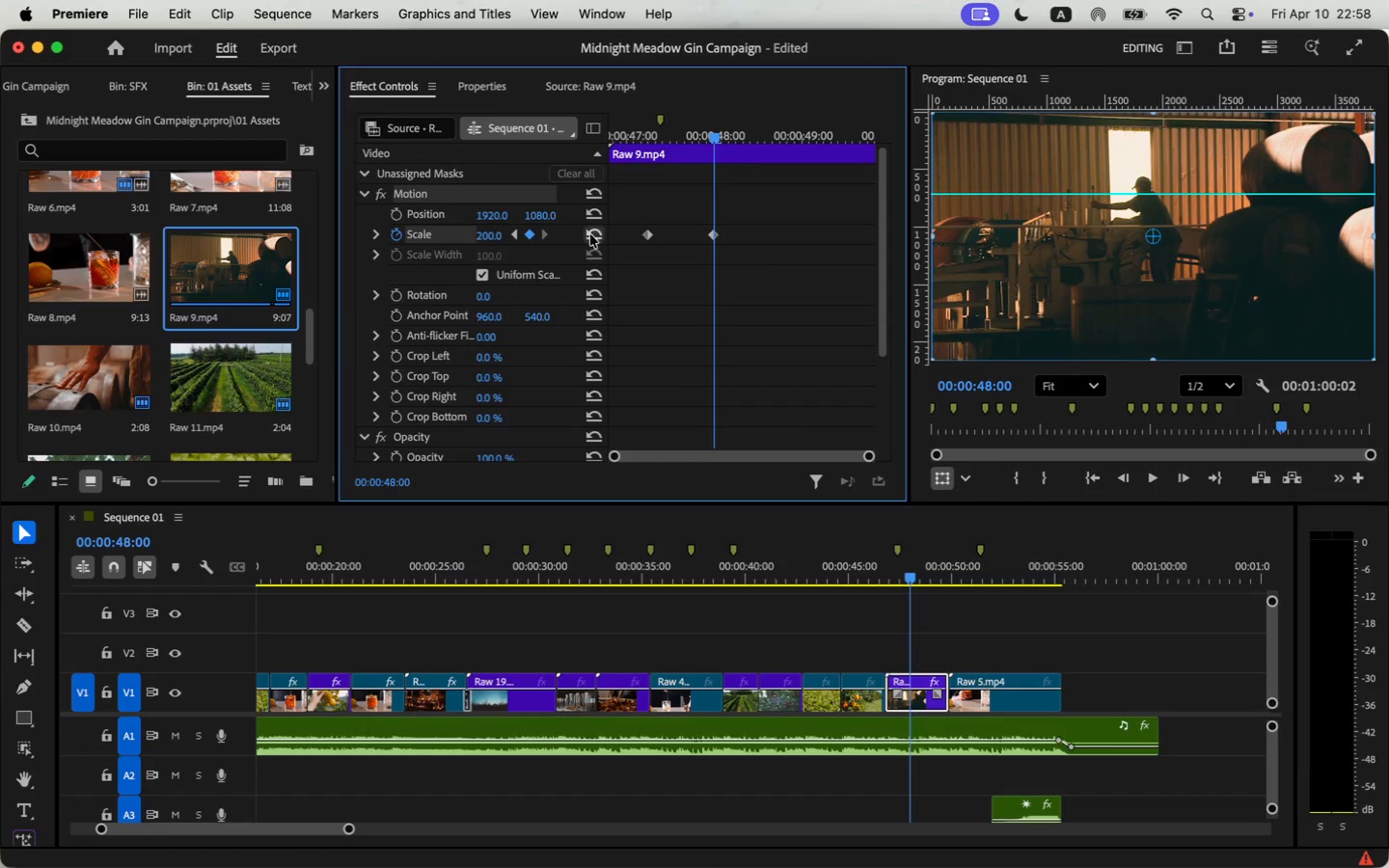 
left_click_drag(start_coordinate=[711, 234], to_coordinate=[950, 255])
 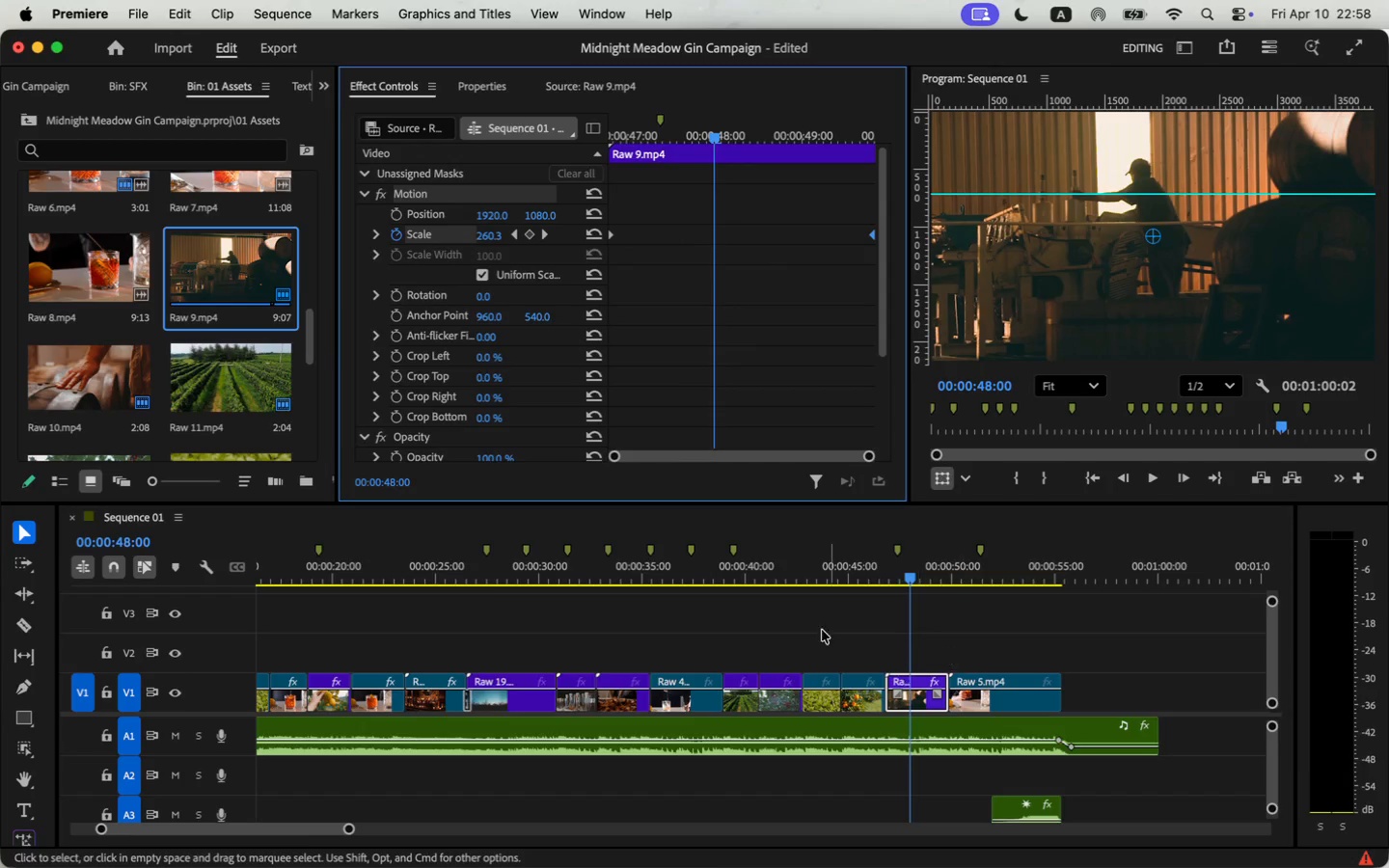 
key(Space)
 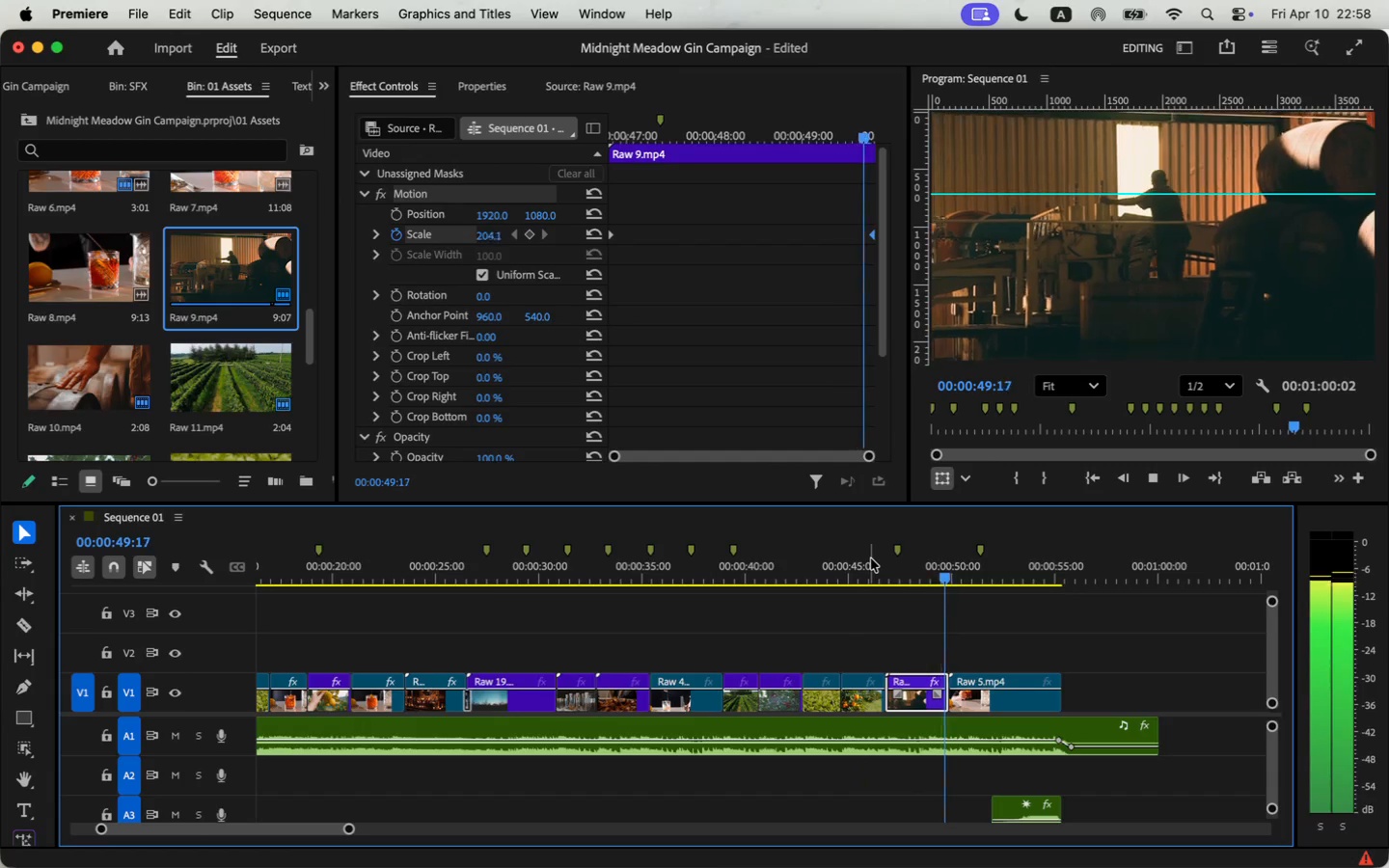 
wait(5.42)
 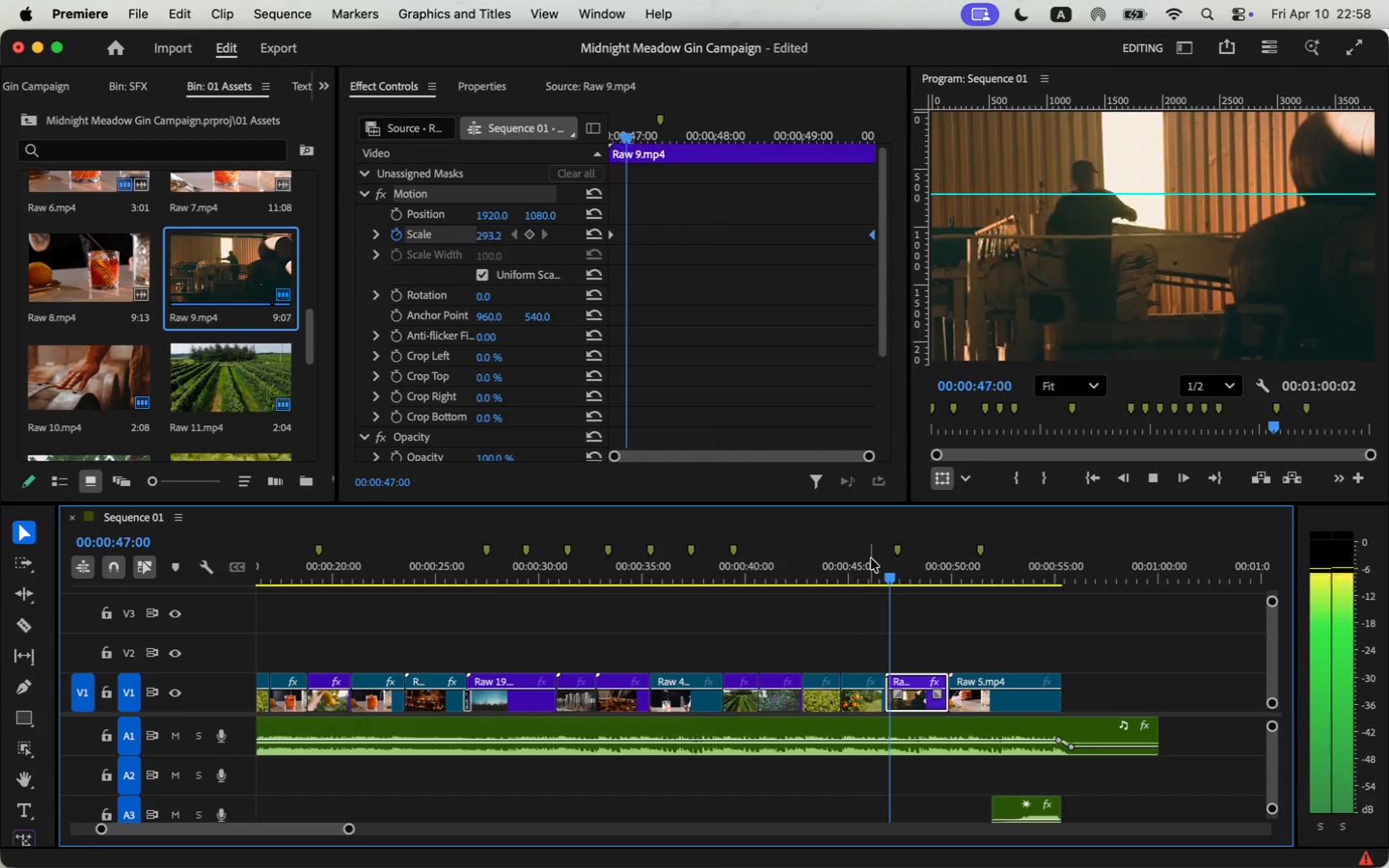 
key(Space)
 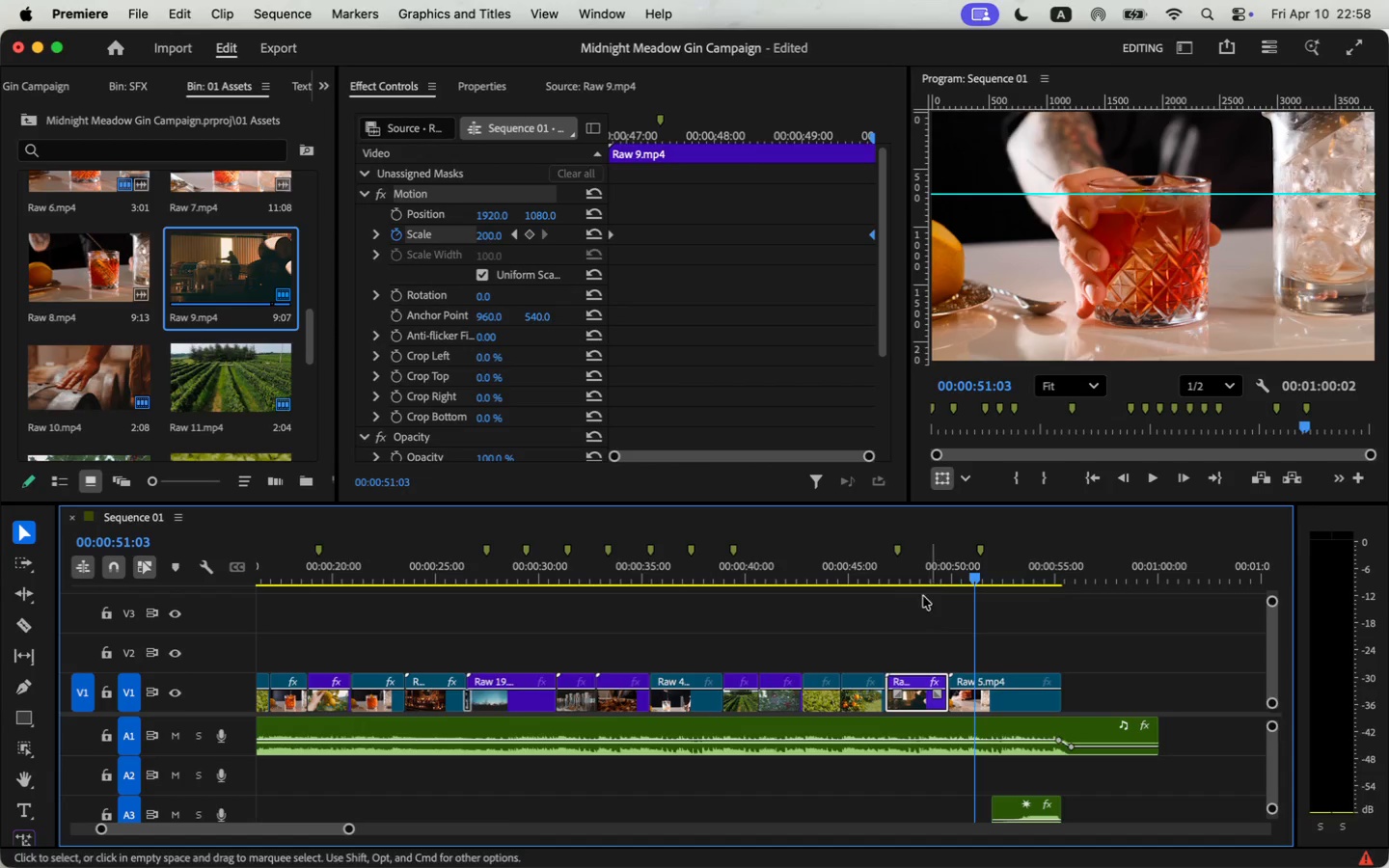 
key(Space)
 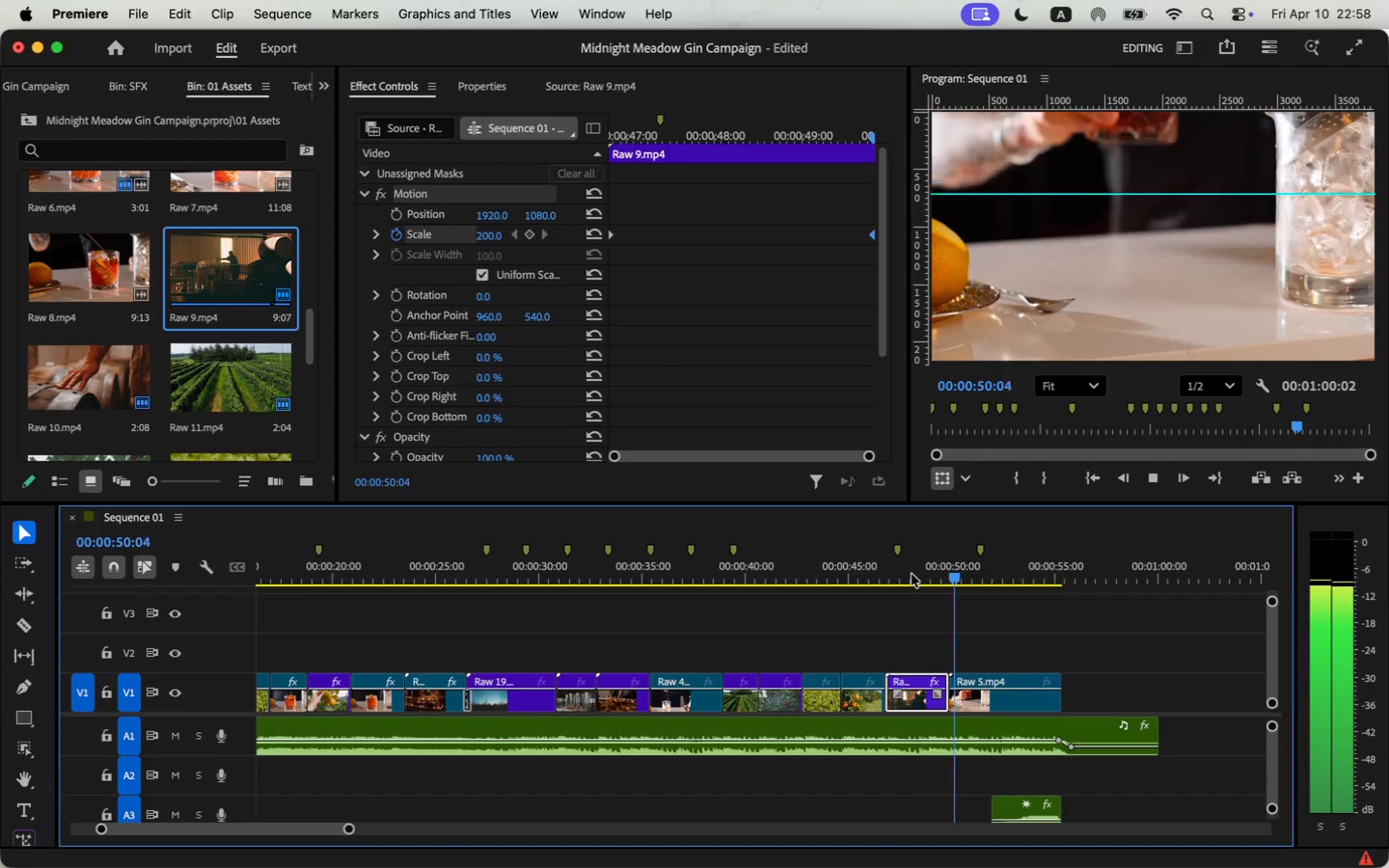 
key(Space)
 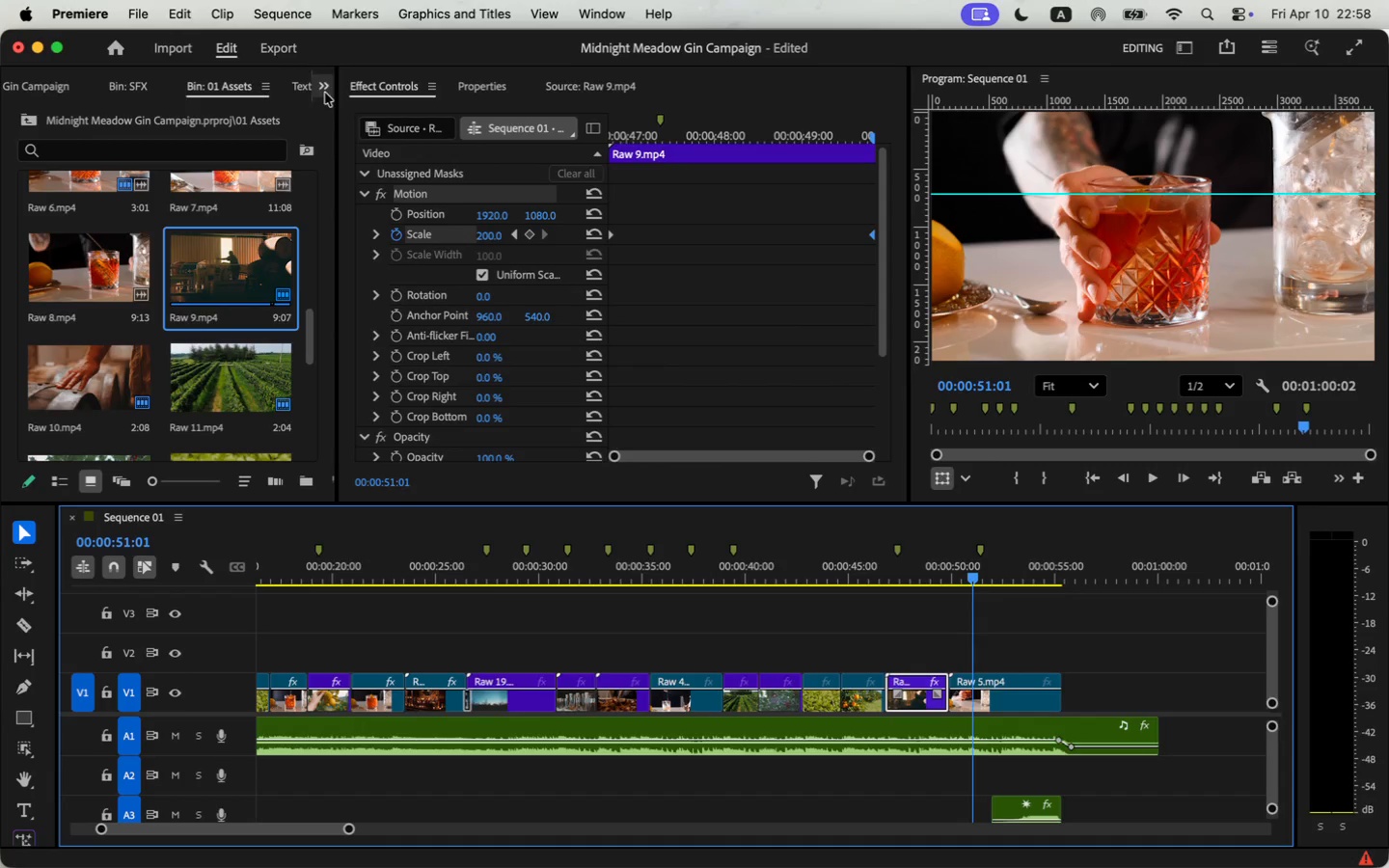 
left_click([32, 85])
 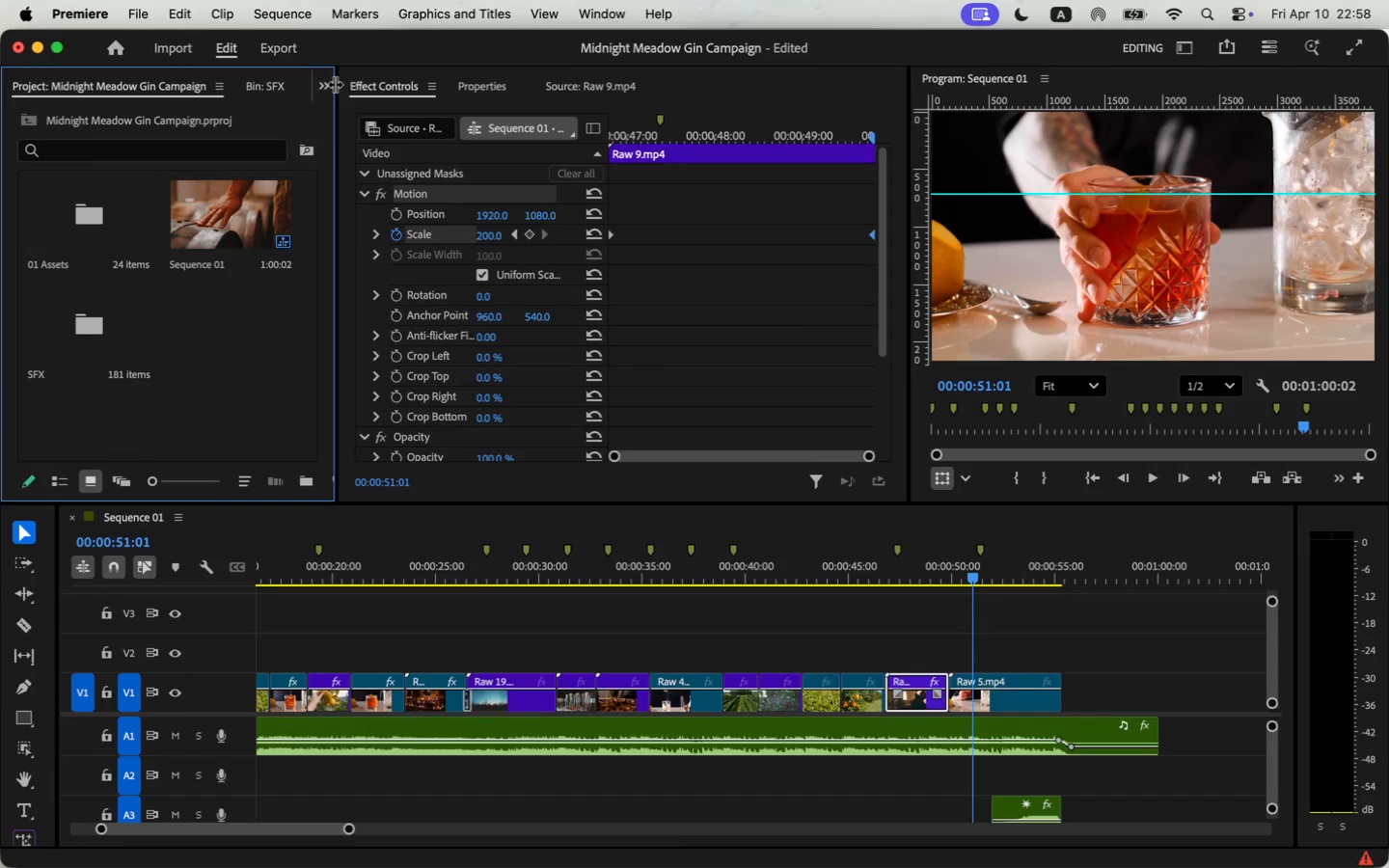 
double_click([327, 87])
 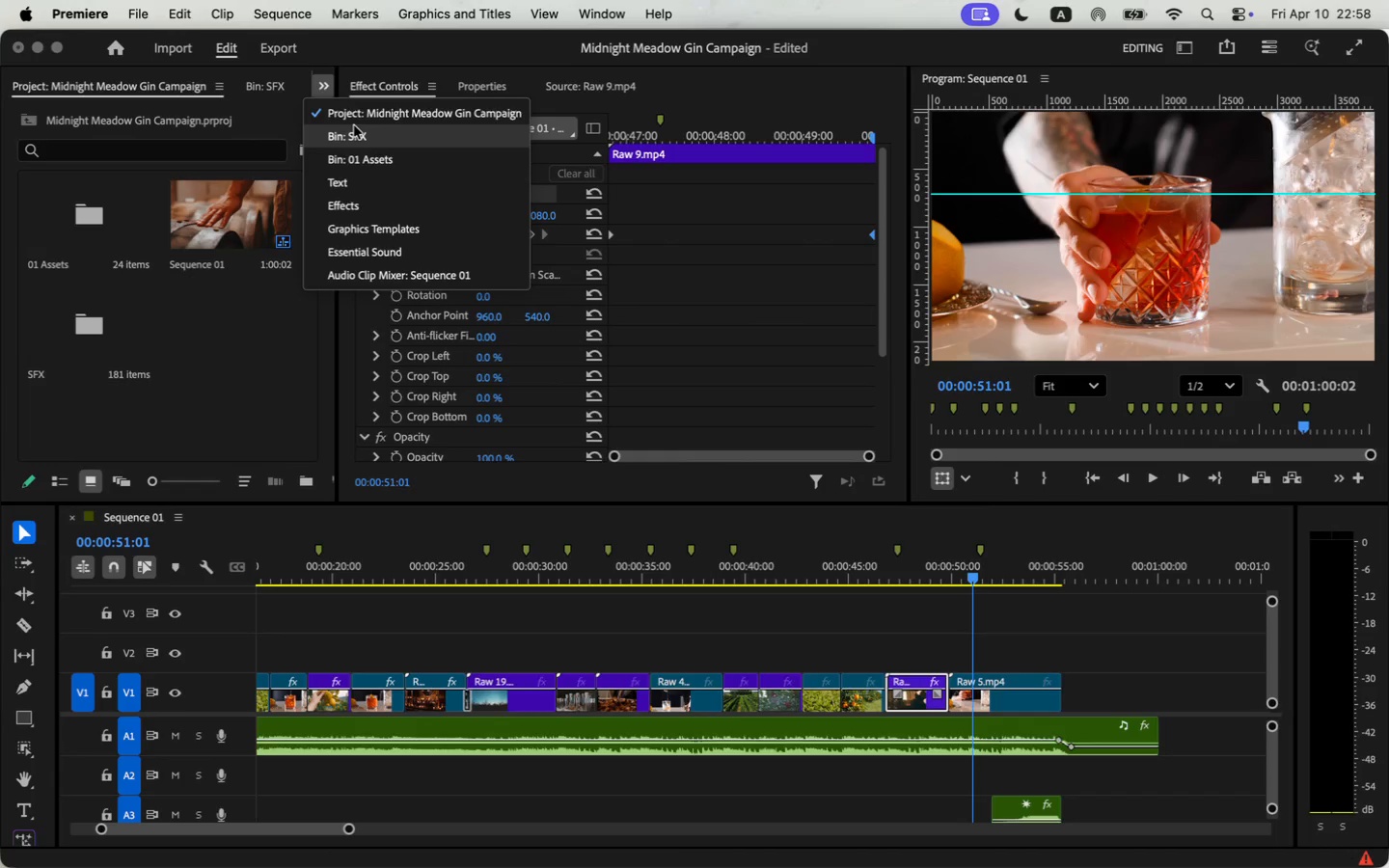 
wait(5.07)
 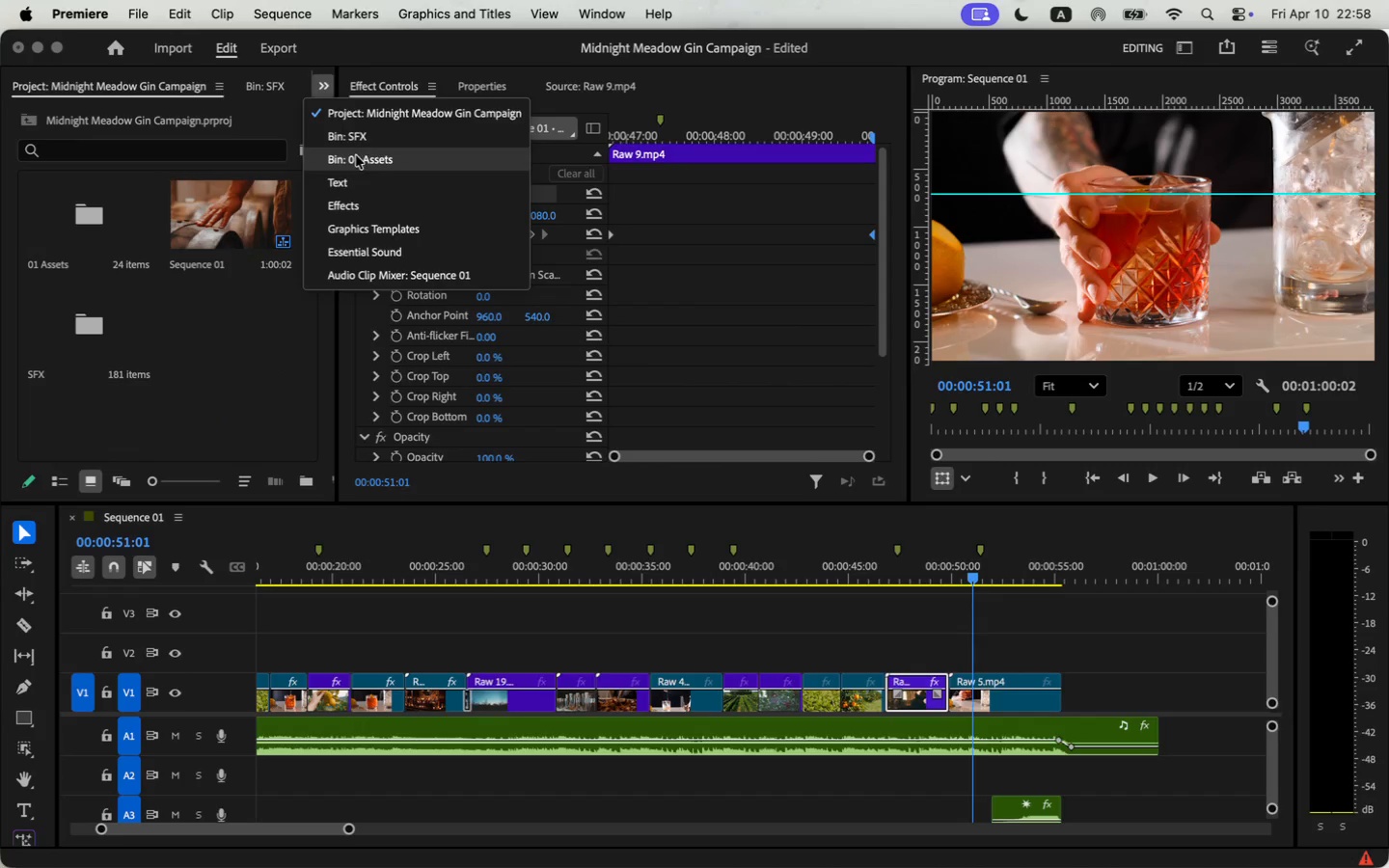 
left_click([357, 200])
 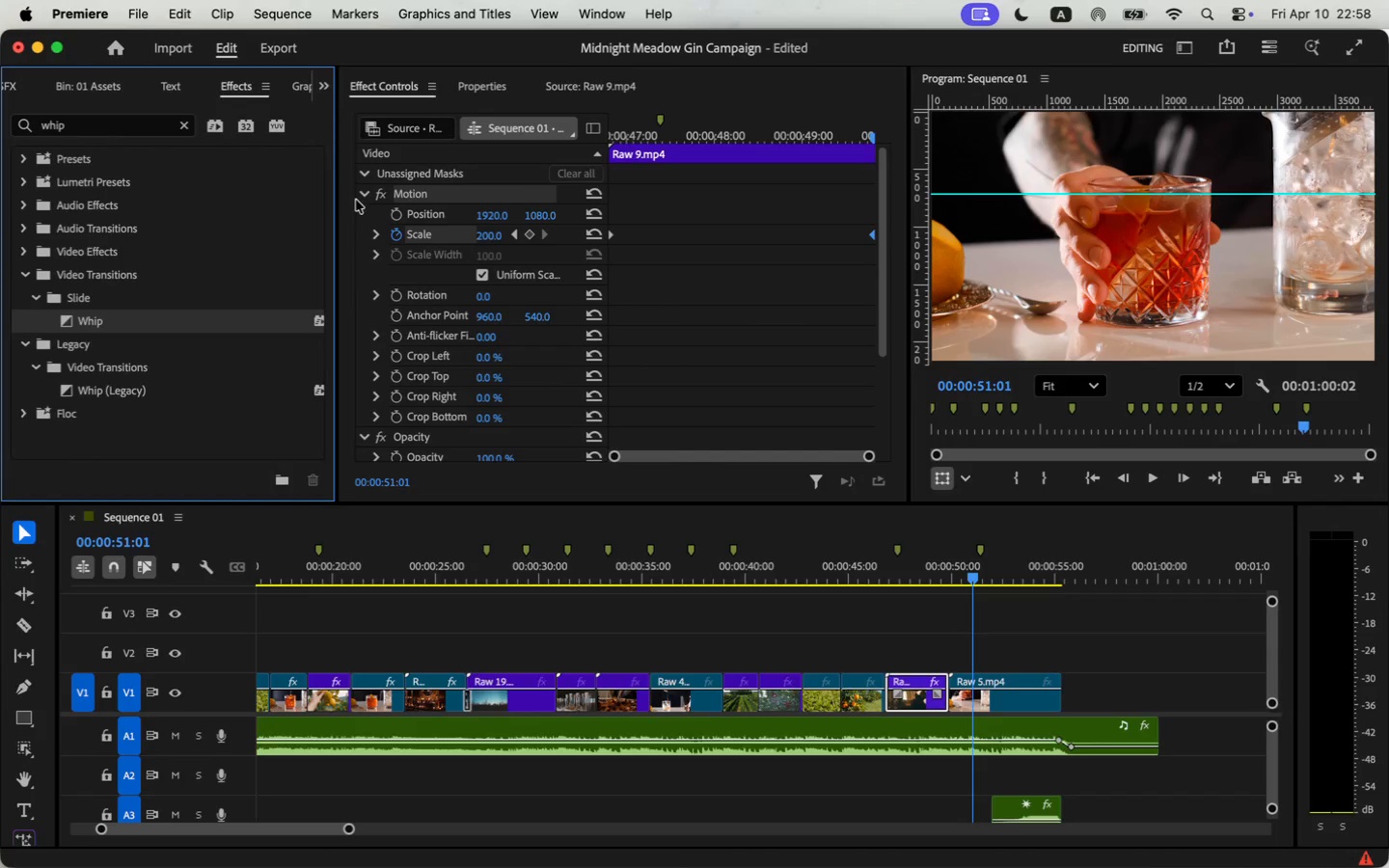 
double_click([156, 127])
 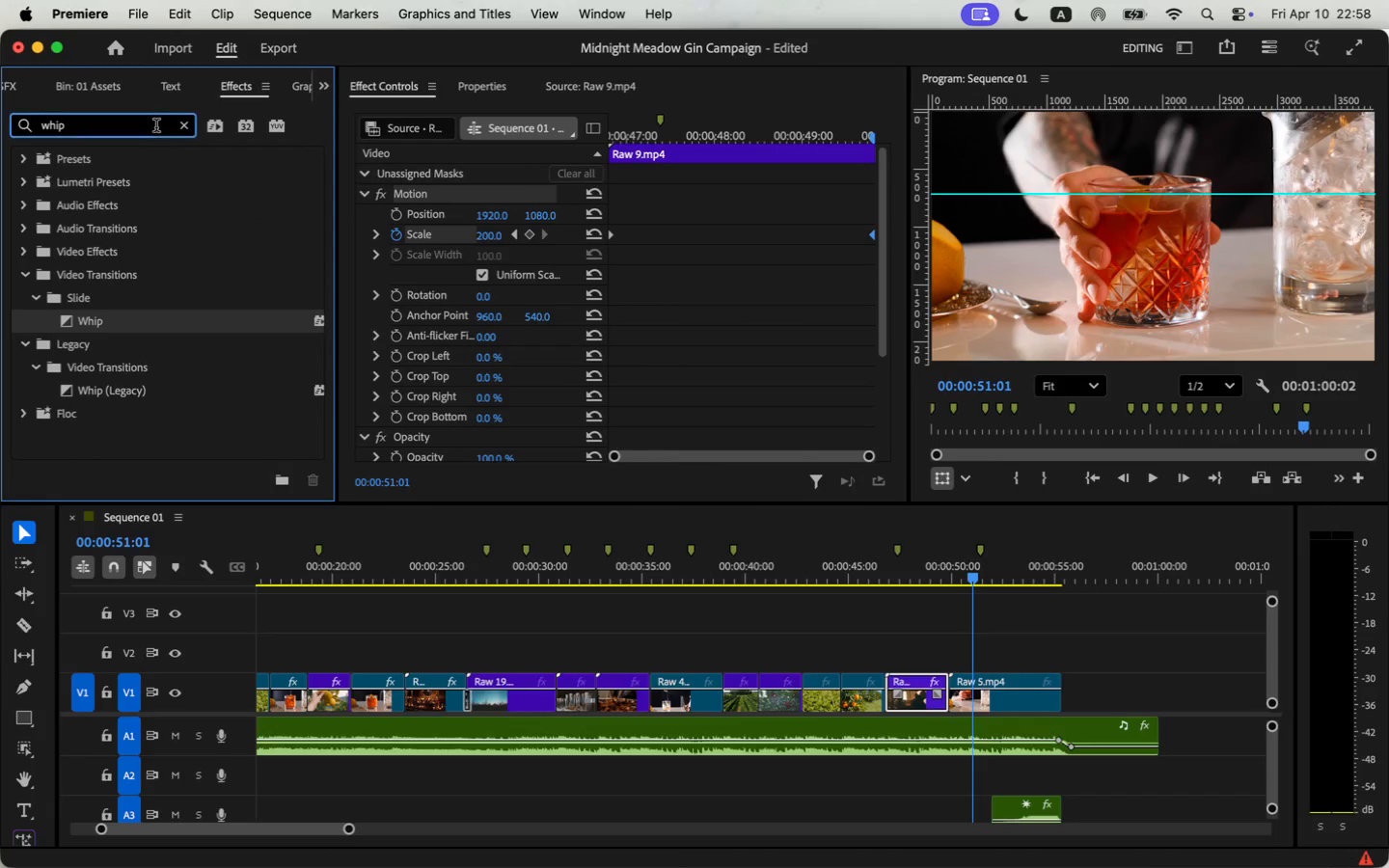 
triple_click([156, 127])
 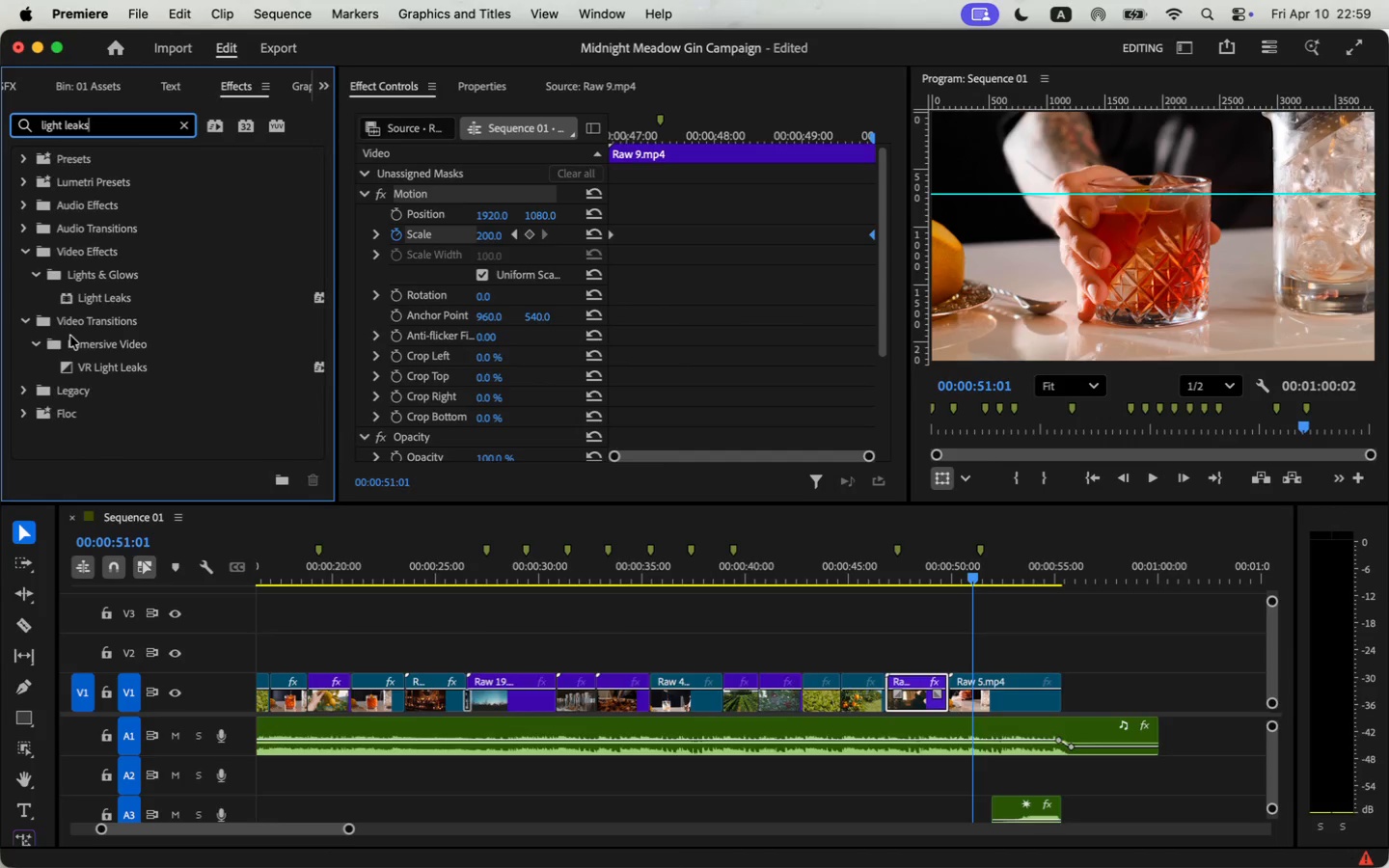 
type(light leaks)
 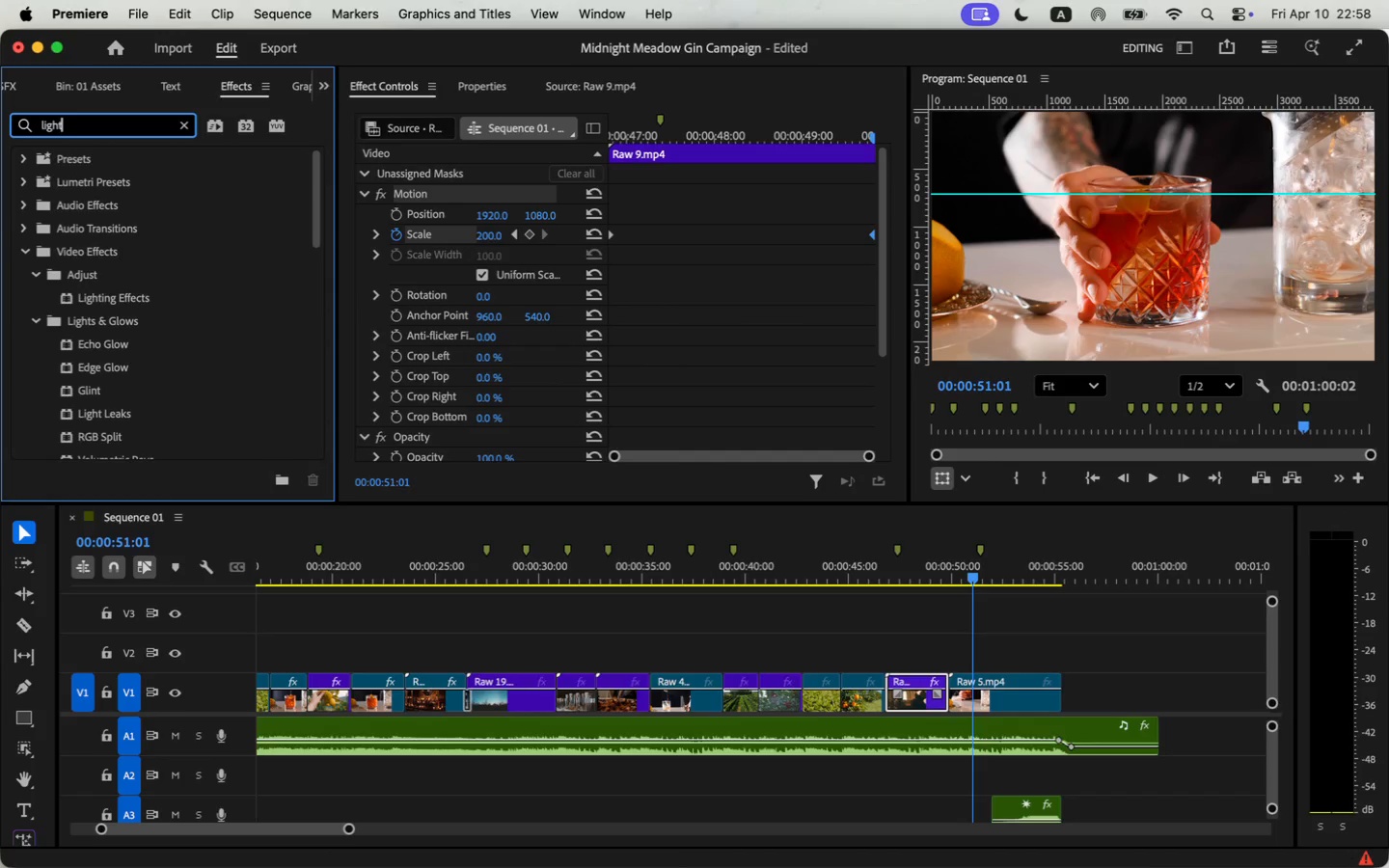 
wait(8.79)
 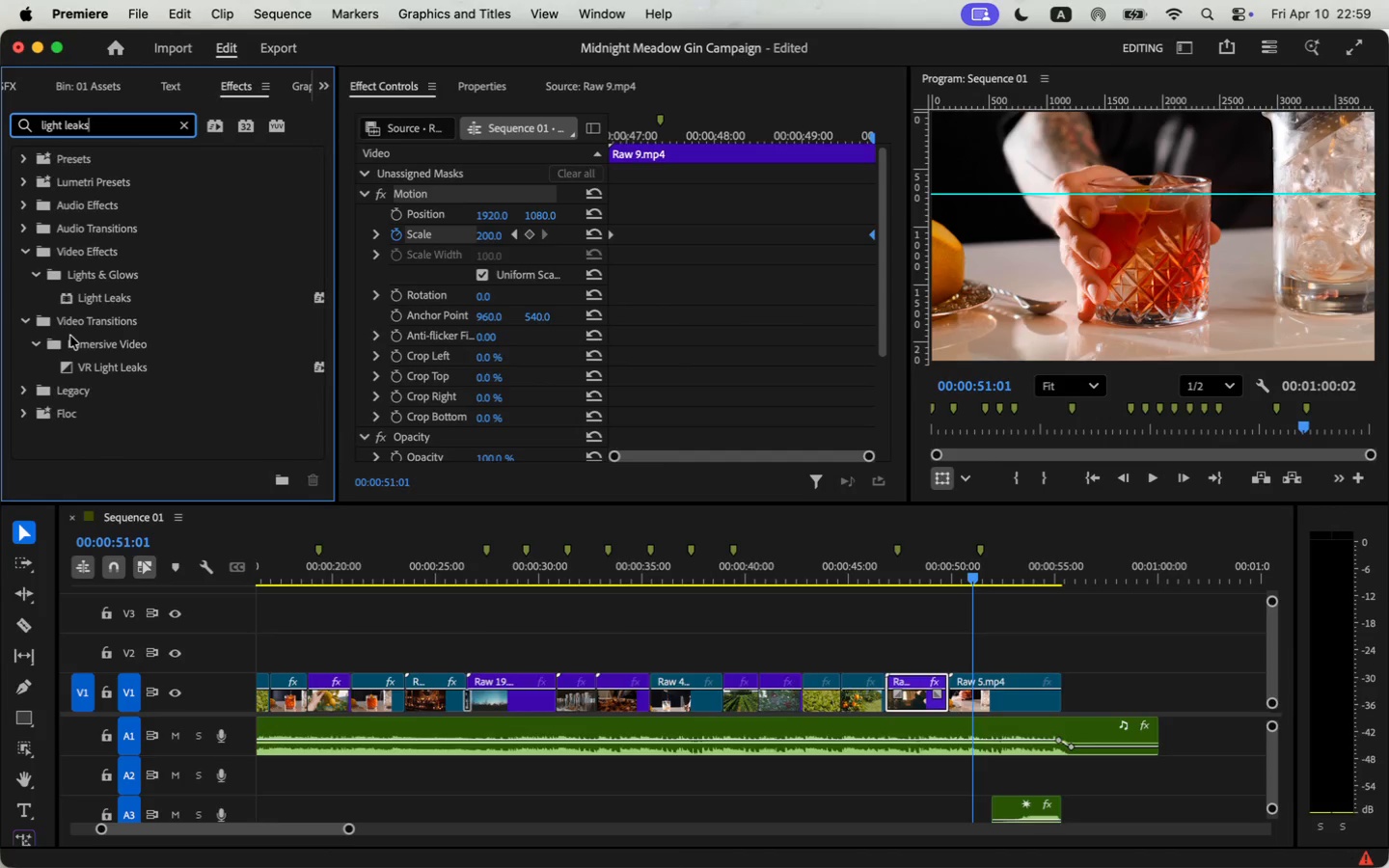 
left_click([197, 128])
 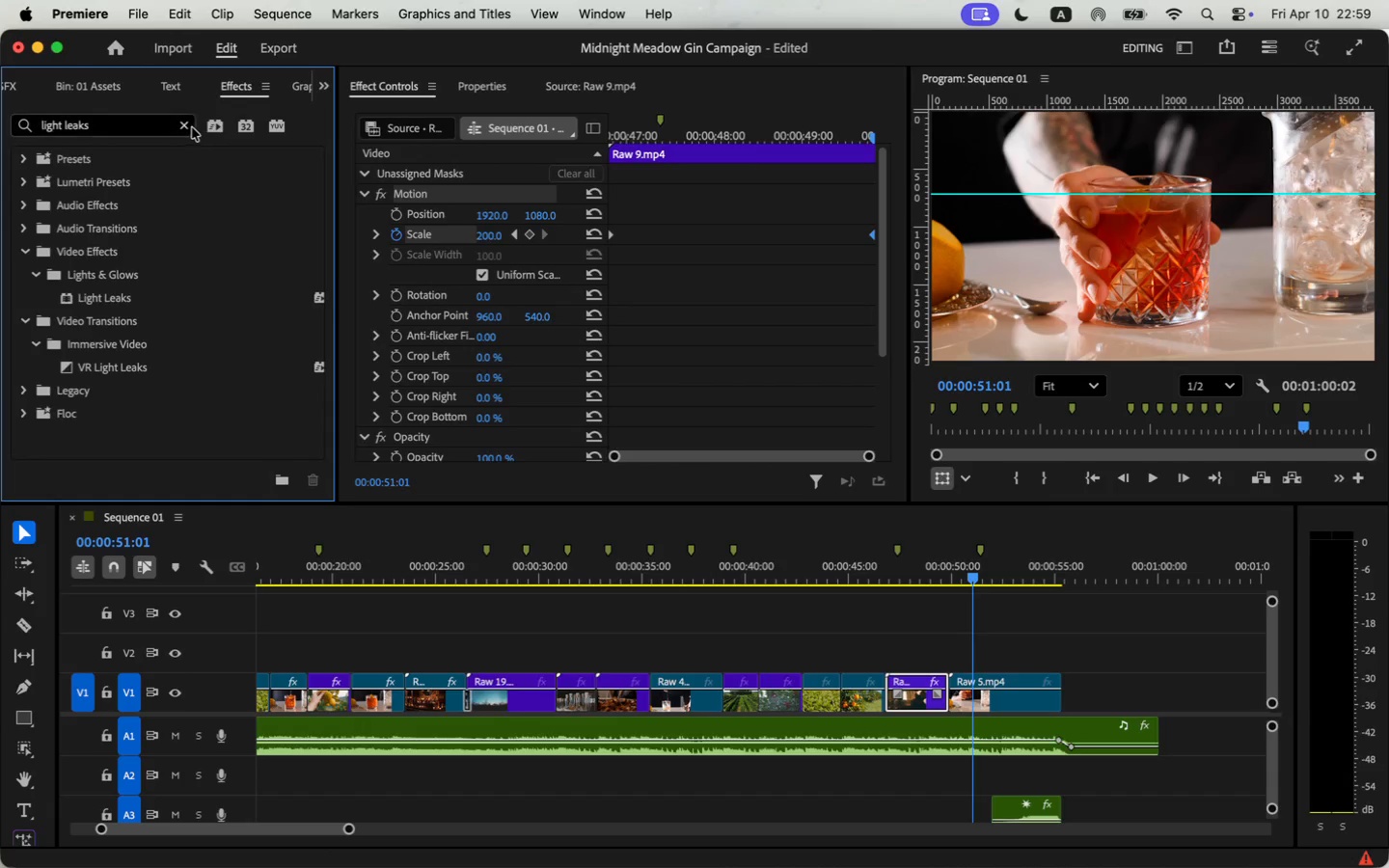 
double_click([24, 276])
 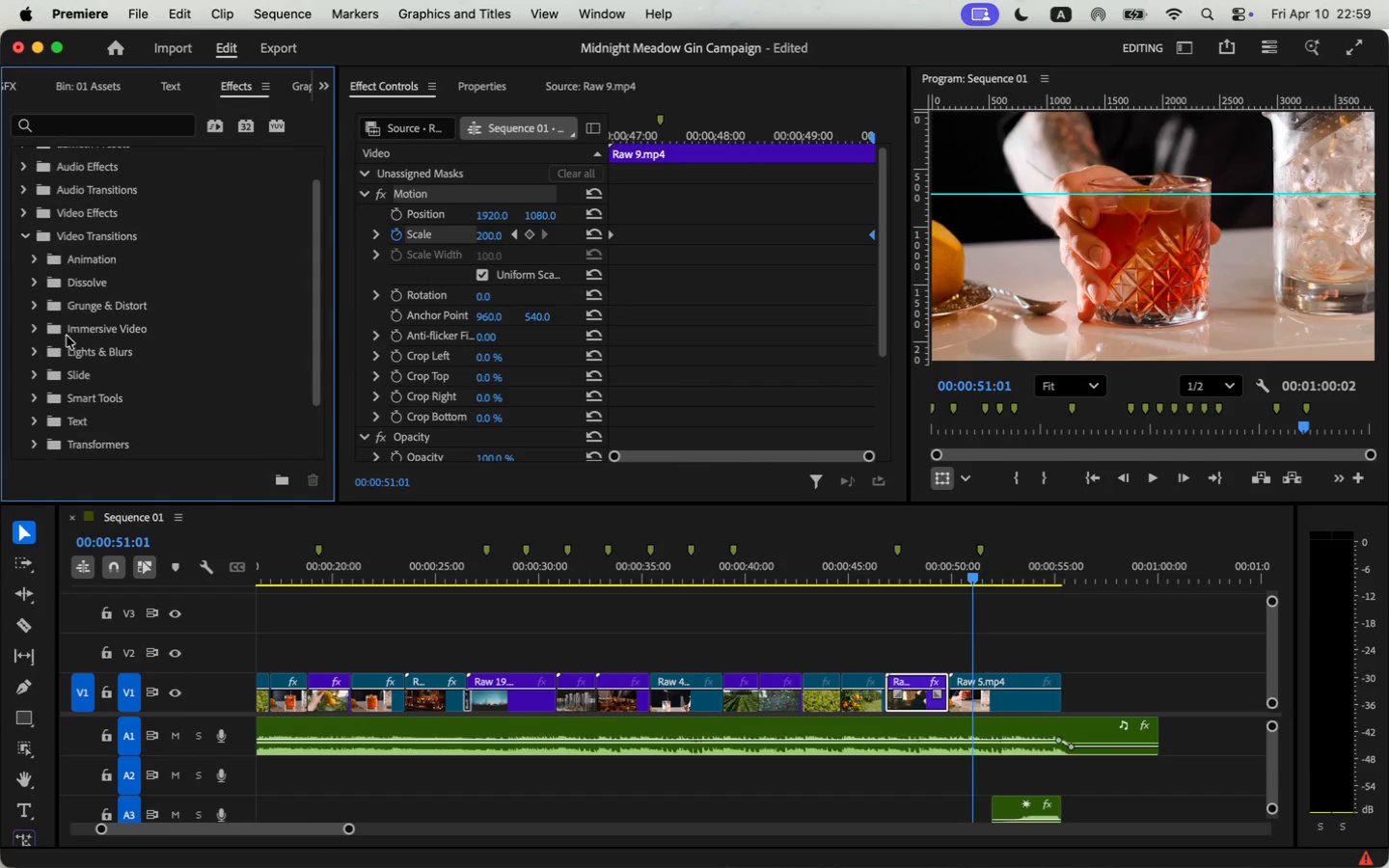 
scroll: coordinate [112, 323], scroll_direction: down, amount: 14.0
 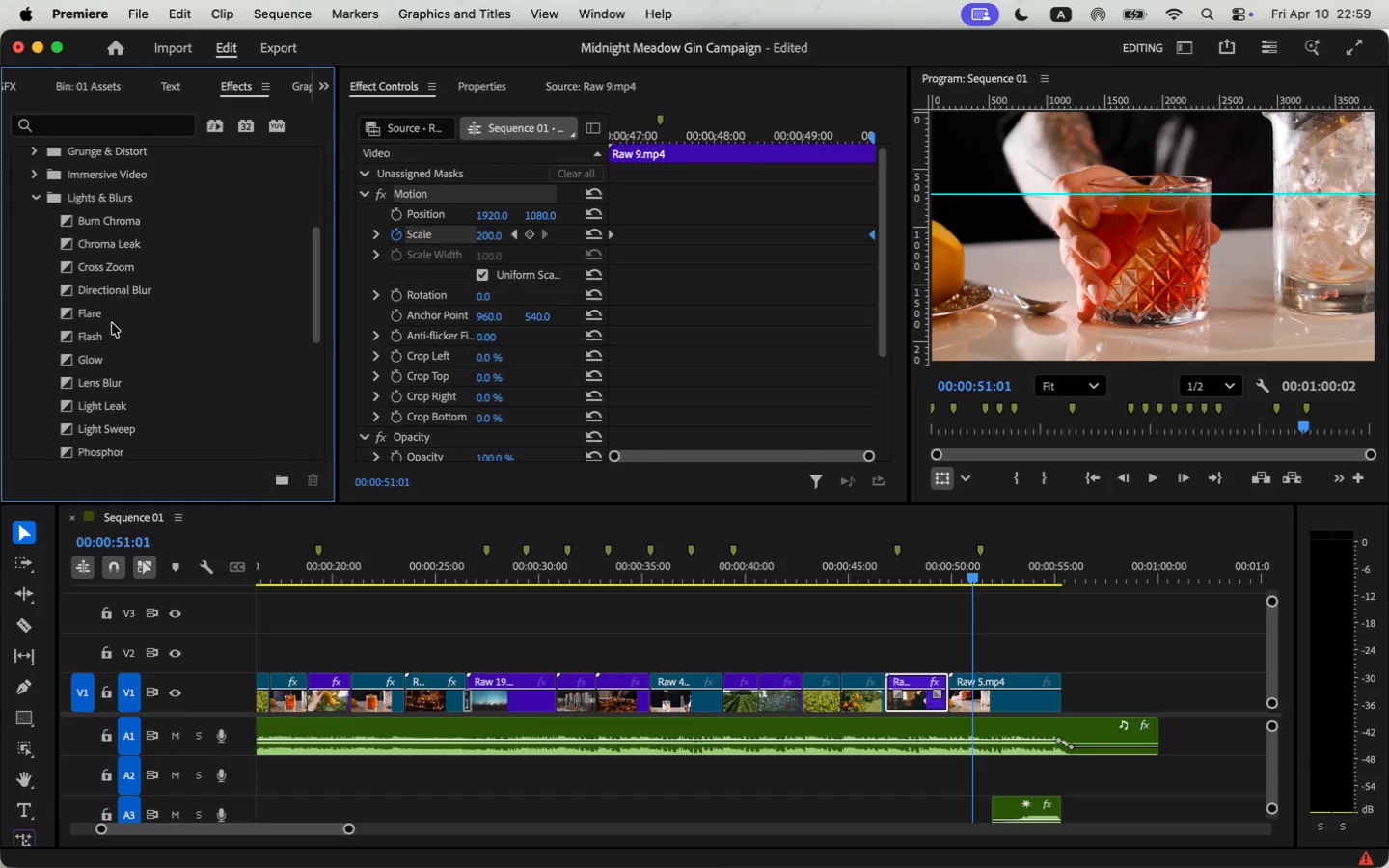 
left_click_drag(start_coordinate=[70, 236], to_coordinate=[956, 691])
 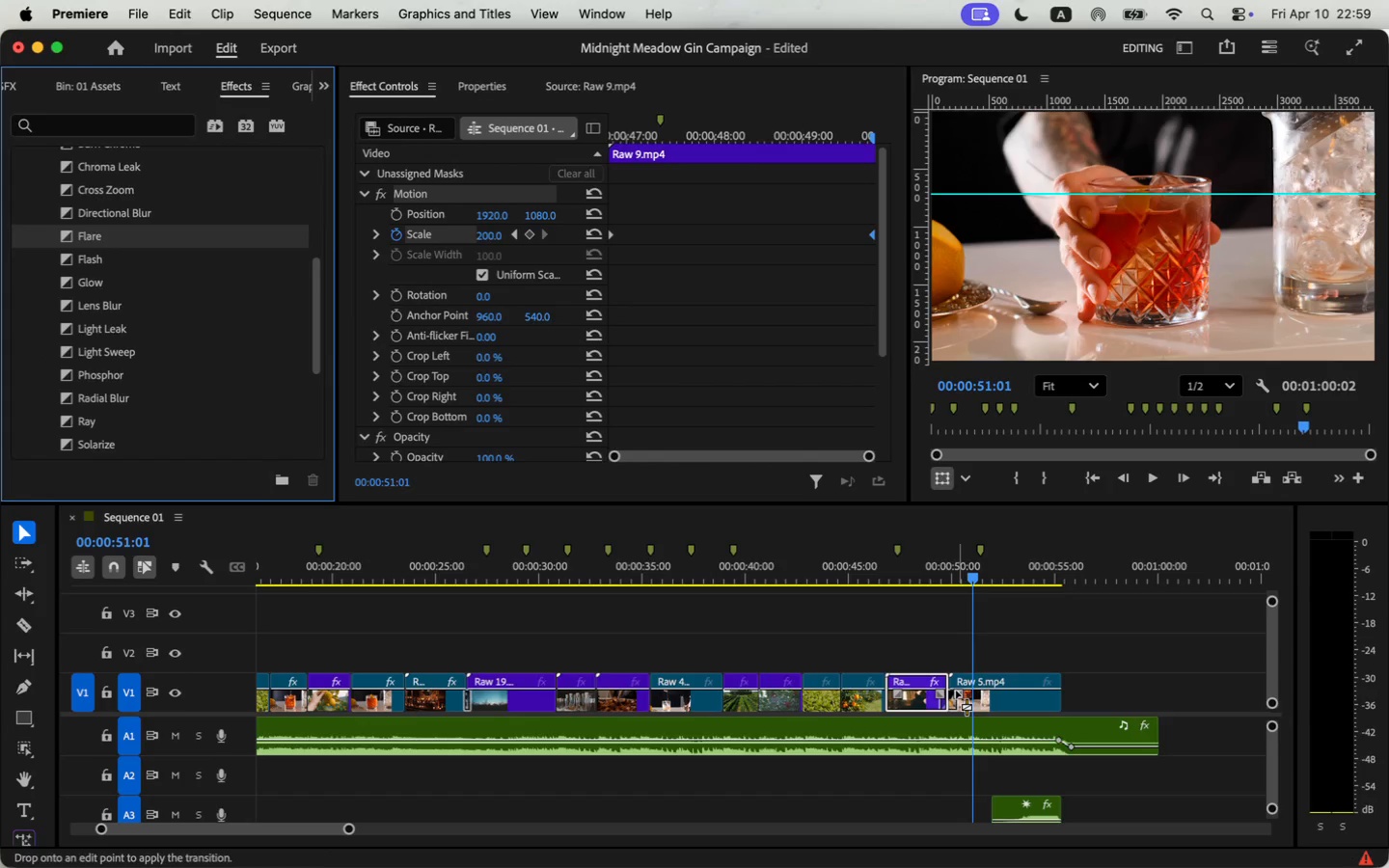 
left_click([933, 563])
 